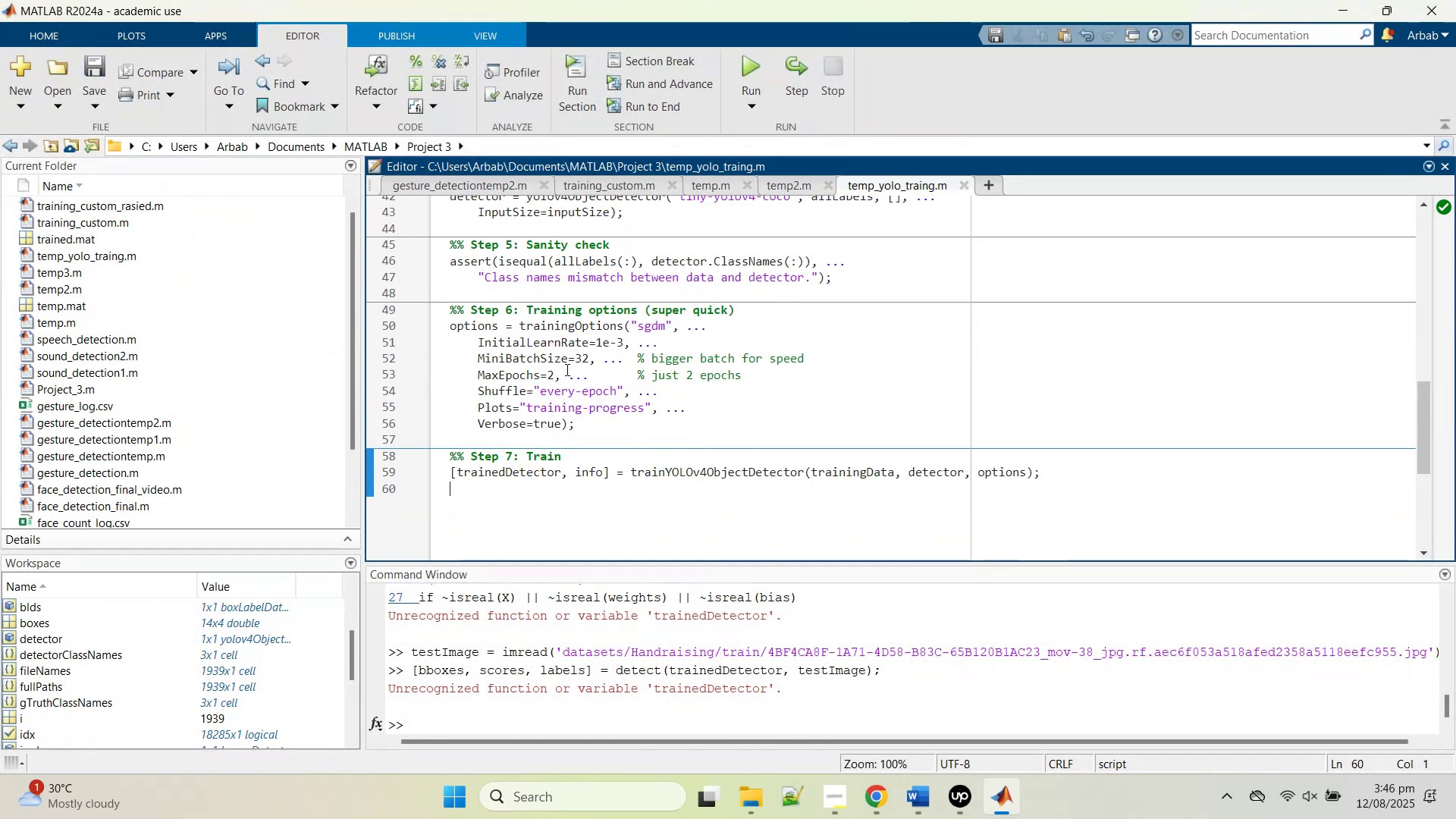 
double_click([578, 358])
 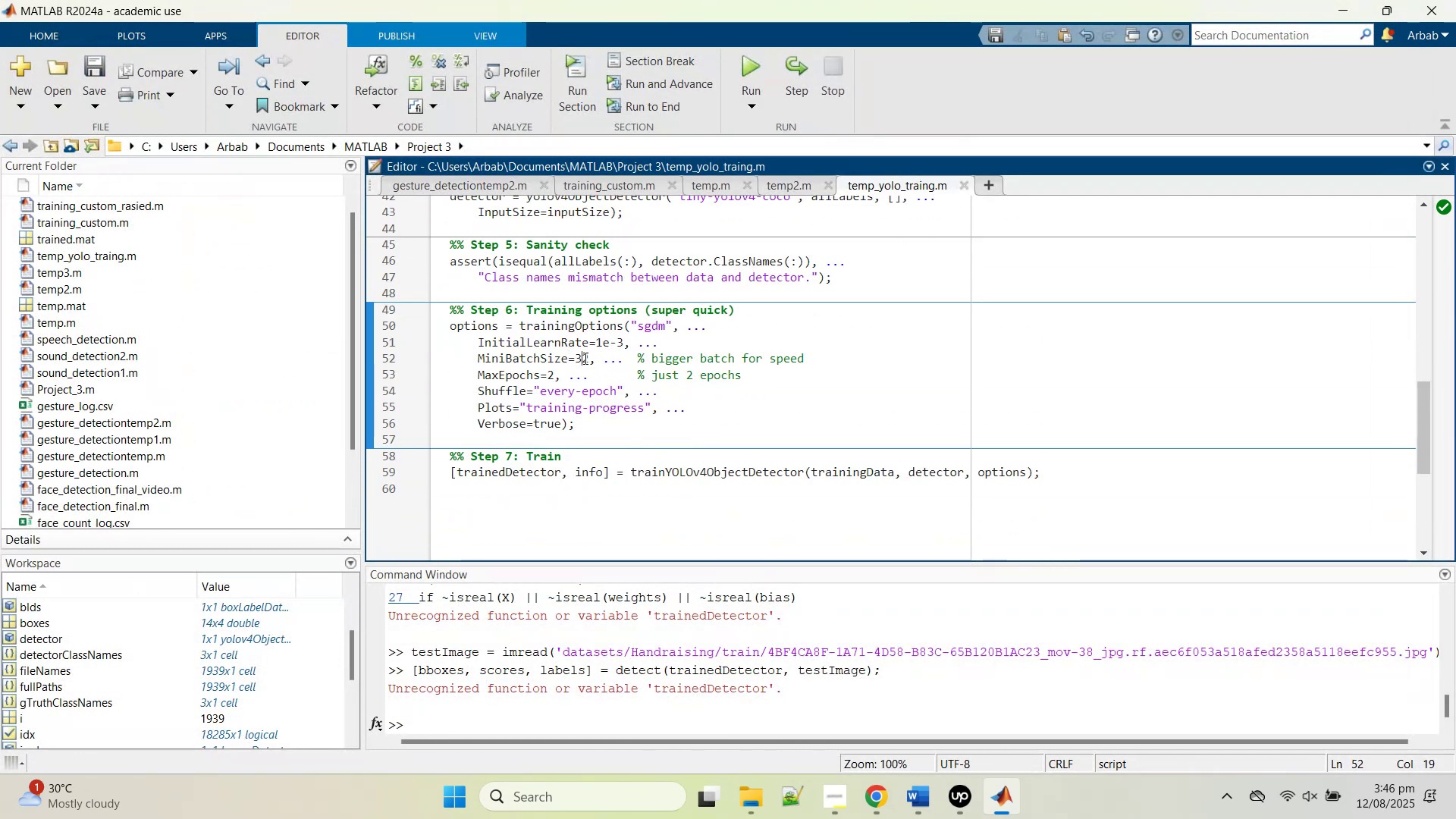 
double_click([584, 358])
 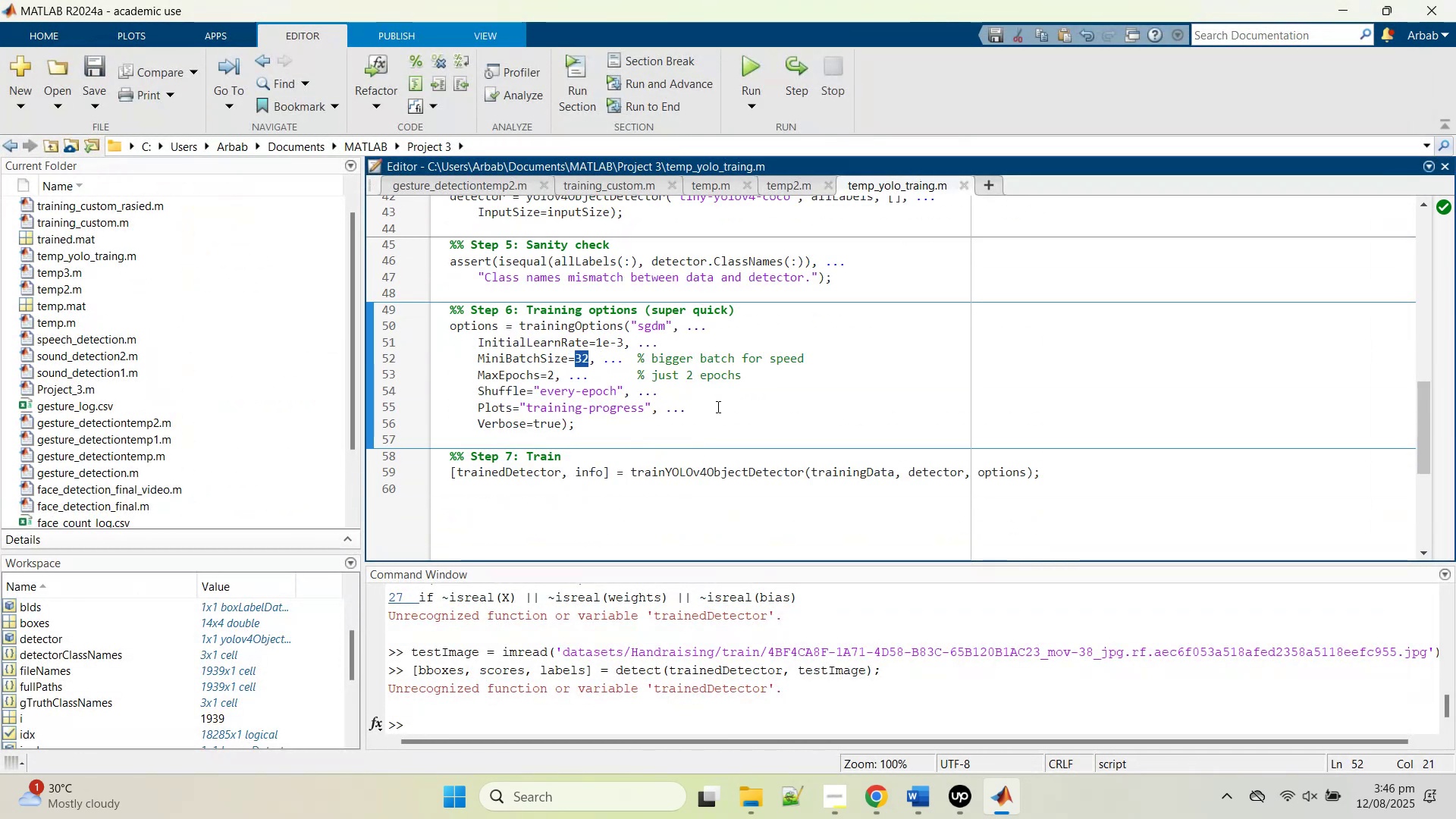 
type(16)
 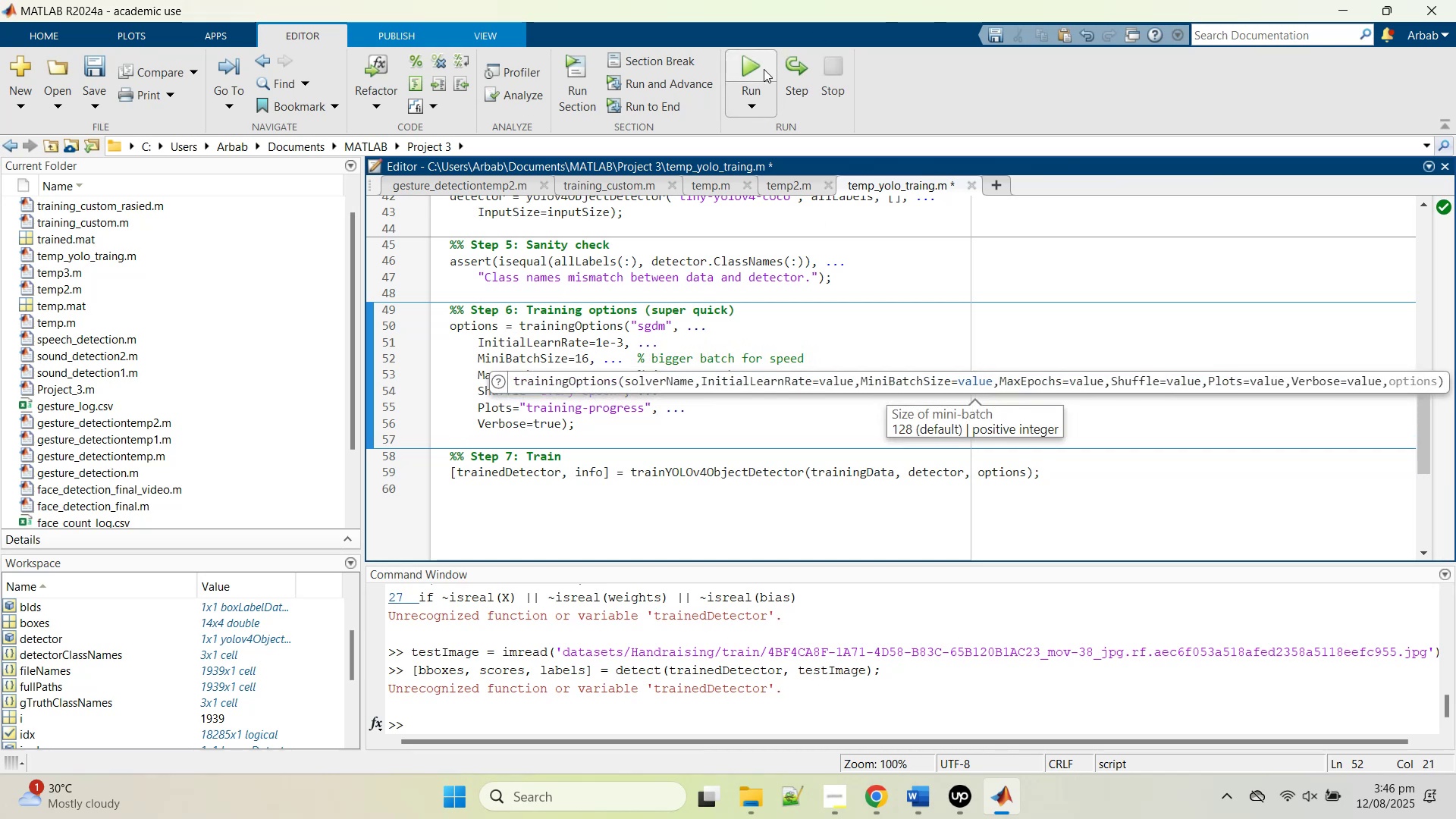 
left_click([748, 78])
 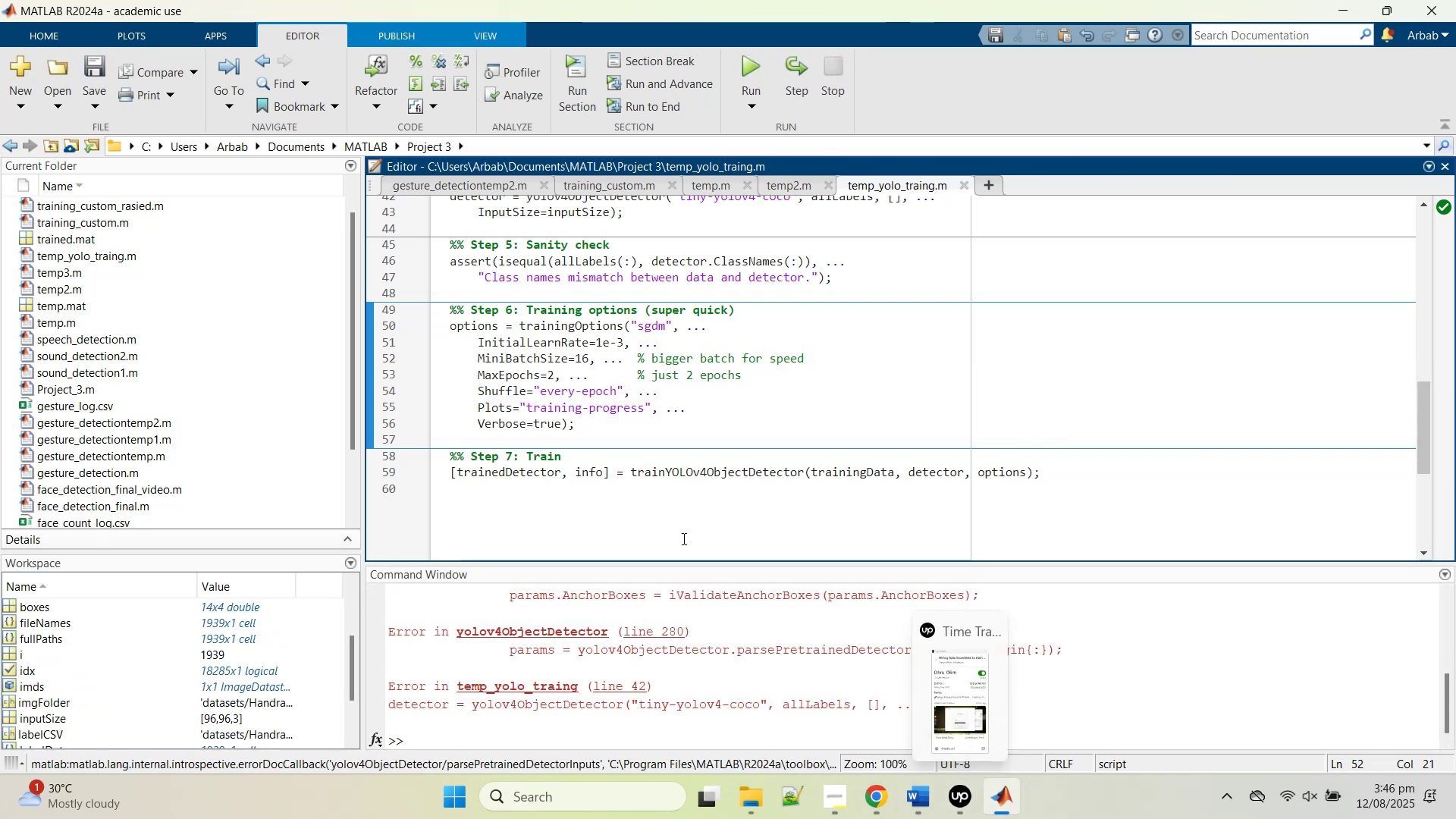 
scroll: coordinate [745, 654], scroll_direction: up, amount: 4.0
 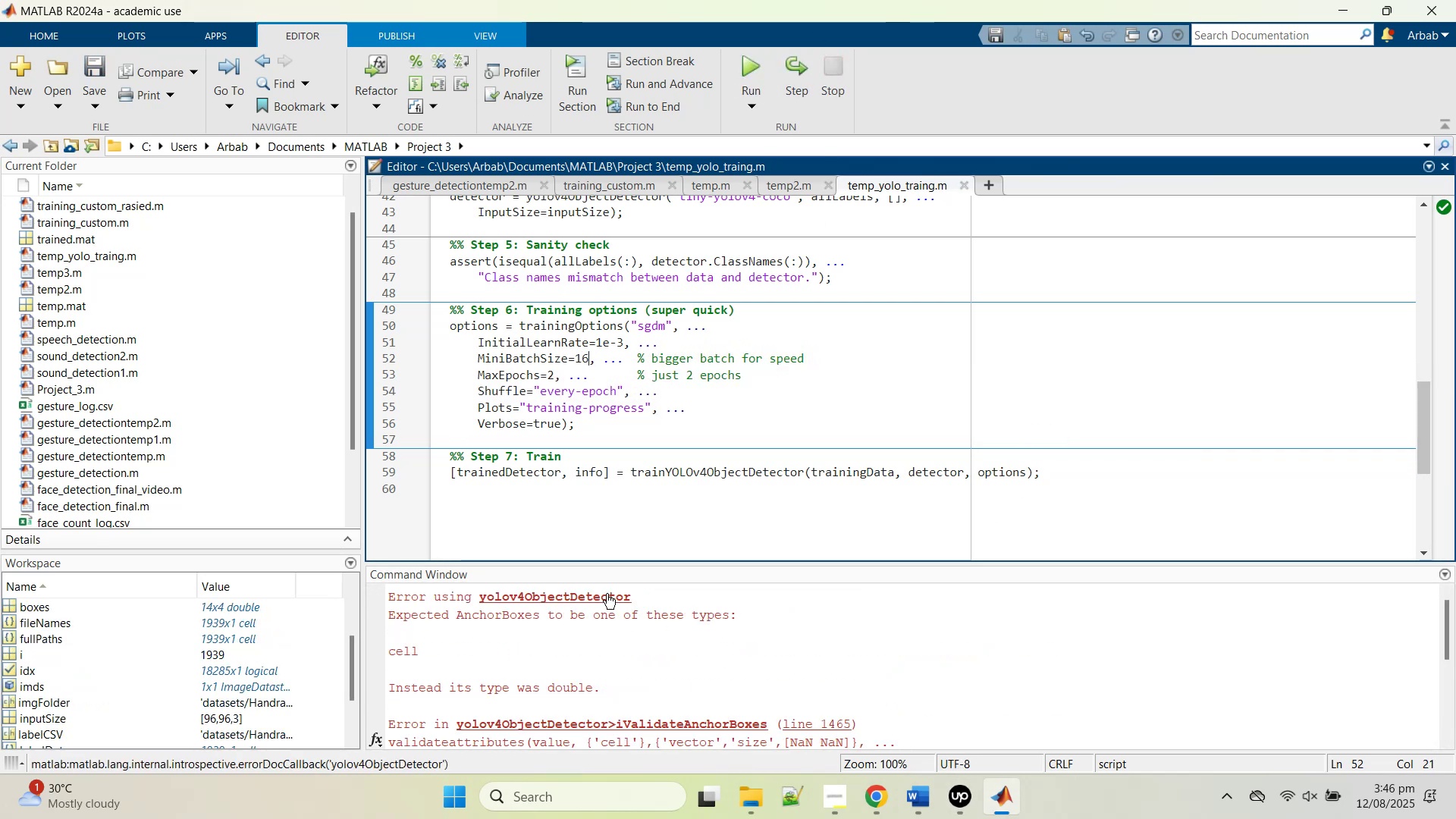 
left_click([607, 592])
 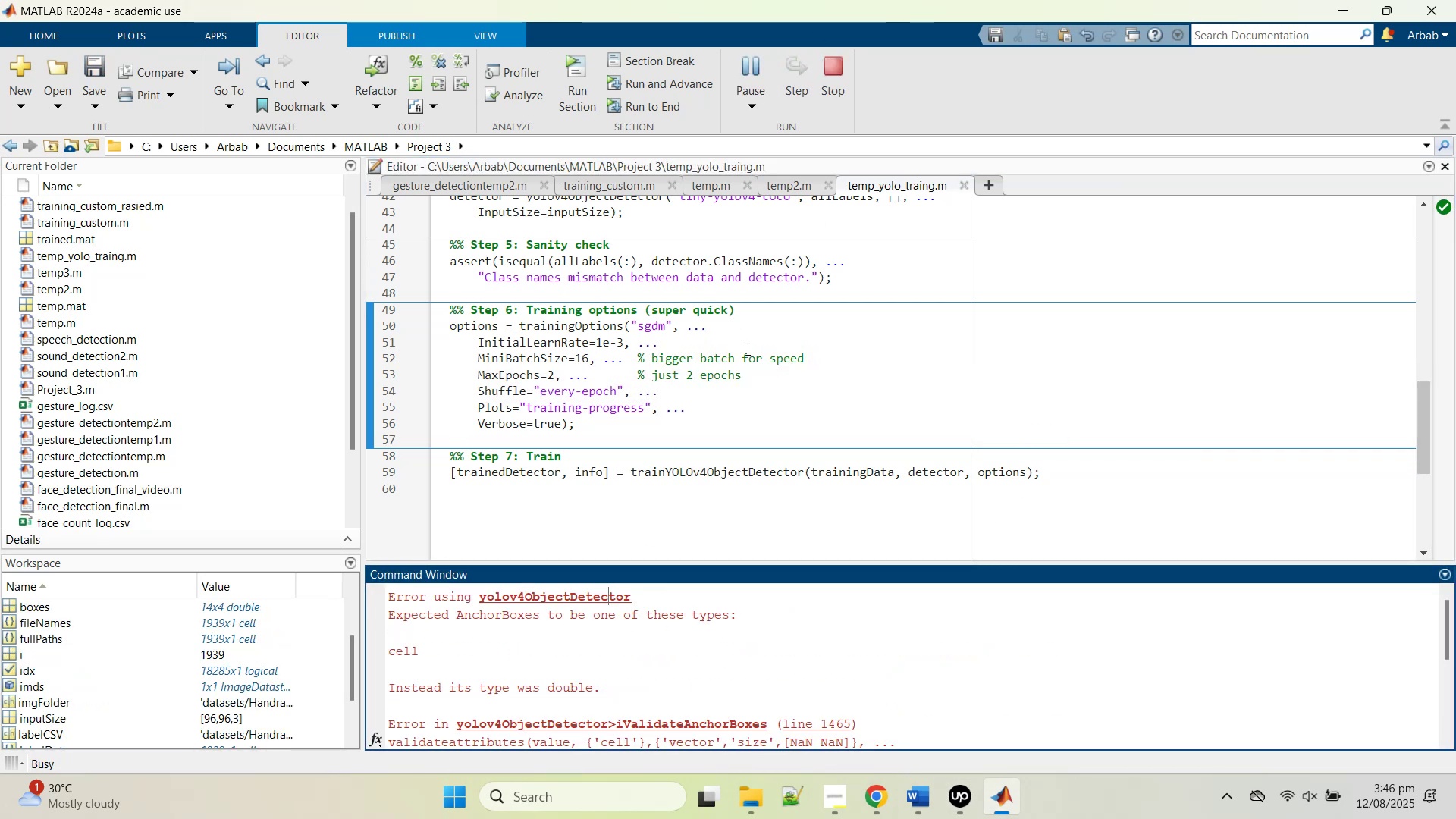 
scroll: coordinate [761, 464], scroll_direction: up, amount: 3.0
 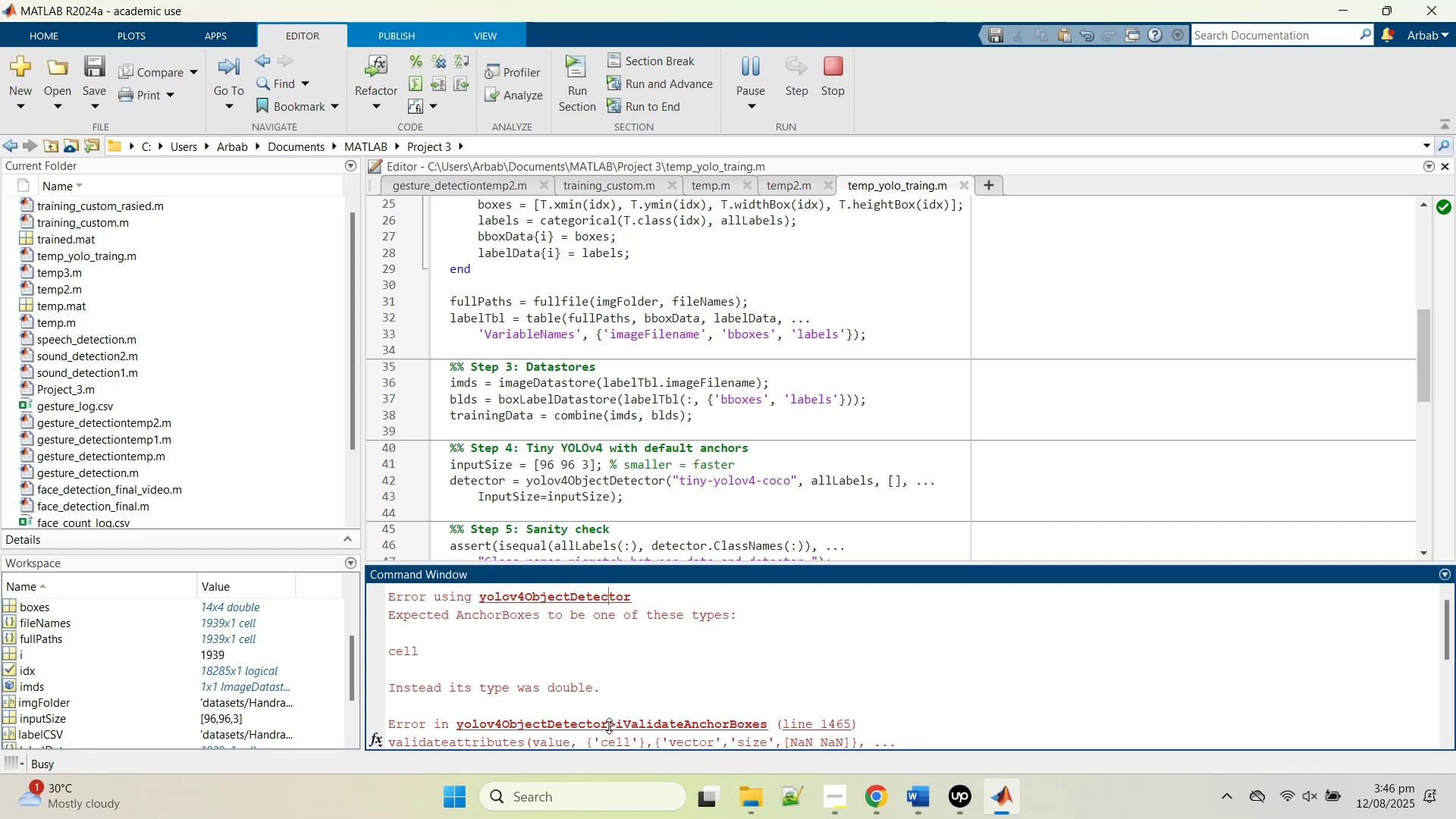 
scroll: coordinate [760, 723], scroll_direction: down, amount: 5.0
 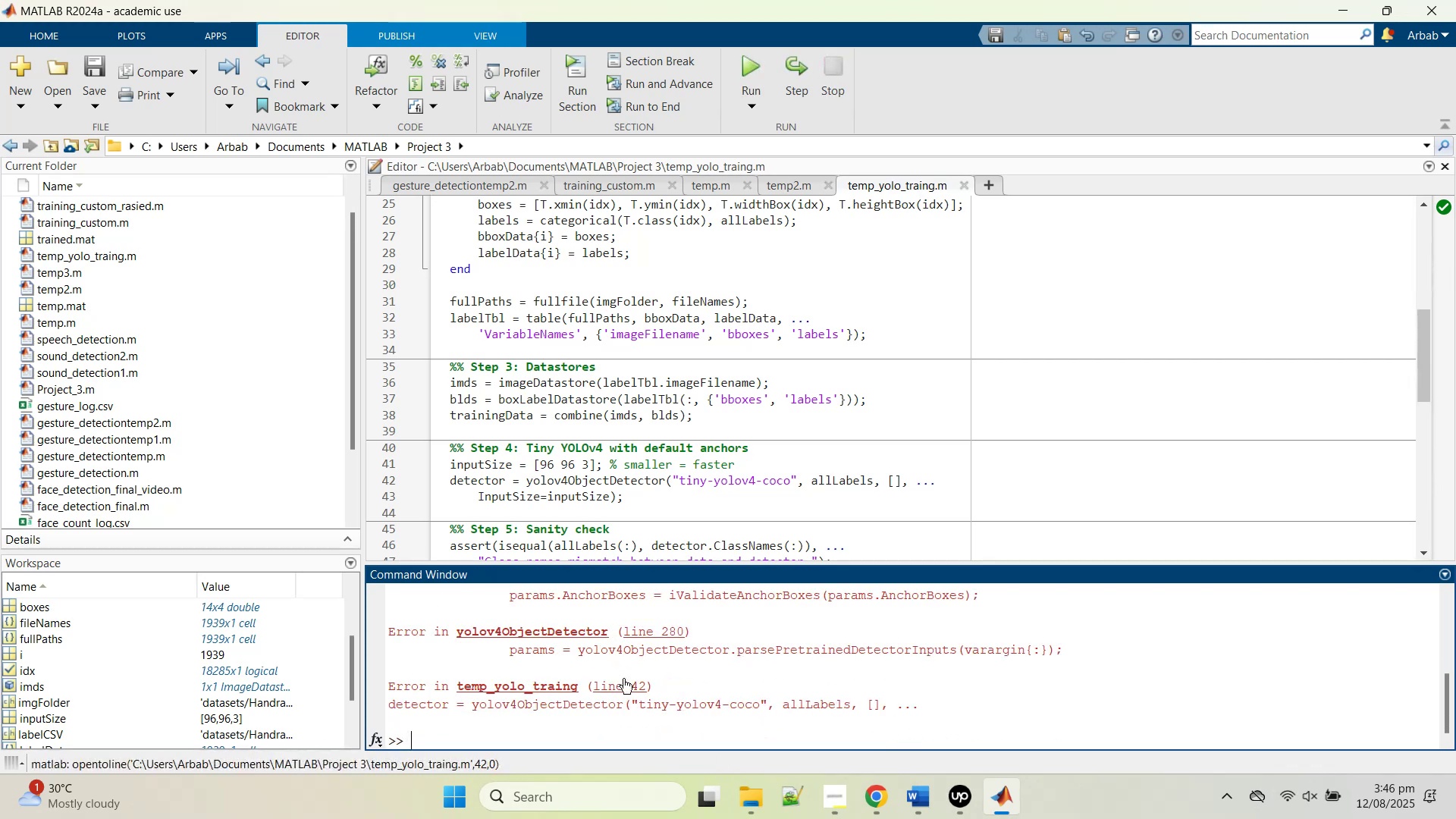 
left_click([624, 682])
 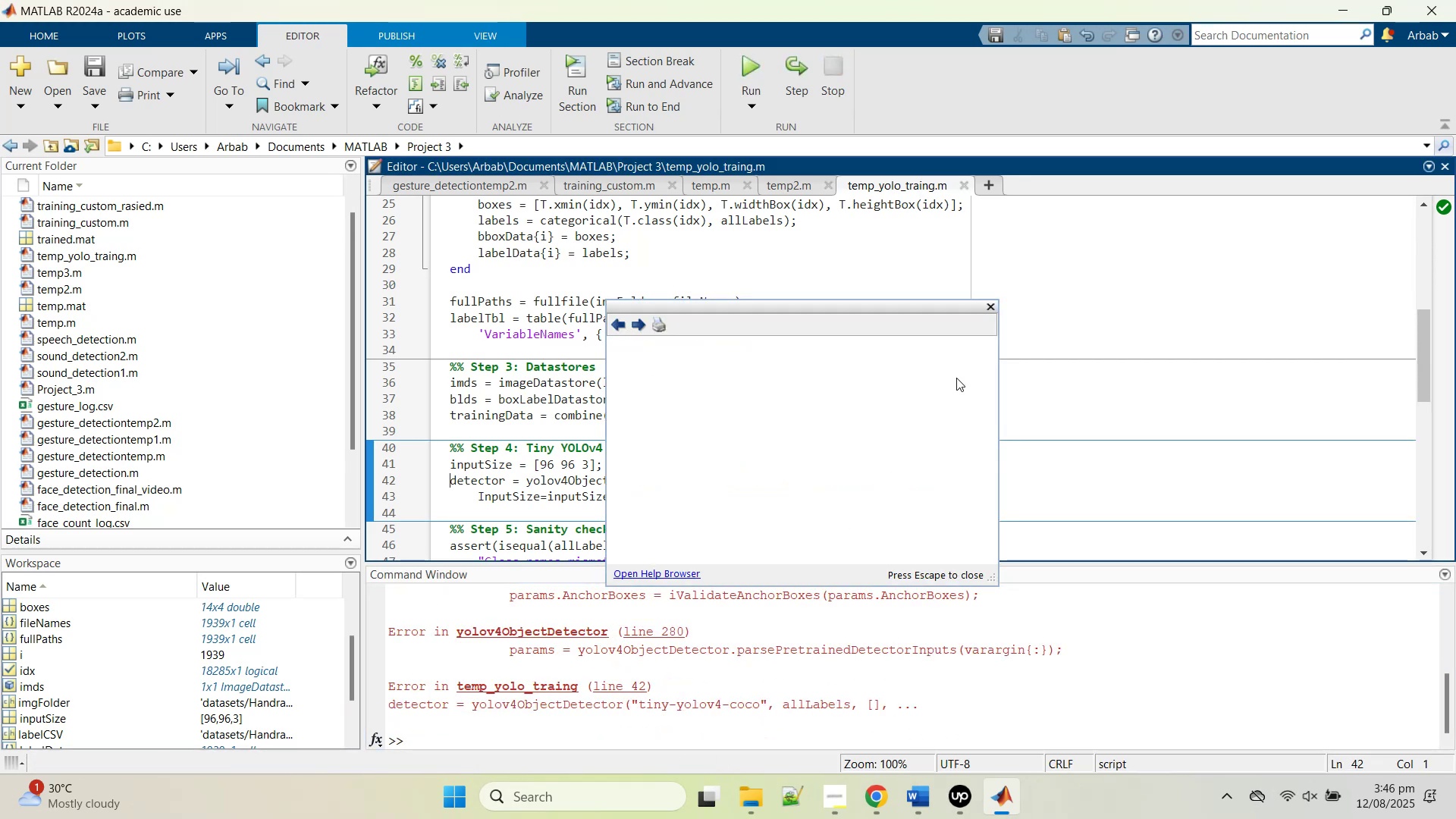 
left_click([988, 313])
 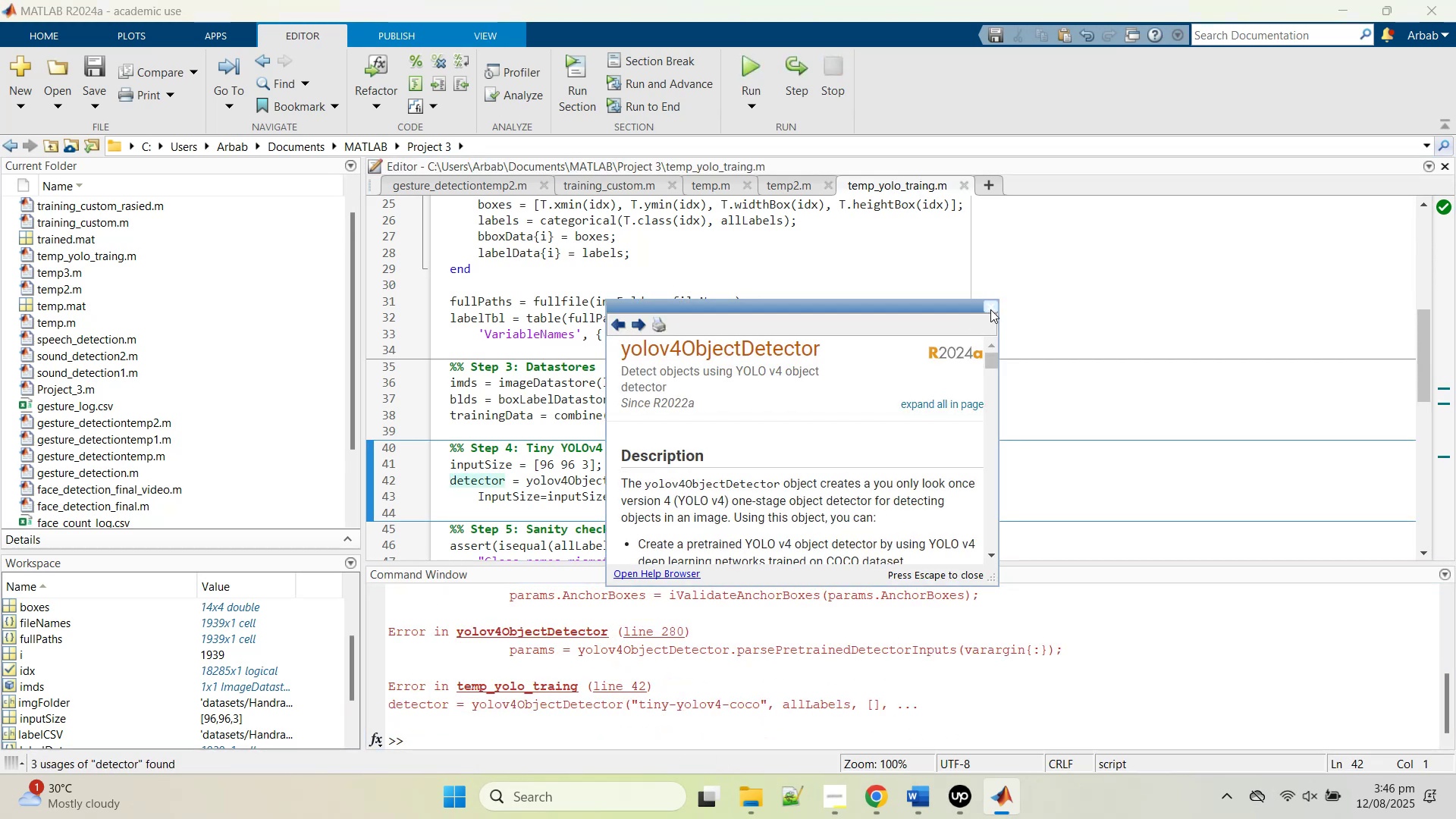 
left_click([990, 309])
 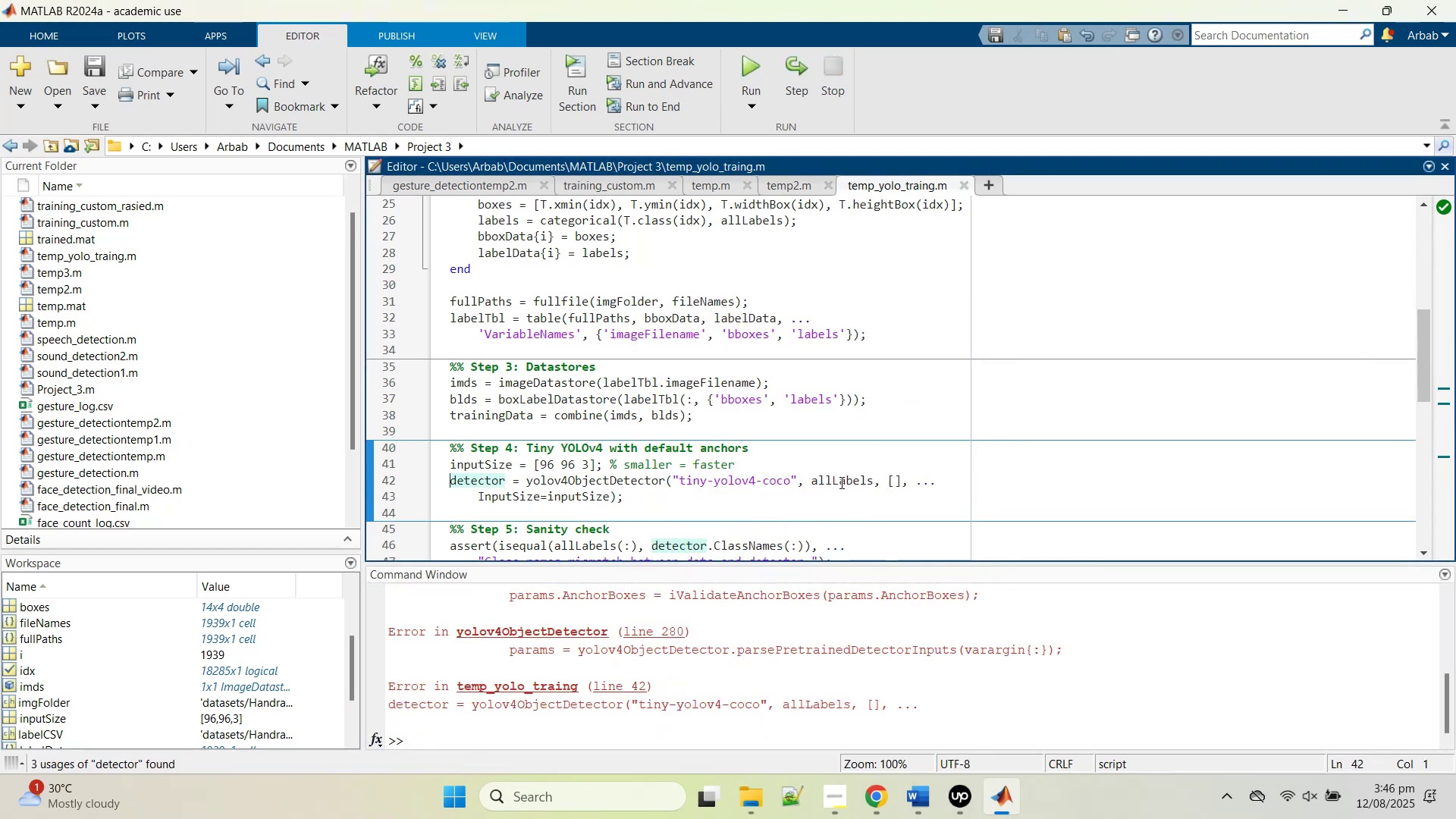 
double_click([840, 482])
 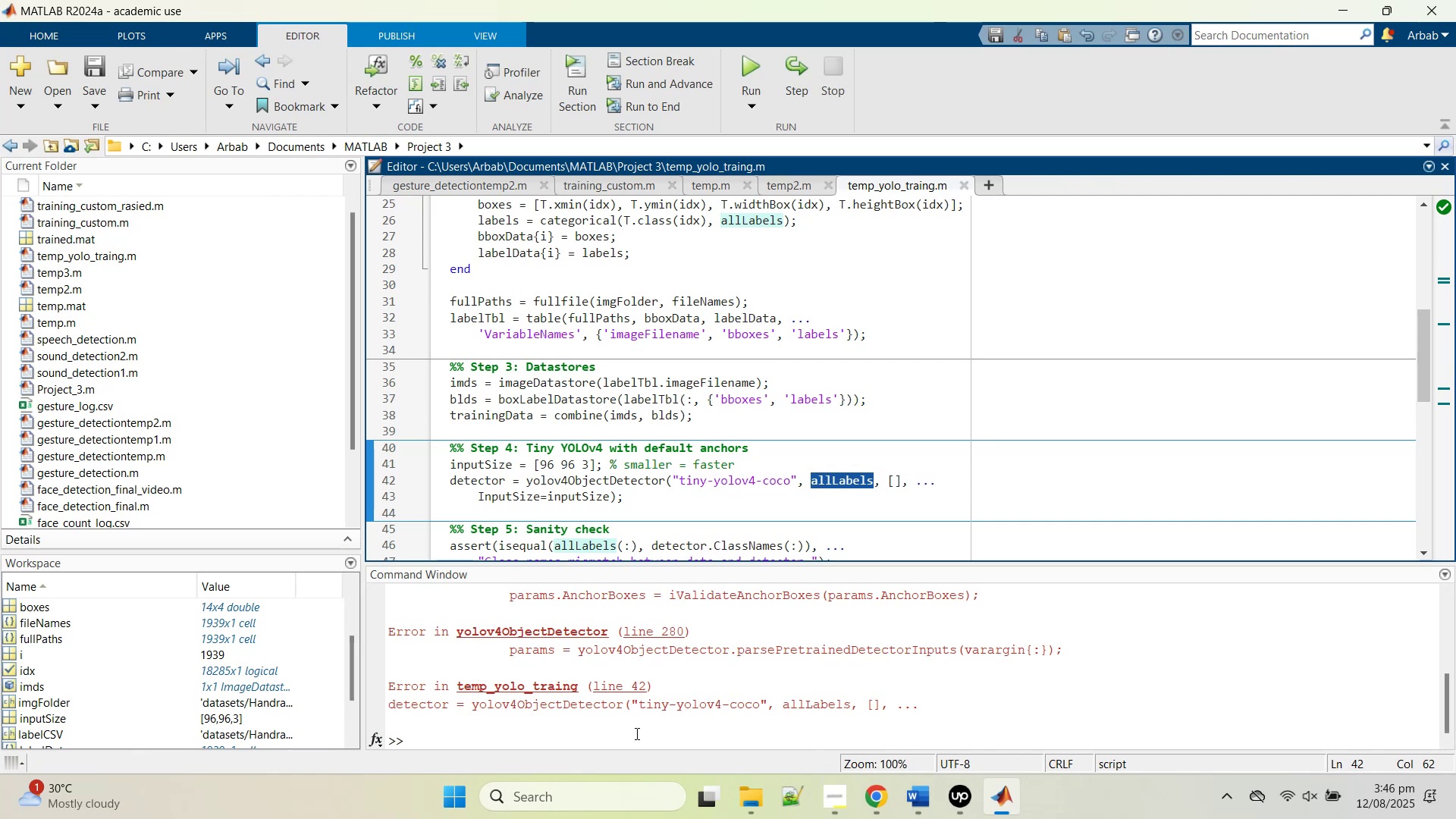 
scroll: coordinate [704, 724], scroll_direction: down, amount: 2.0
 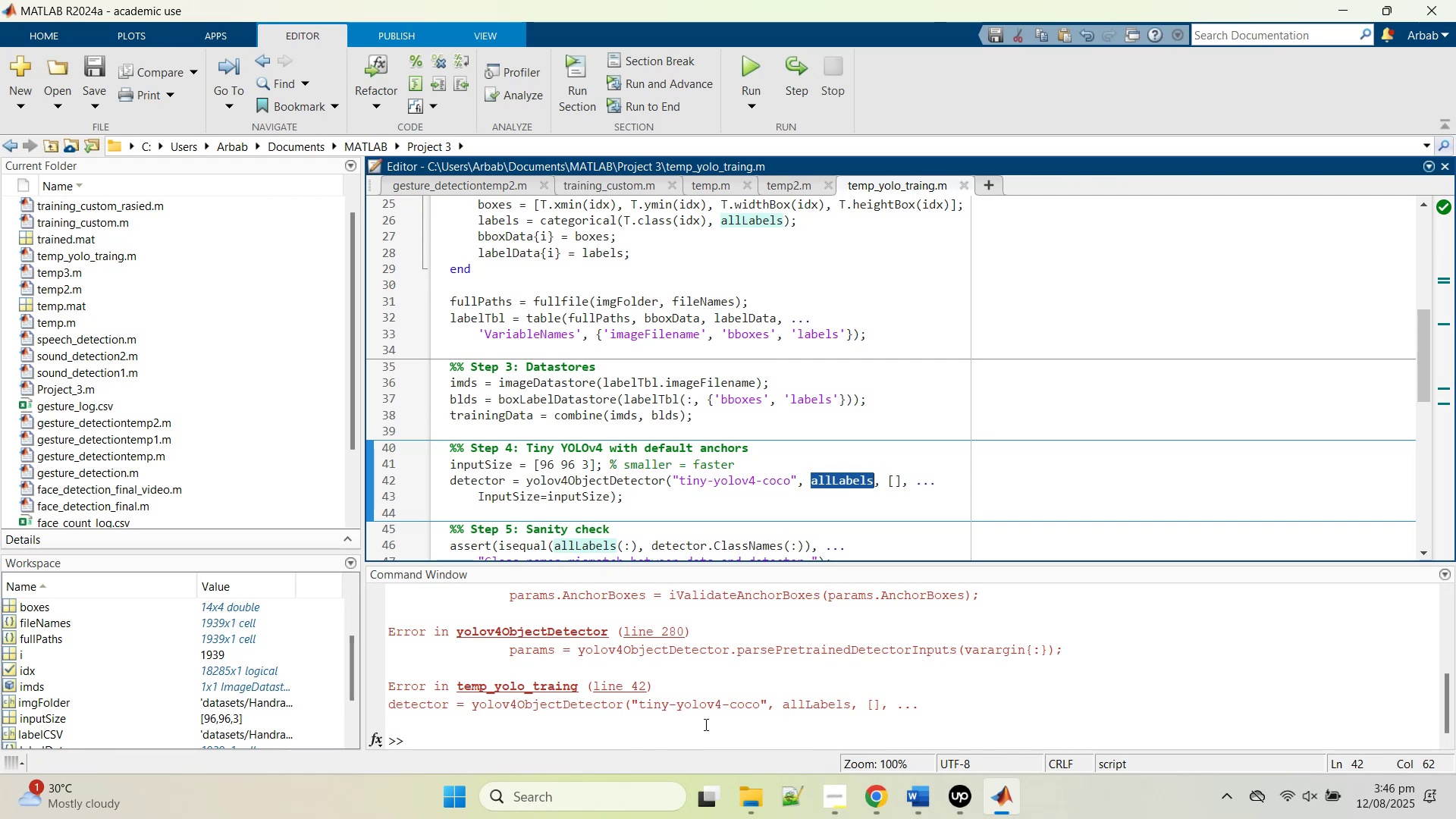 
scroll: coordinate [699, 709], scroll_direction: up, amount: 3.0
 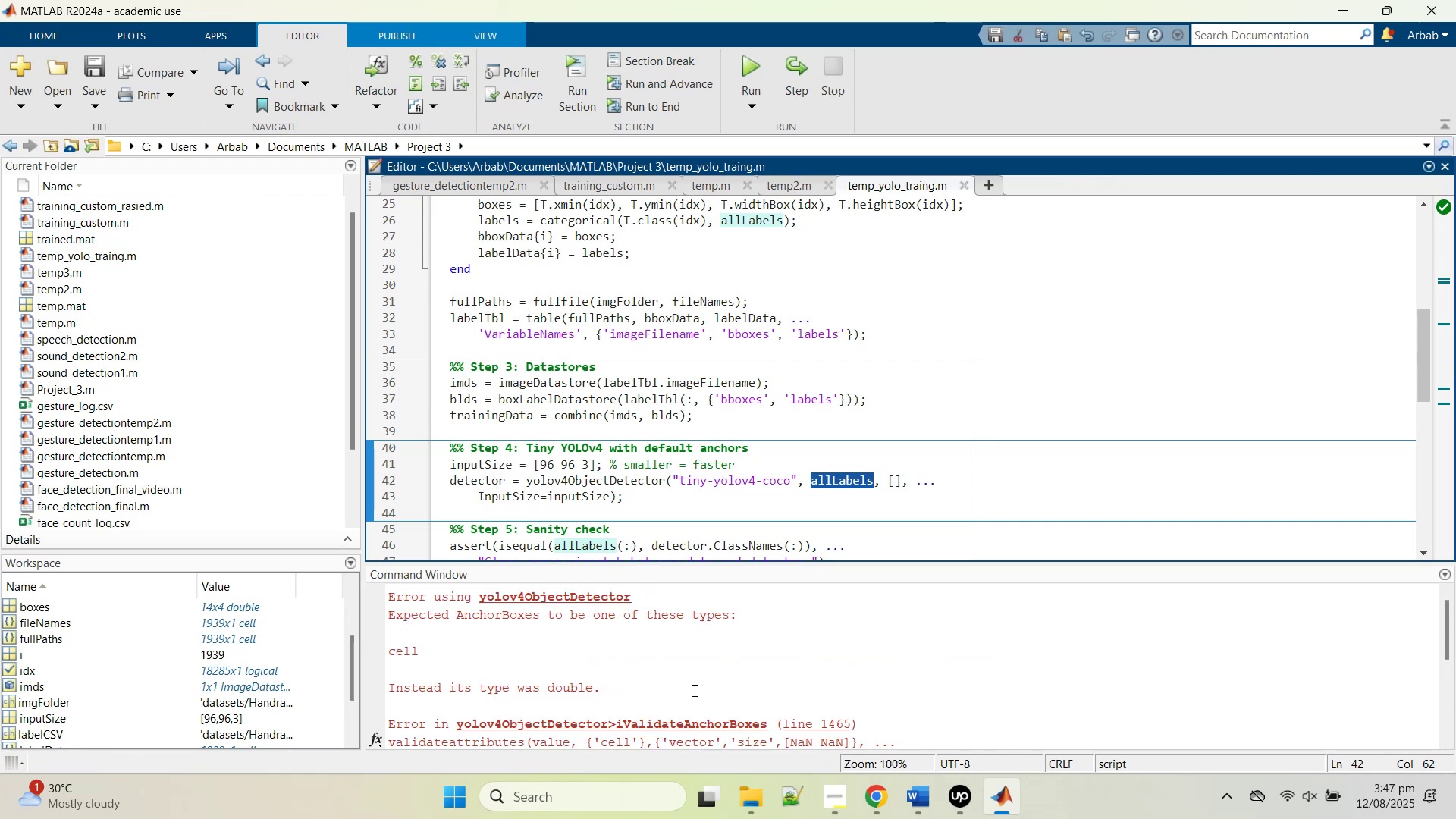 
left_click([697, 676])
 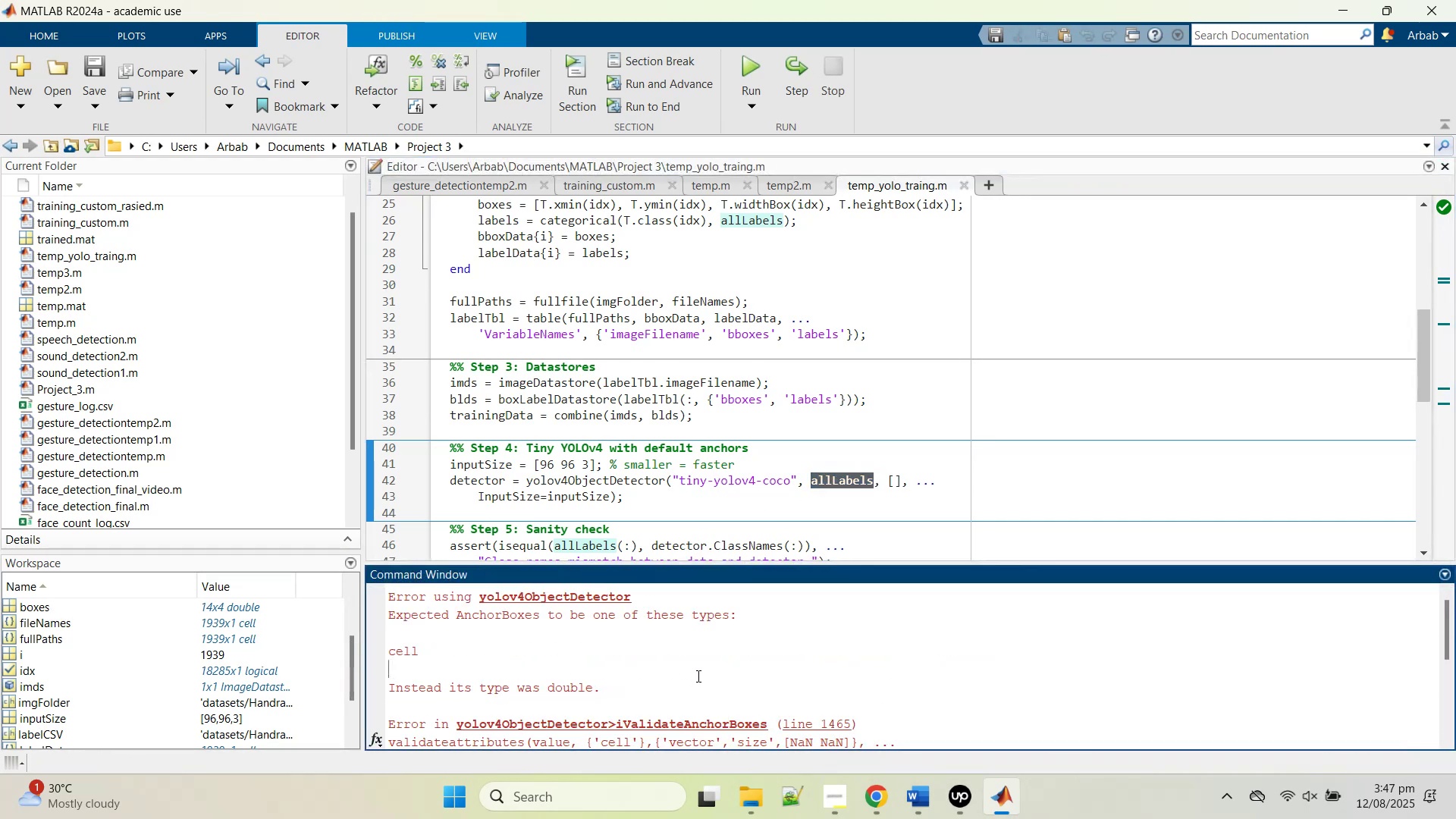 
key(Control+A)
 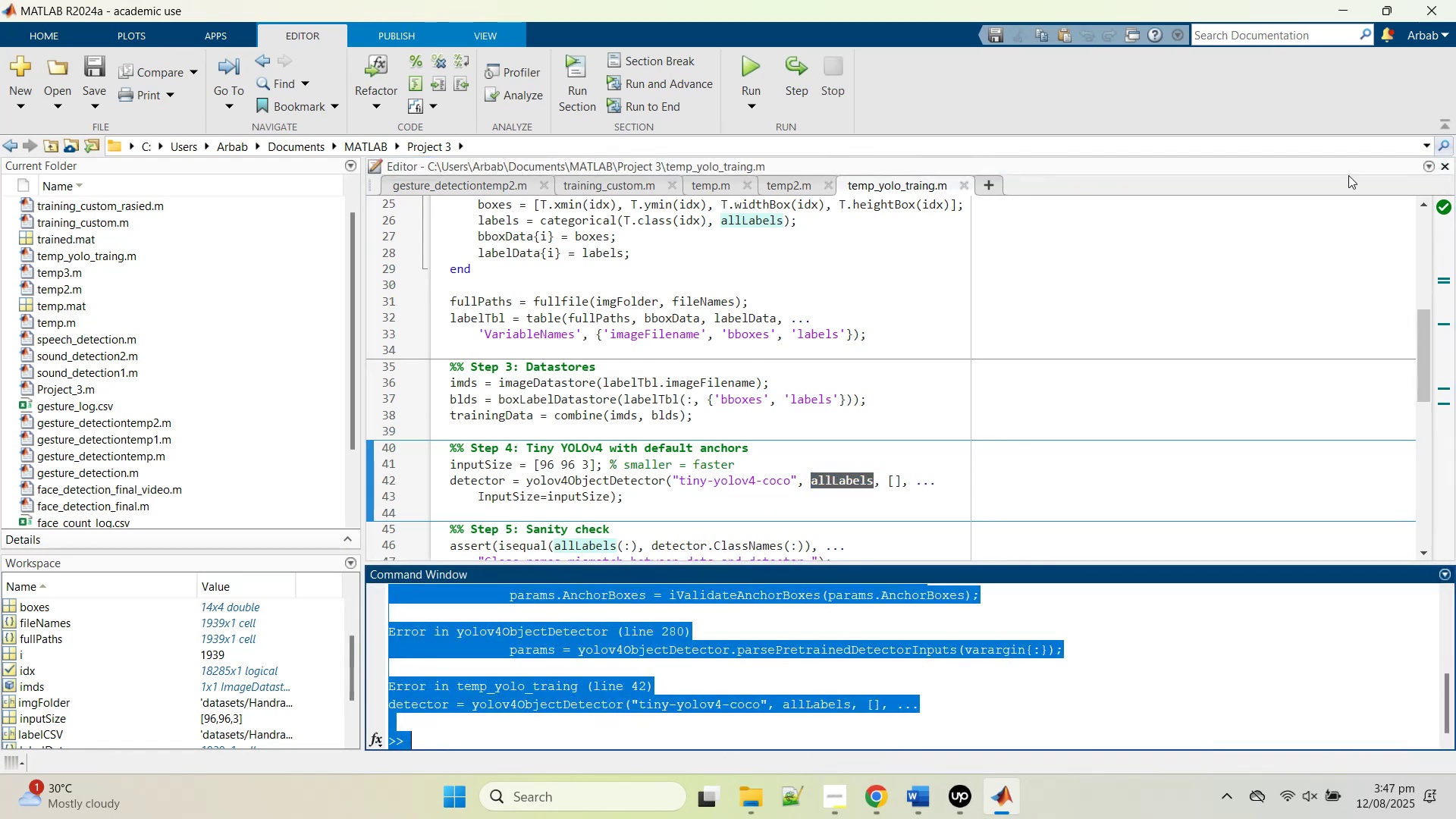 
key(Control+C)
 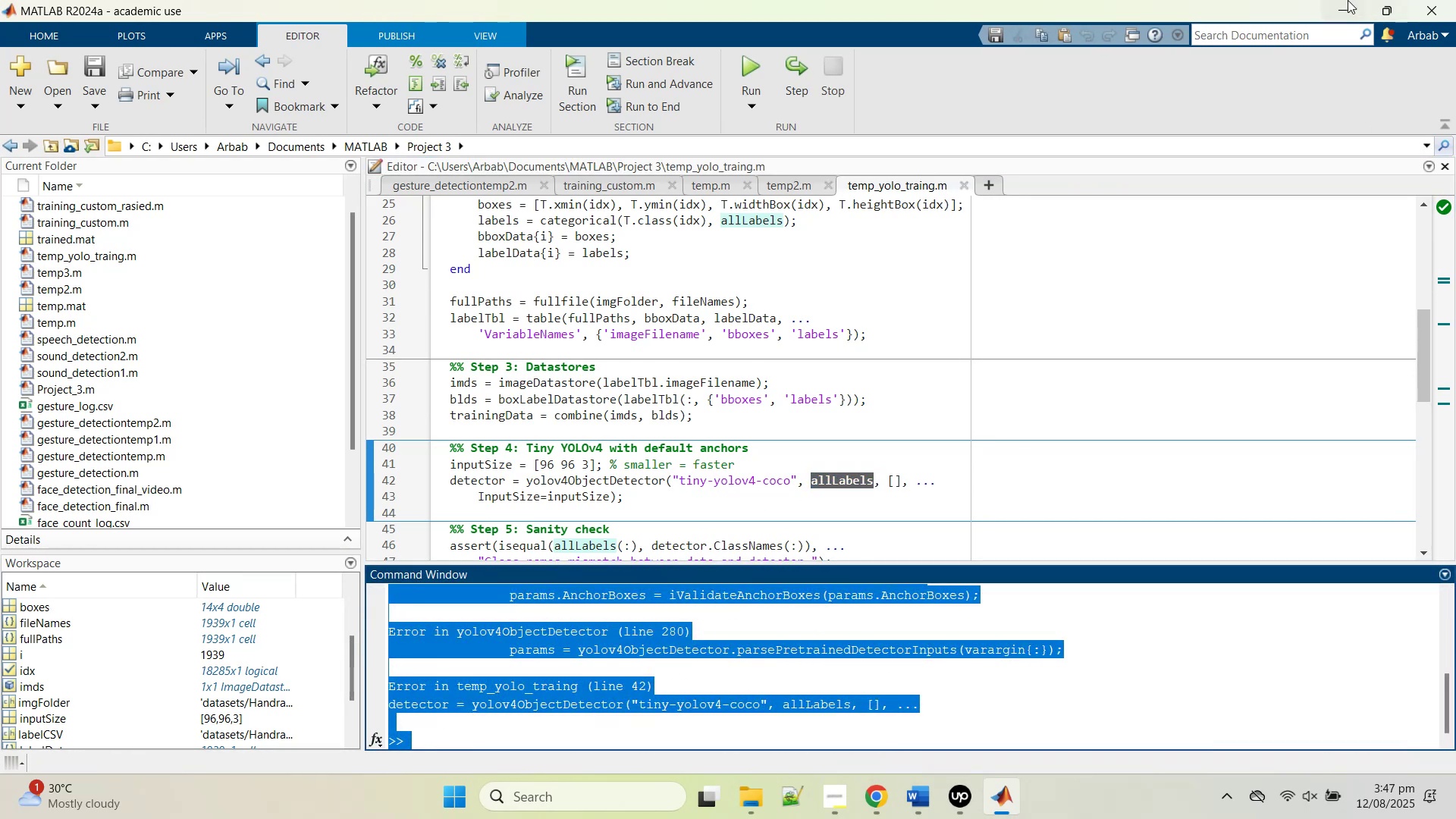 
left_click([1344, 0])
 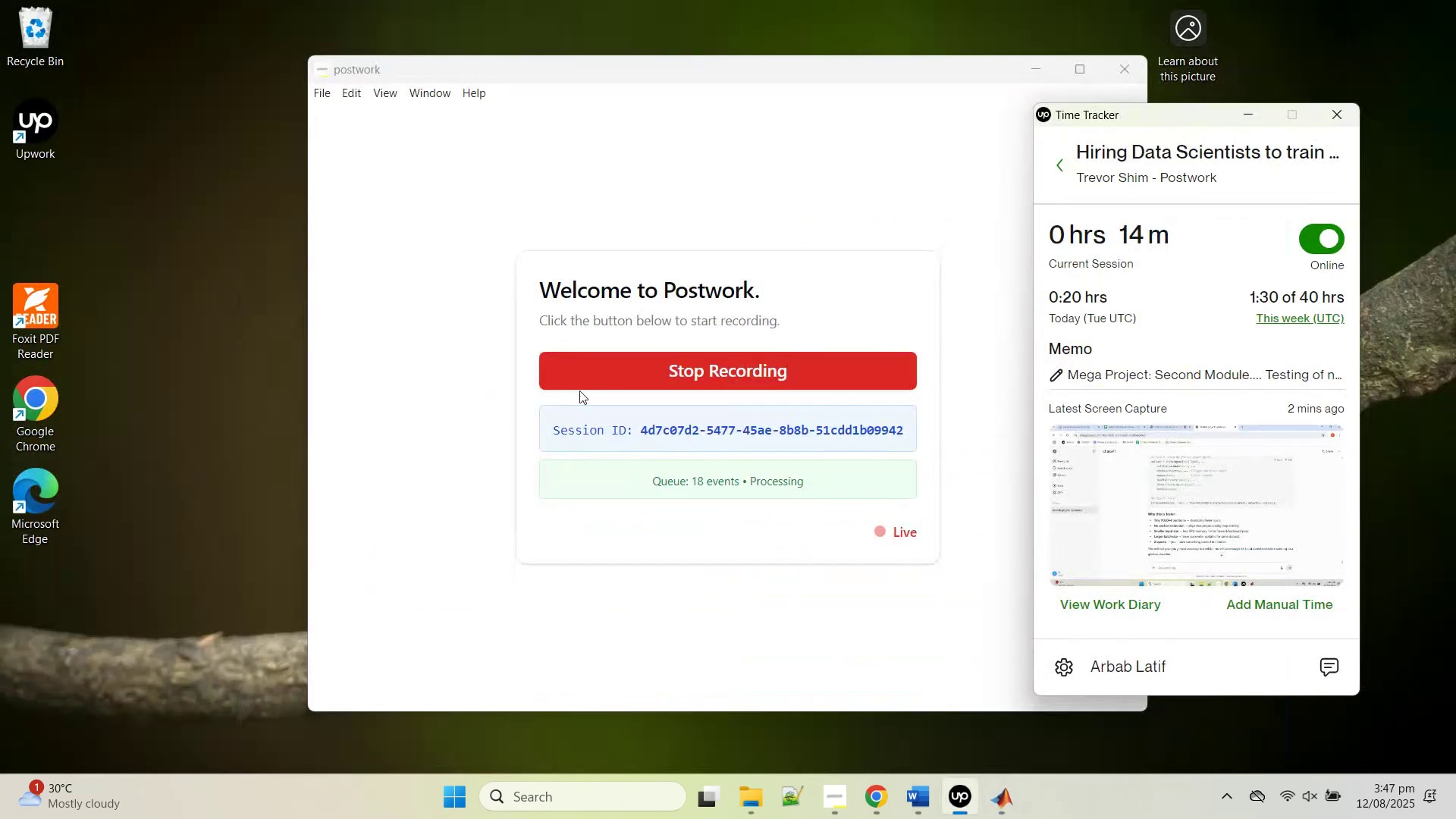 
scroll: coordinate [714, 630], scroll_direction: up, amount: 1.0
 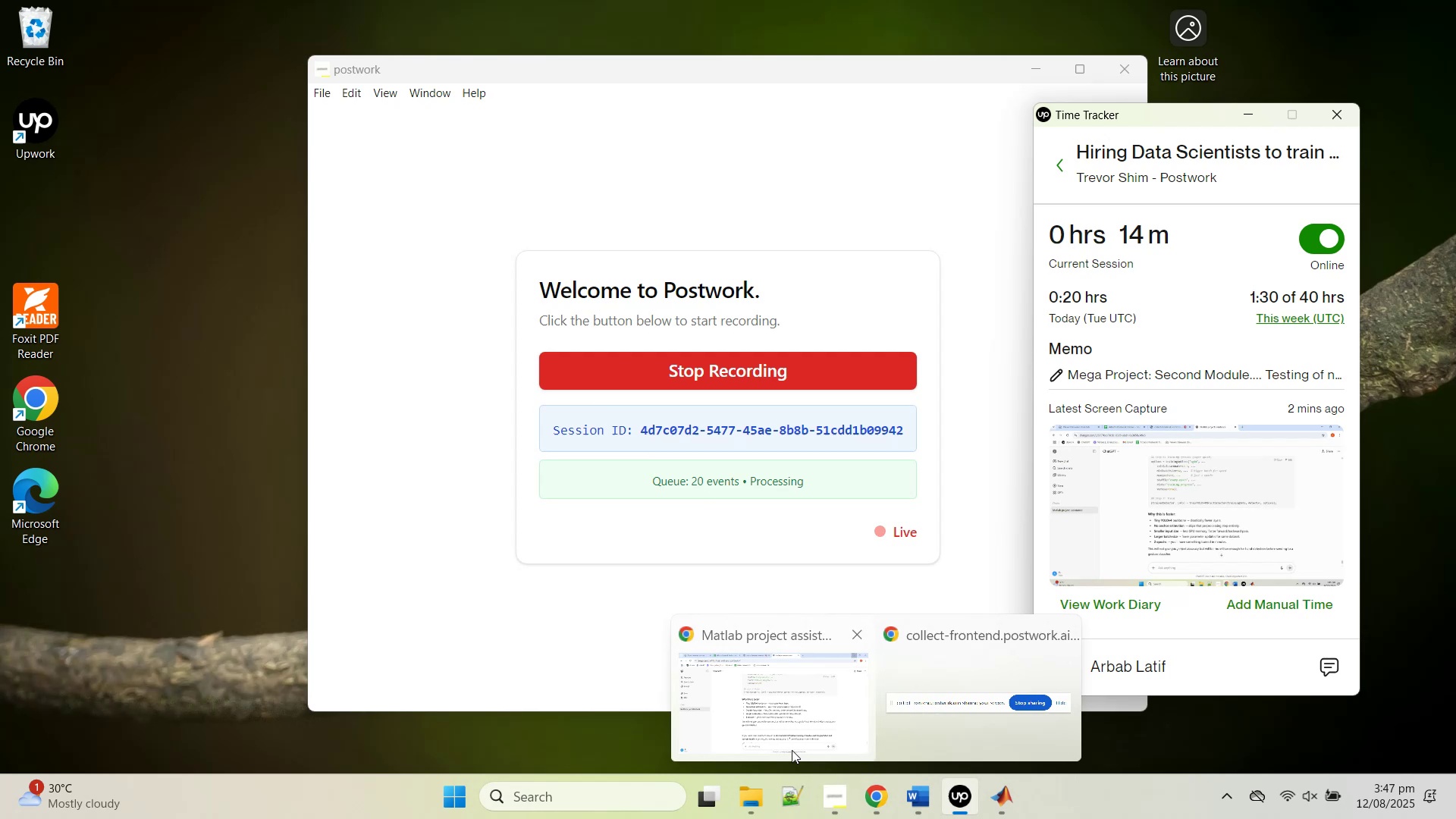 
left_click([774, 728])
 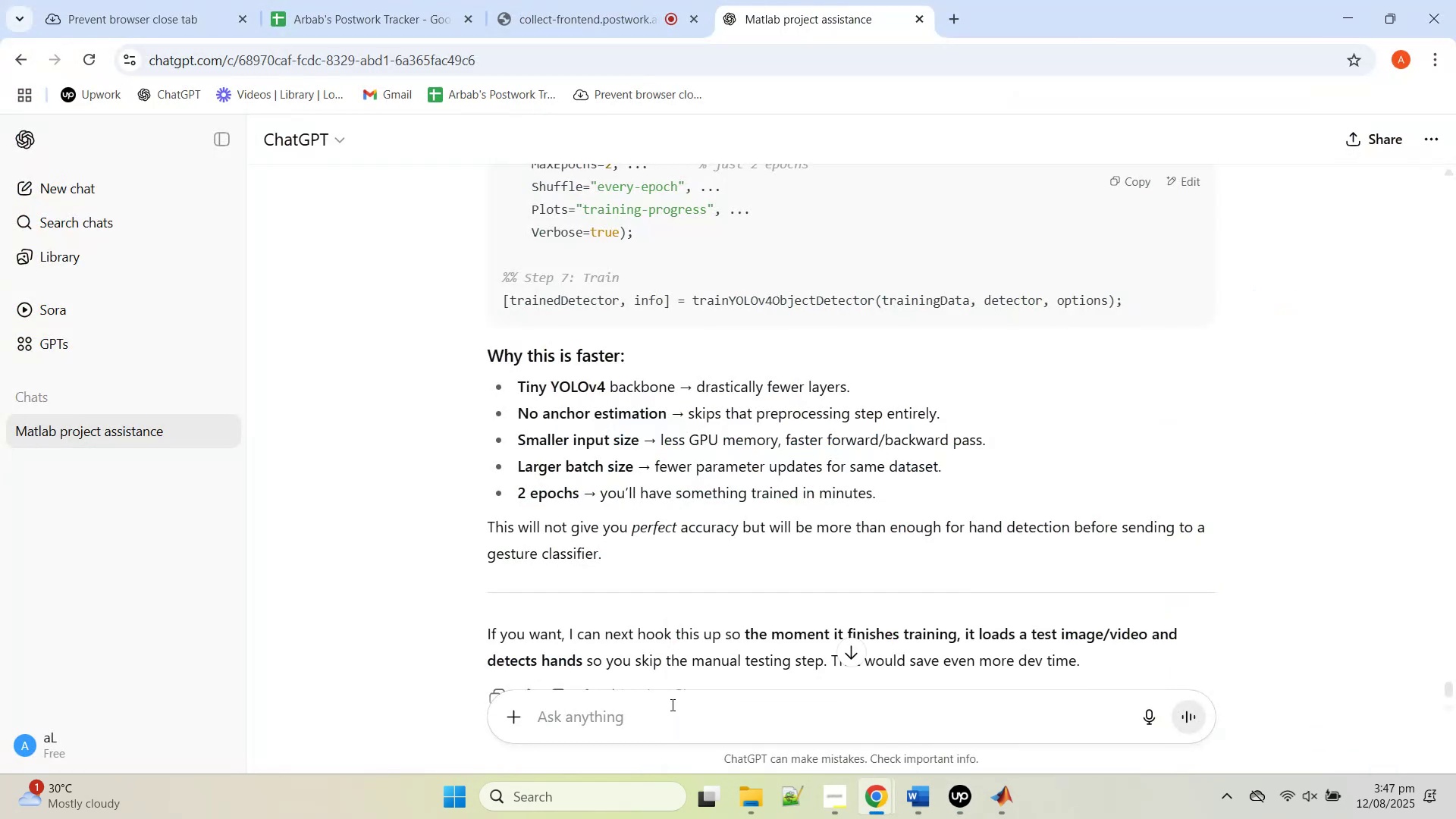 
left_click([670, 715])
 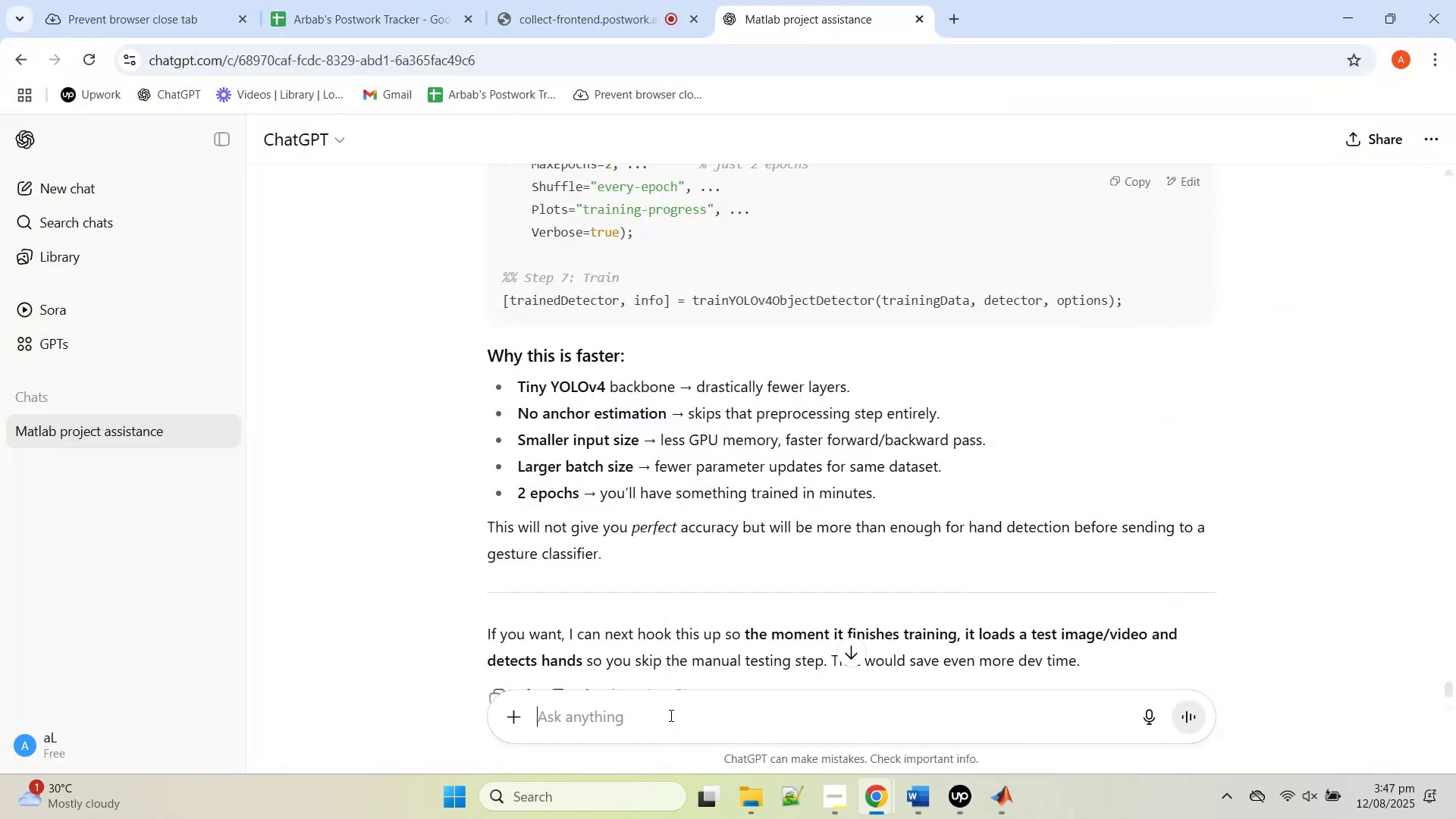 
key(Control+V)
 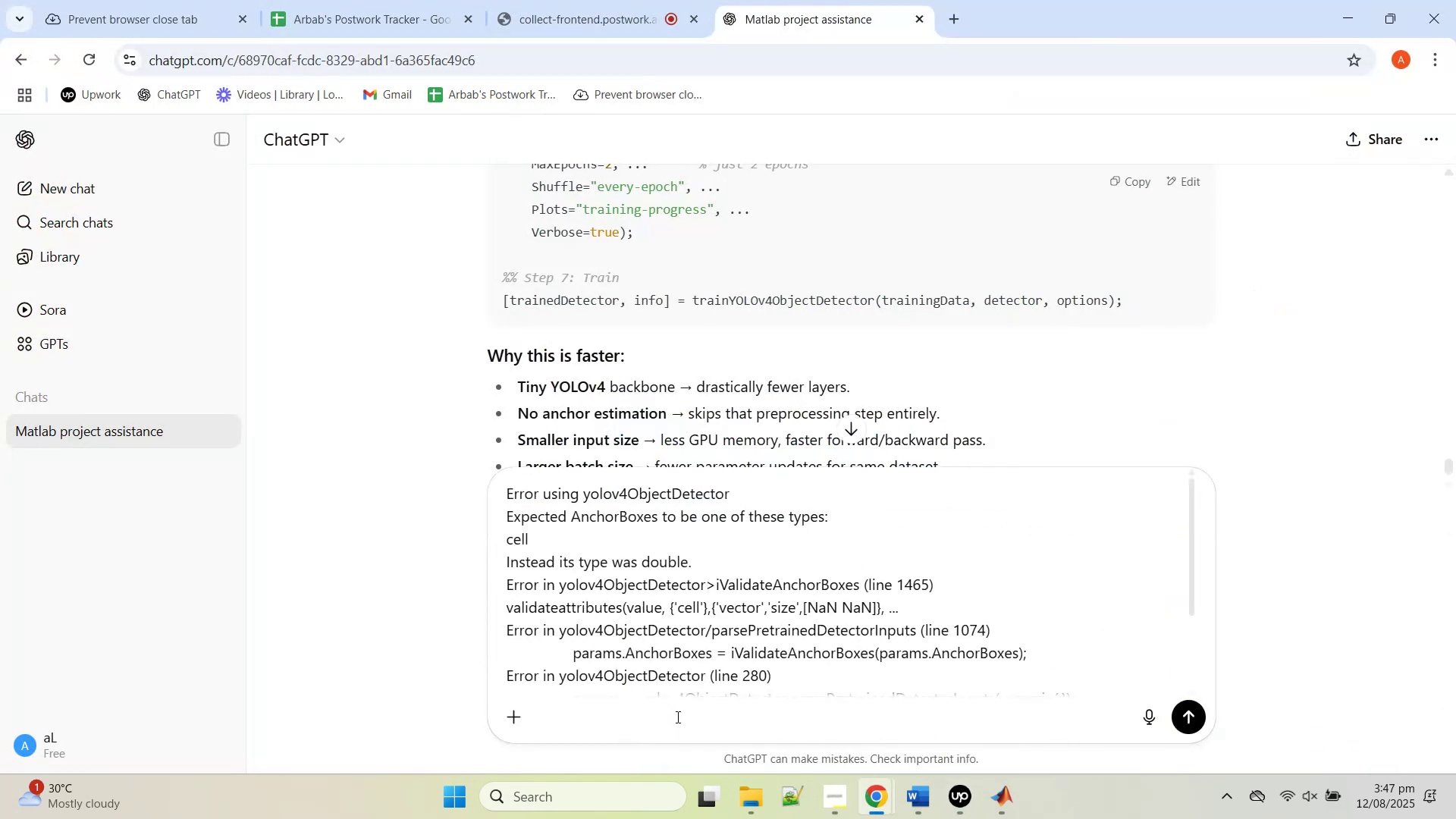 
key(ArrowRight)
 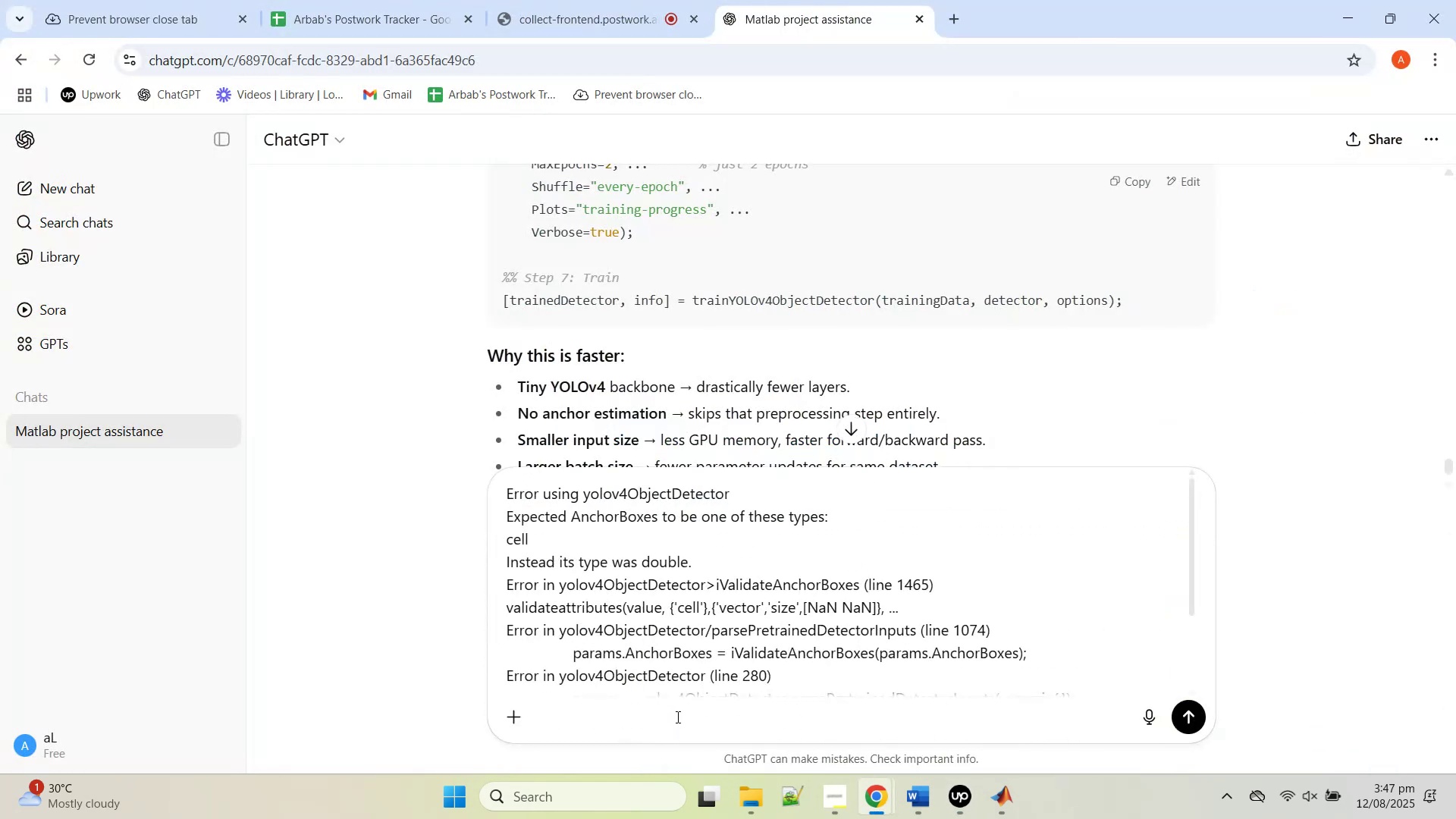 
key(Enter)
 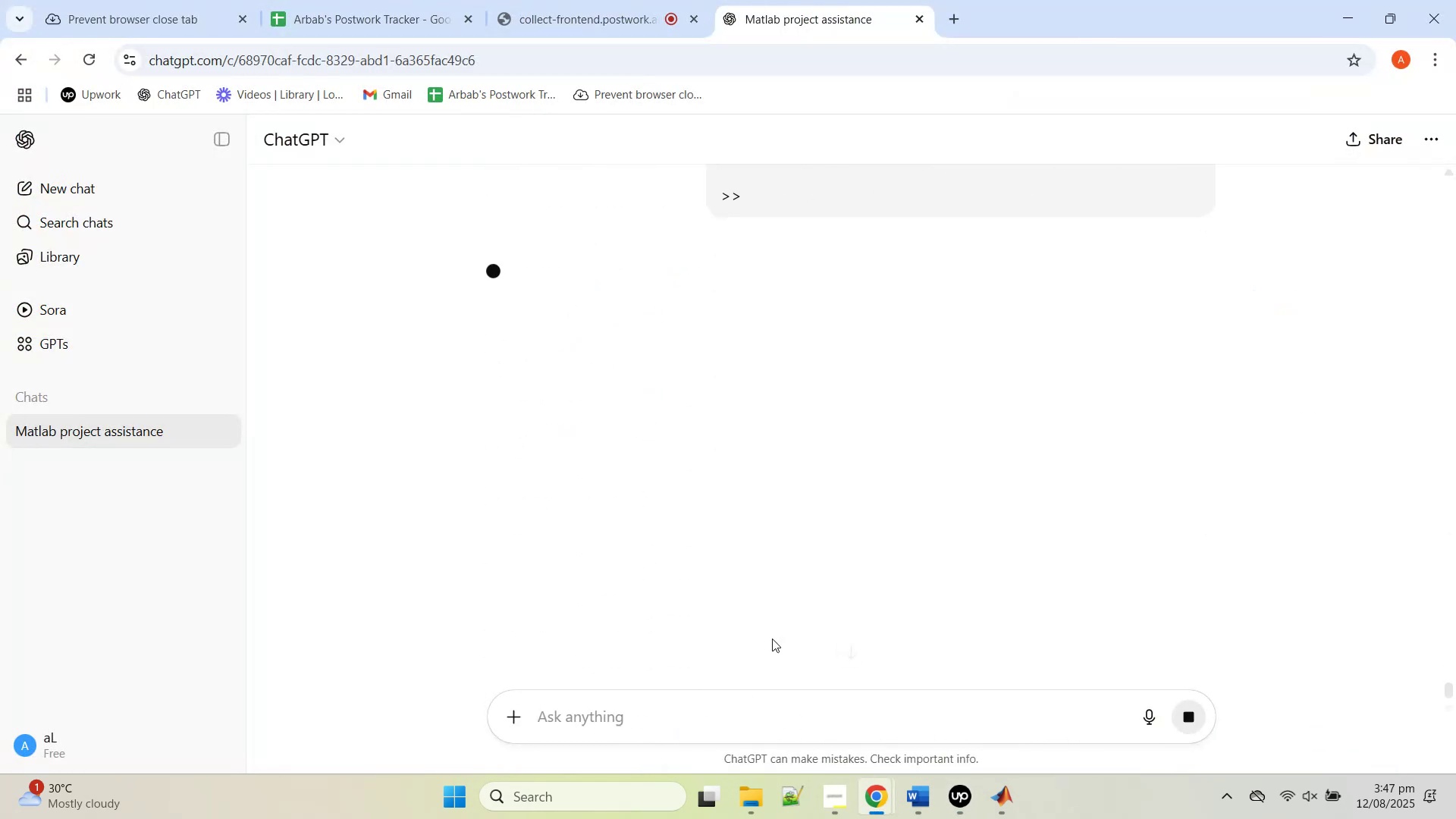 
scroll: coordinate [811, 486], scroll_direction: up, amount: 3.0
 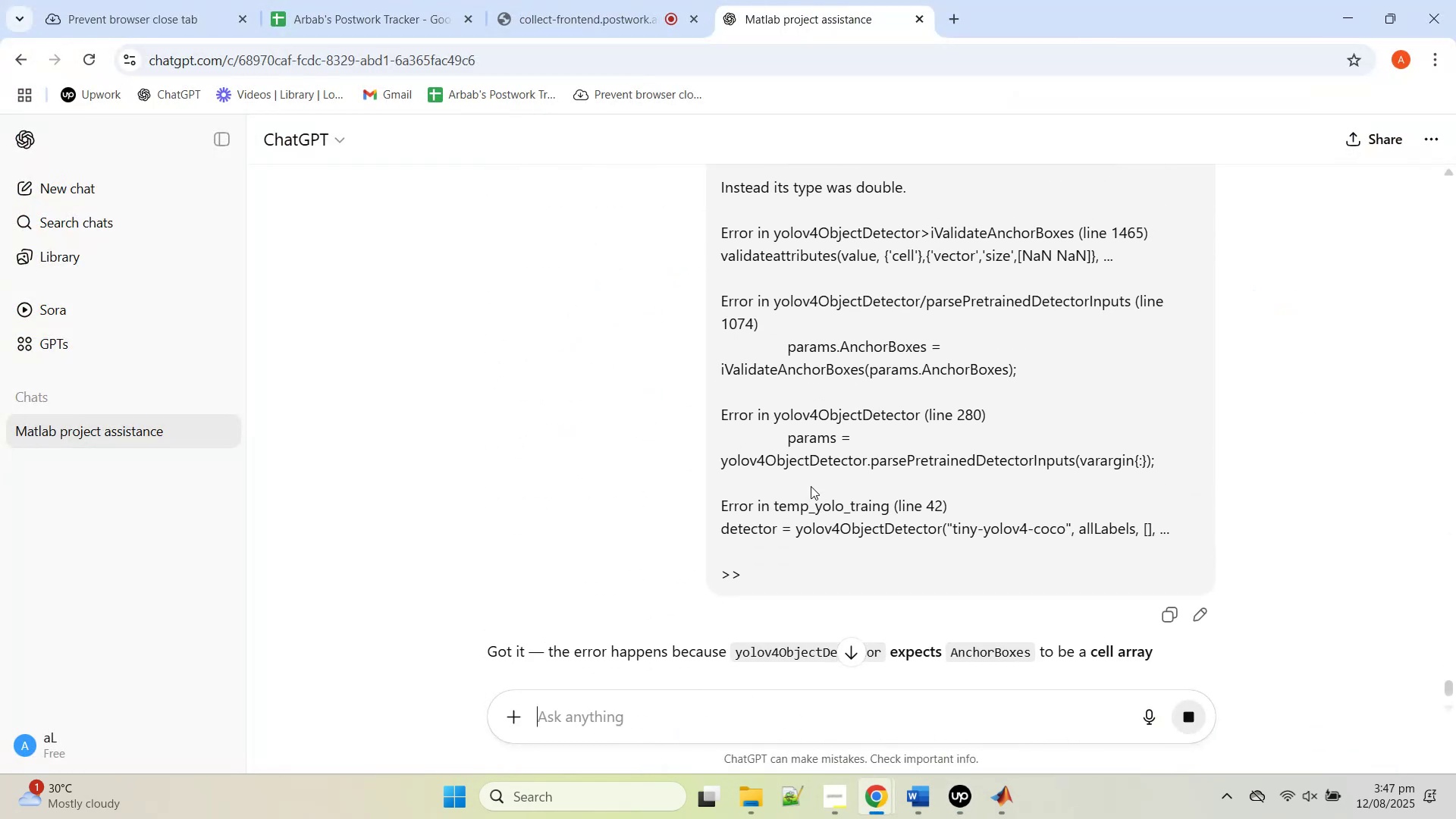 
scroll: coordinate [811, 486], scroll_direction: down, amount: 2.0
 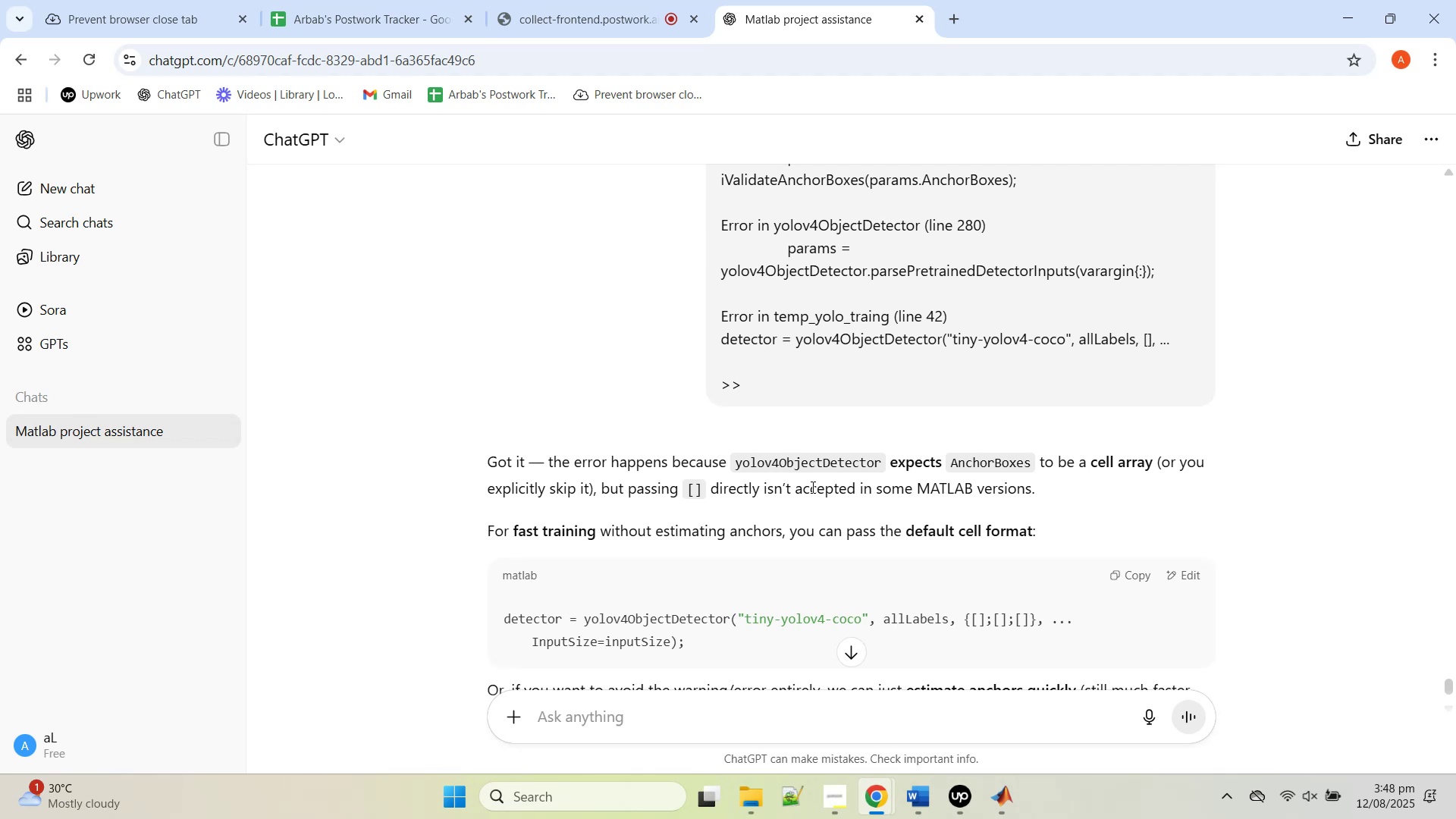 
wait(96.05)
 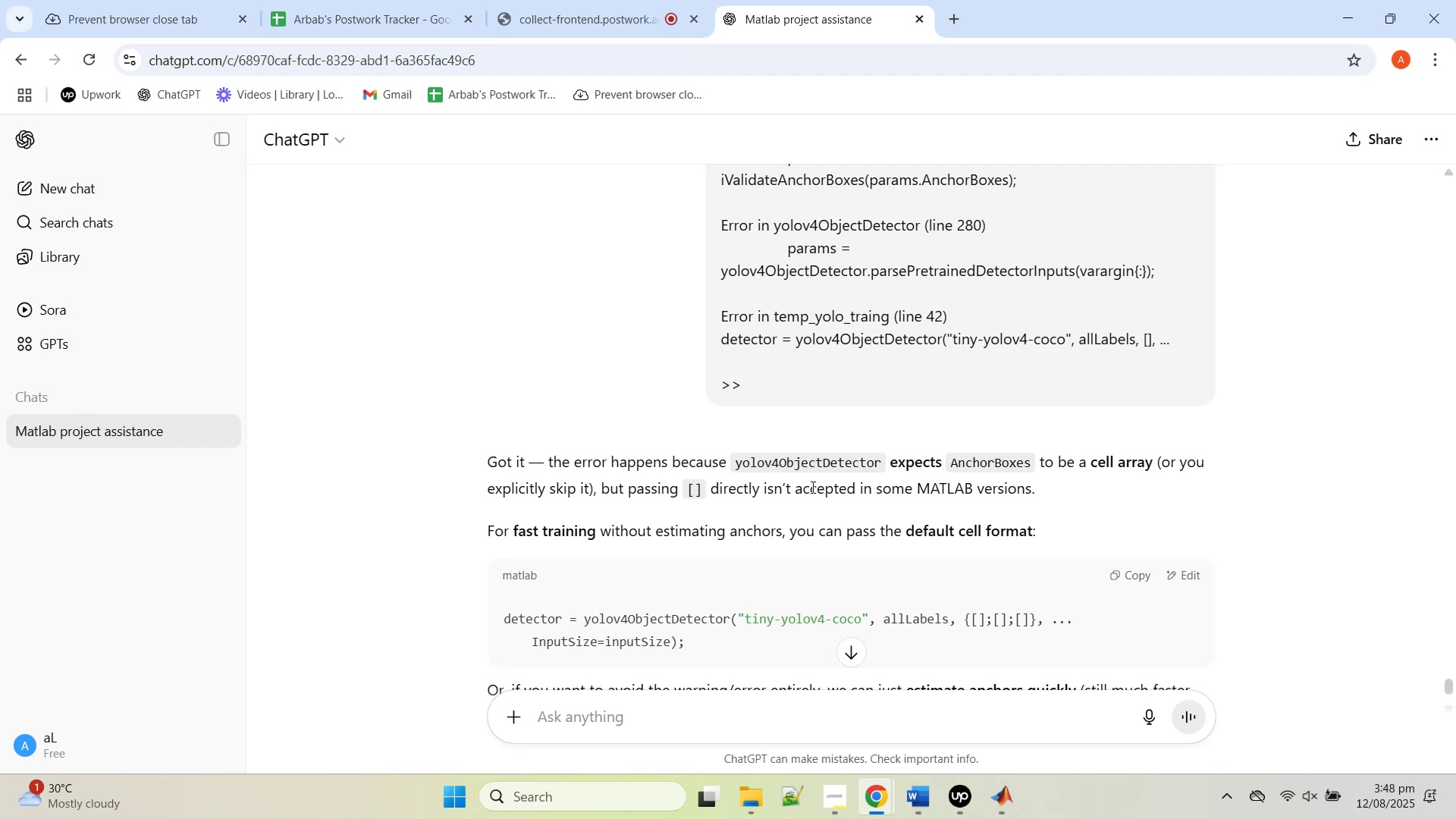 
scroll: coordinate [584, 433], scroll_direction: down, amount: 5.0
 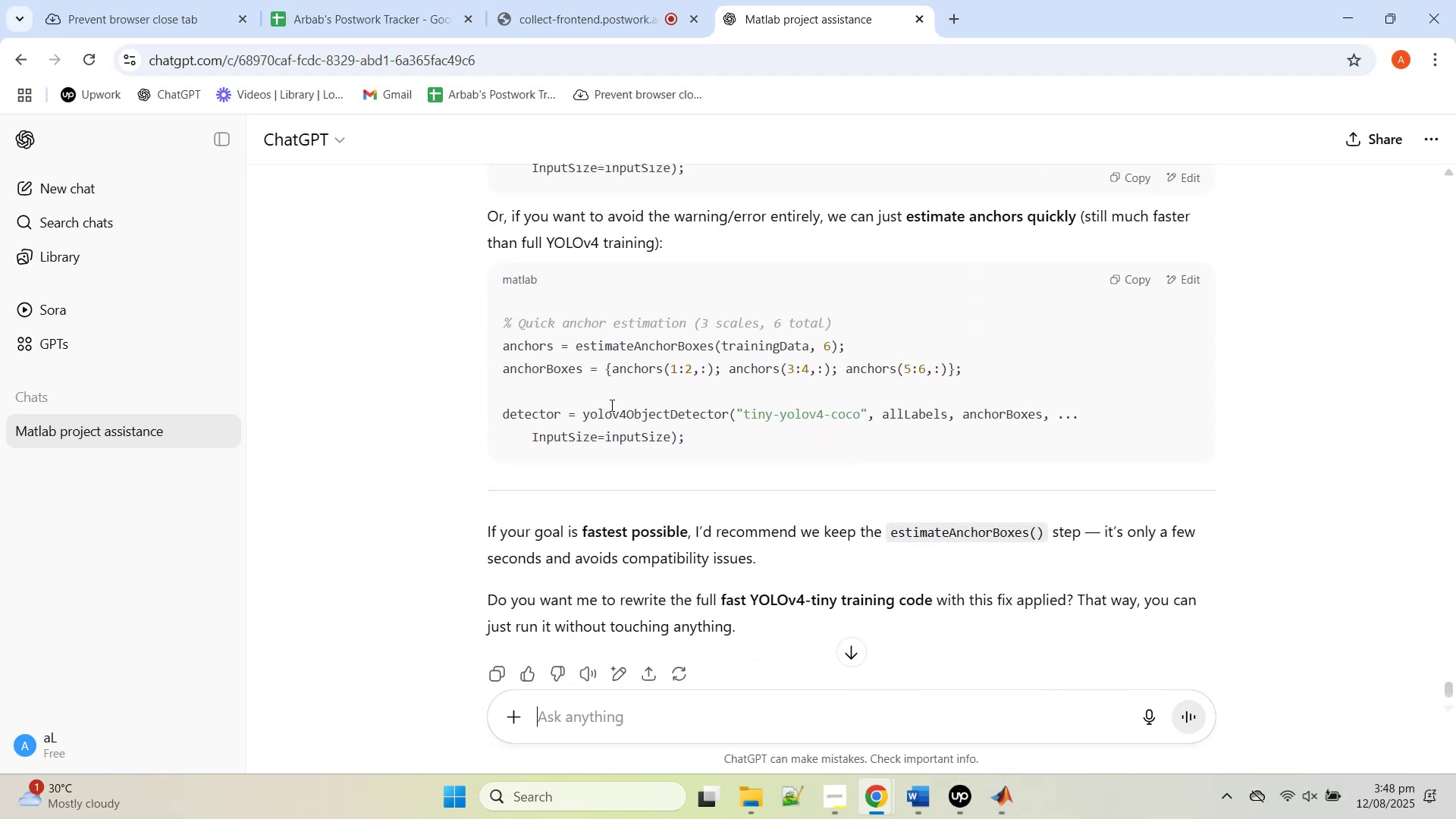 
left_click([614, 401])
 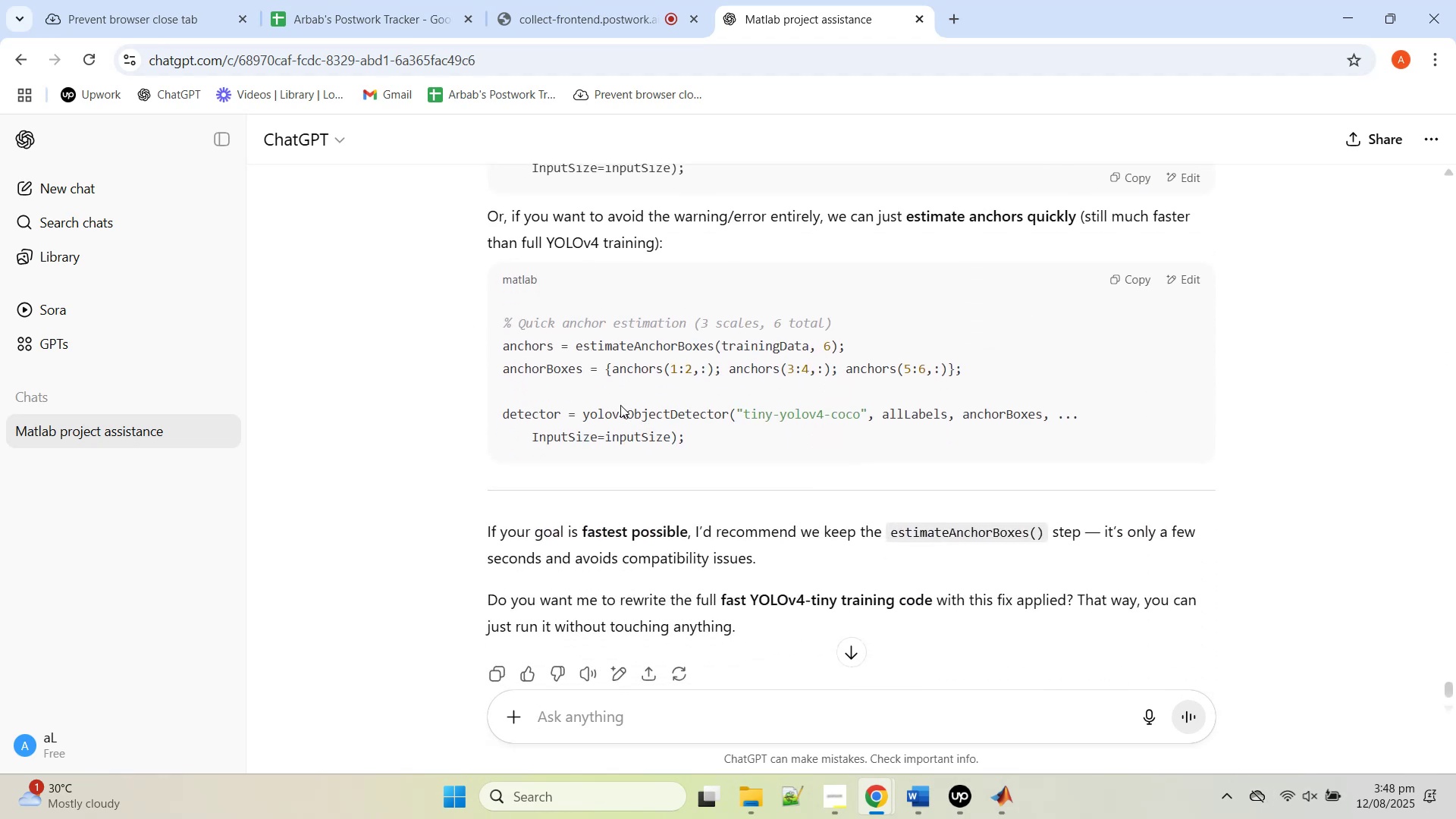 
scroll: coordinate [623, 426], scroll_direction: down, amount: 1.0
 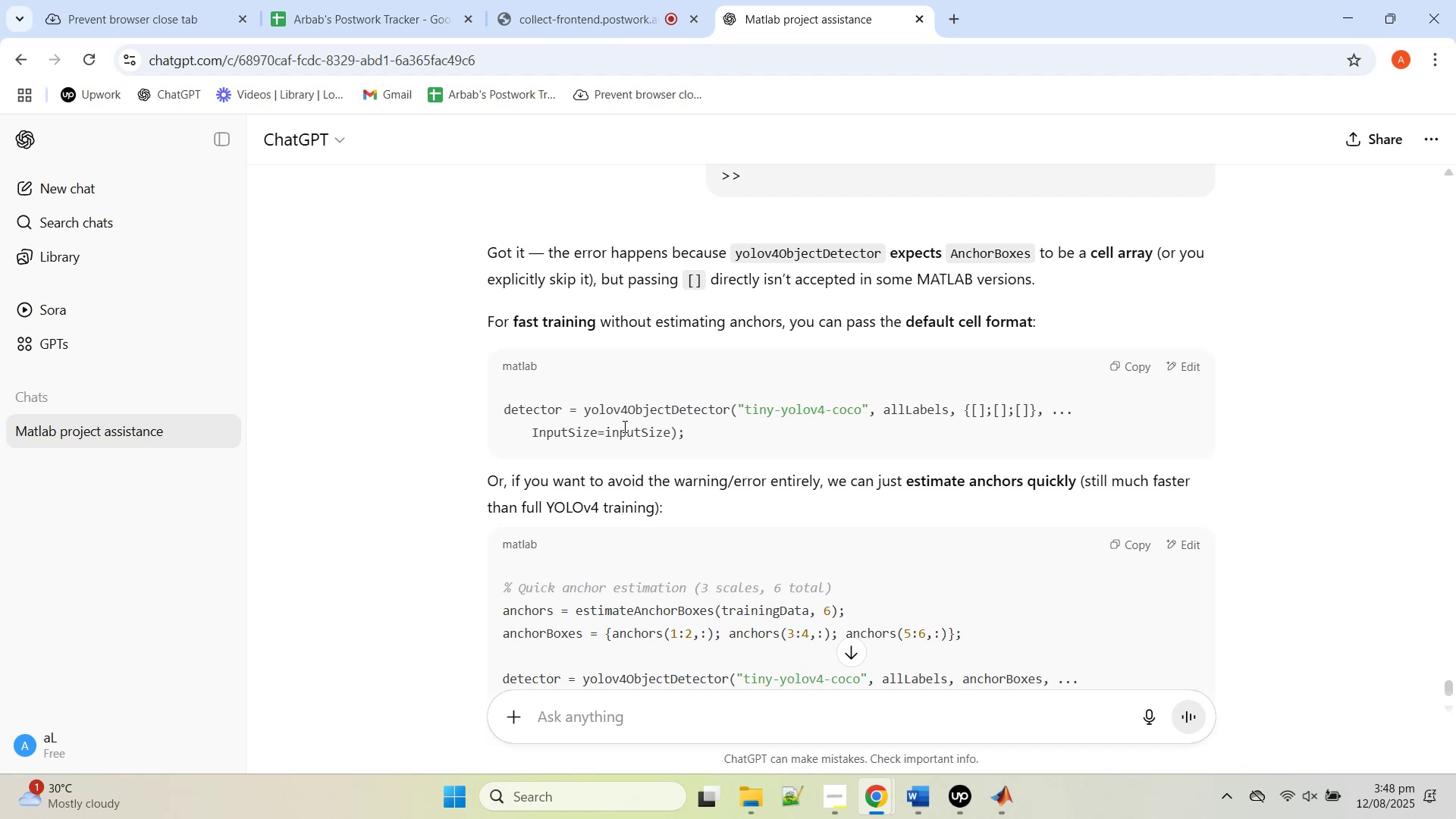 
scroll: coordinate [623, 426], scroll_direction: up, amount: 1.0
 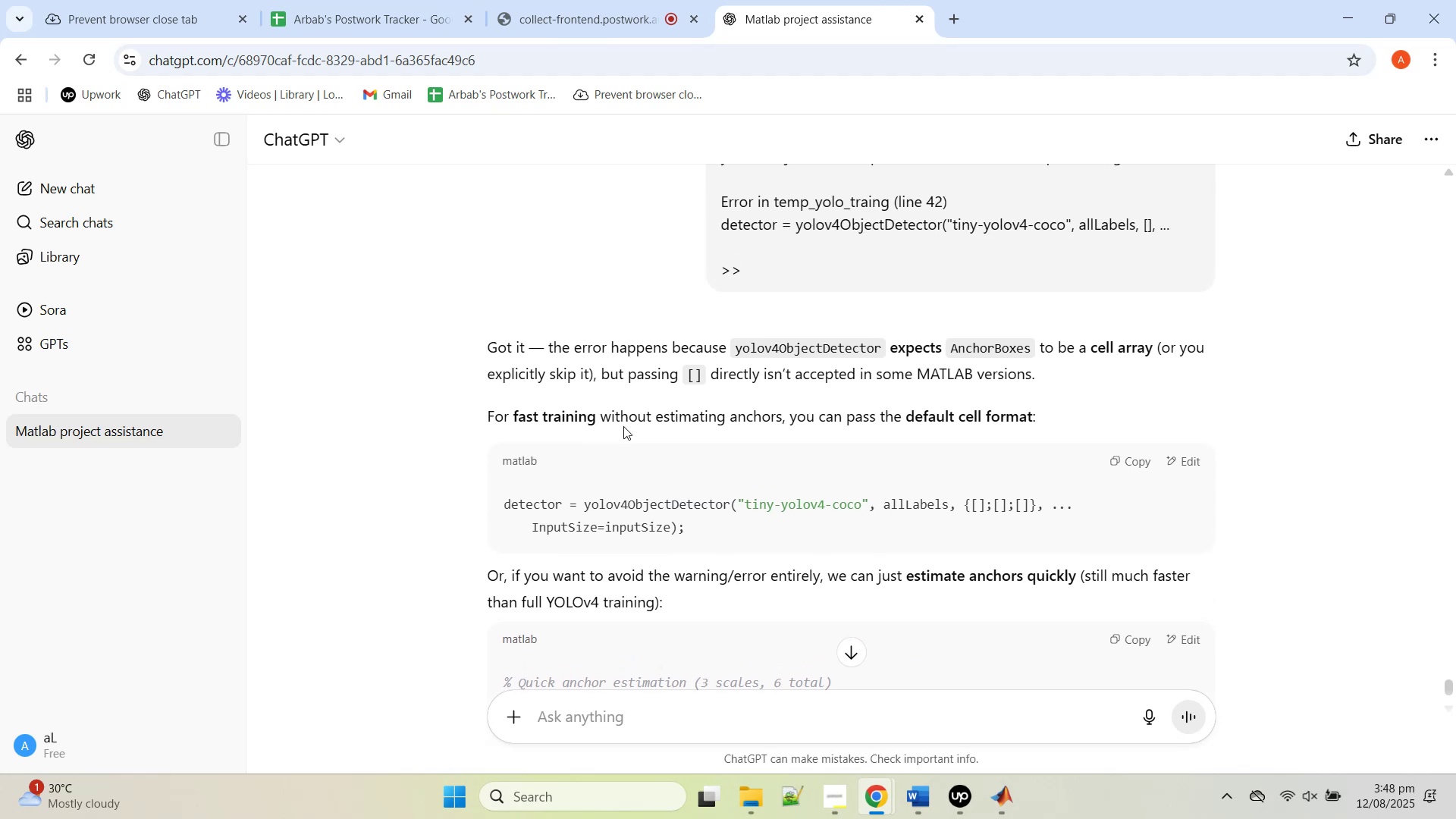 
scroll: coordinate [623, 426], scroll_direction: down, amount: 4.0
 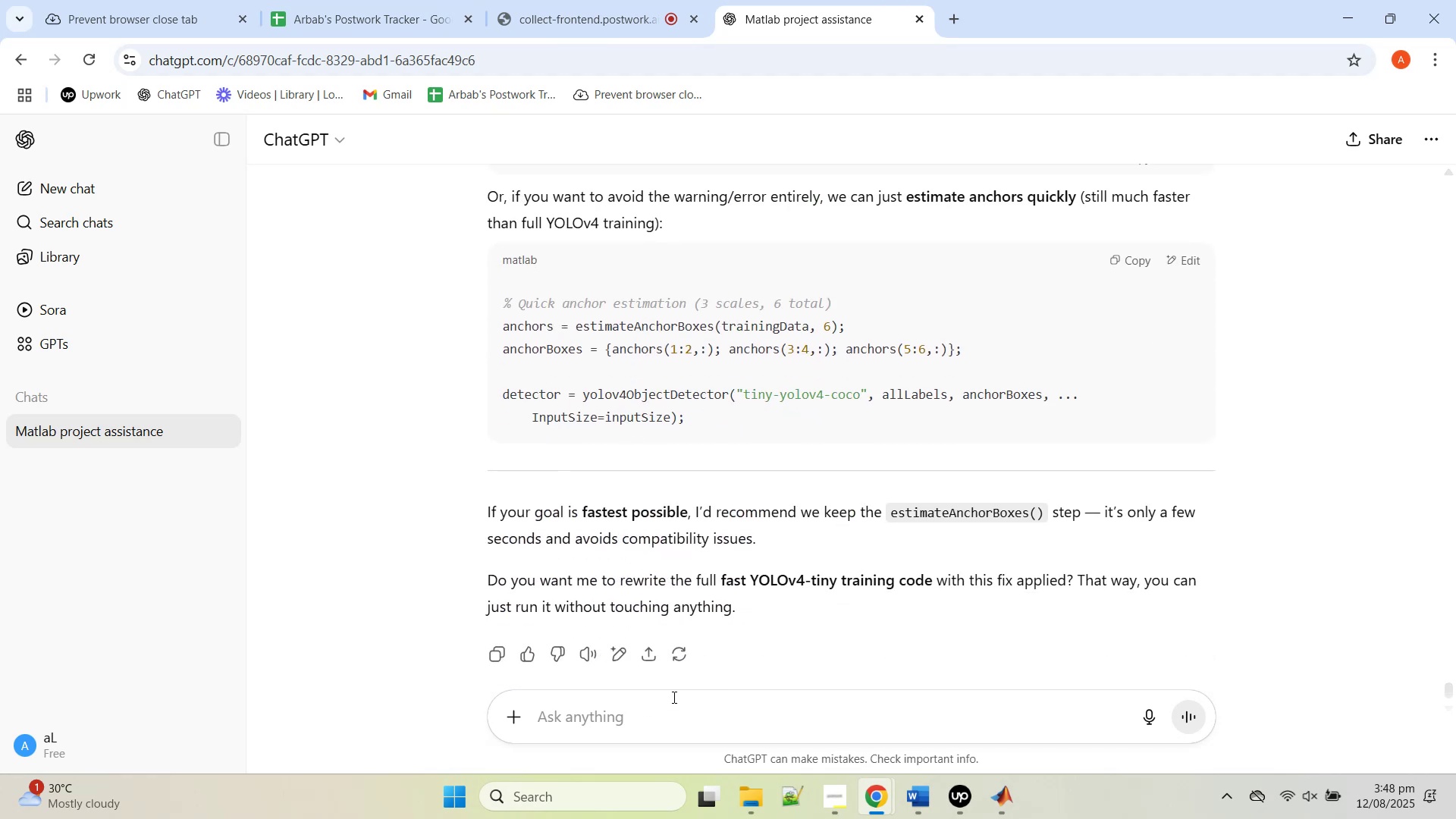 
double_click([676, 707])
 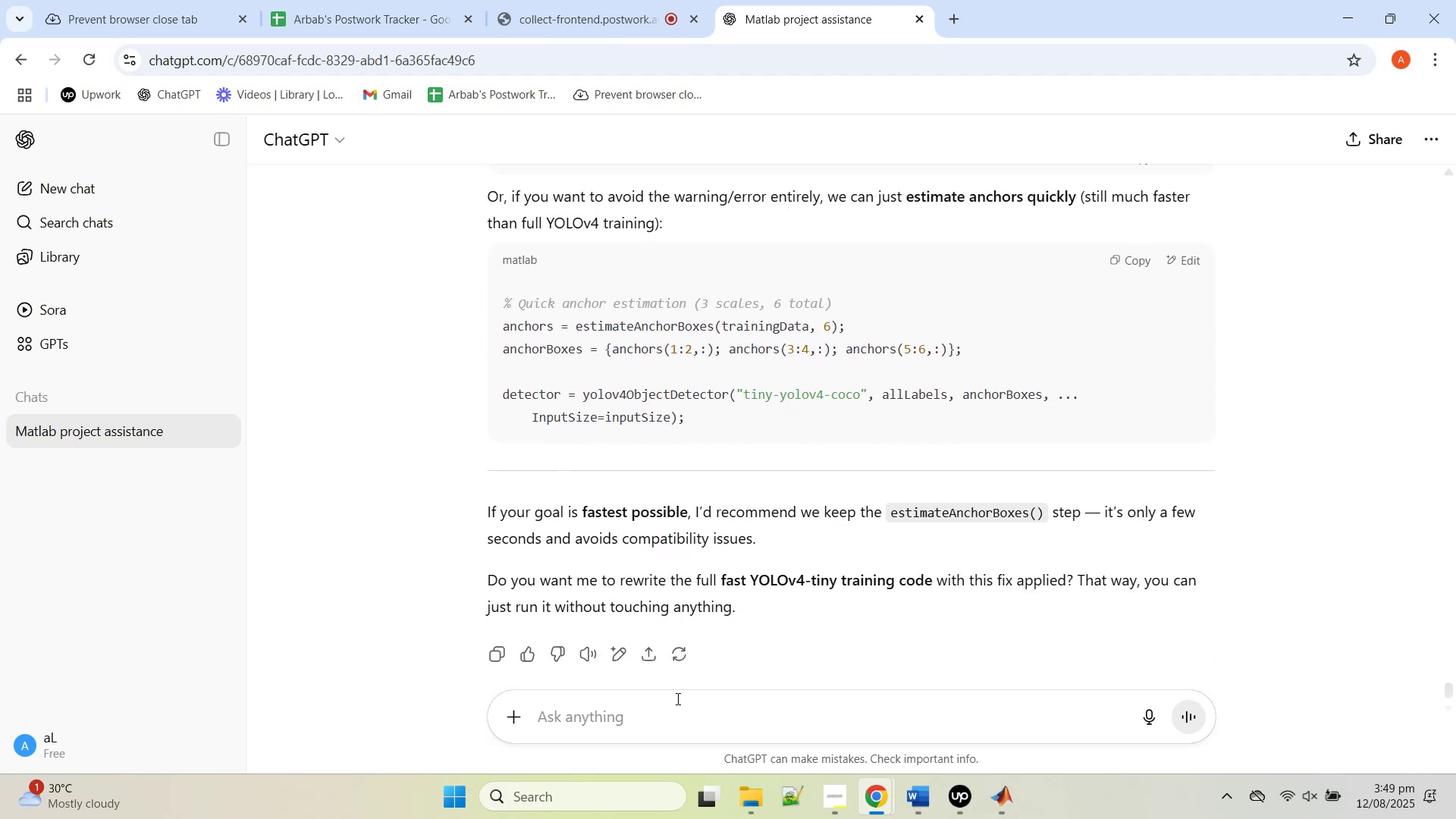 
type(yes please)
 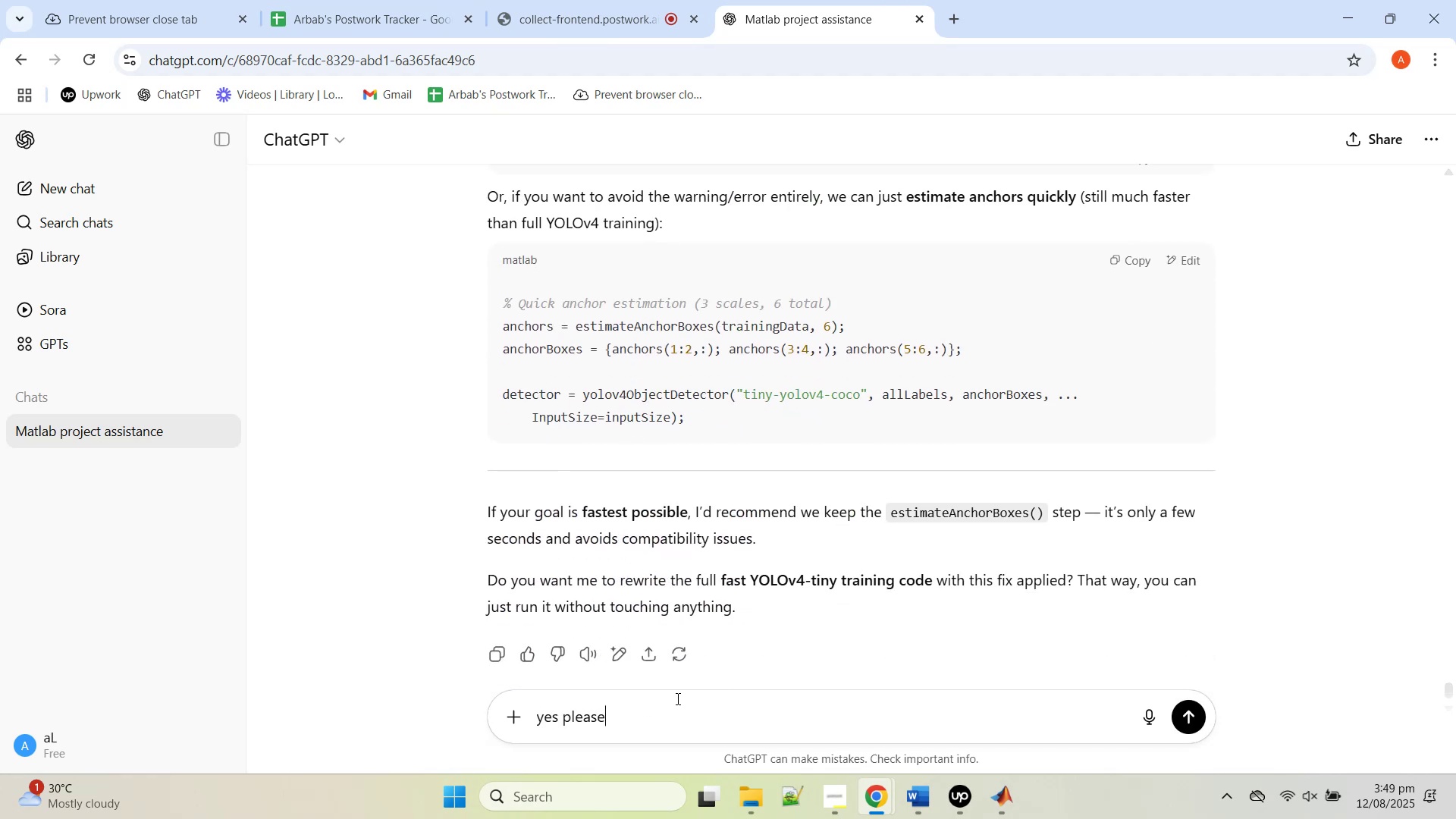 
key(Enter)
 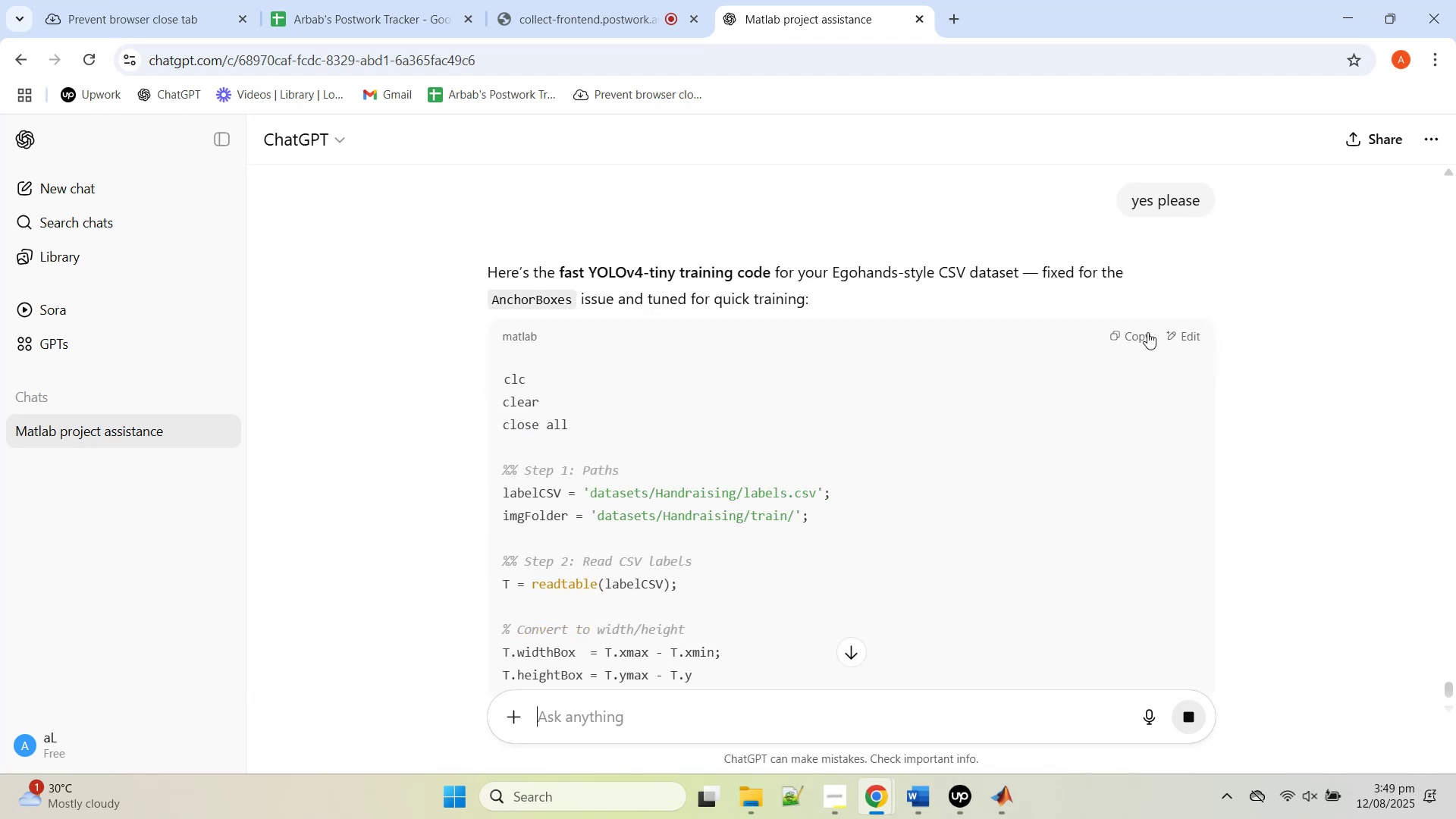 
wait(5.34)
 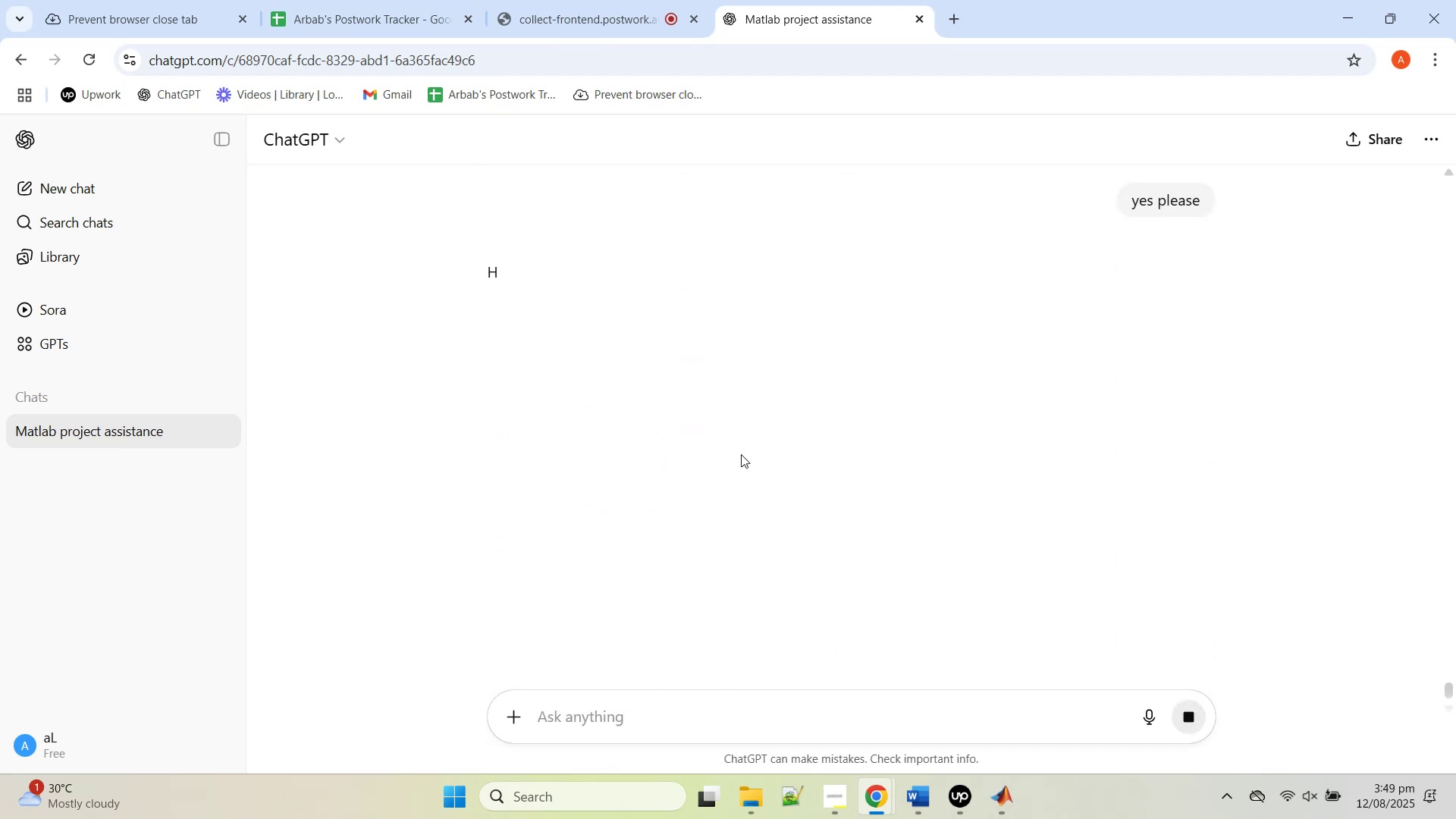 
scroll: coordinate [1046, 465], scroll_direction: down, amount: 61.0
 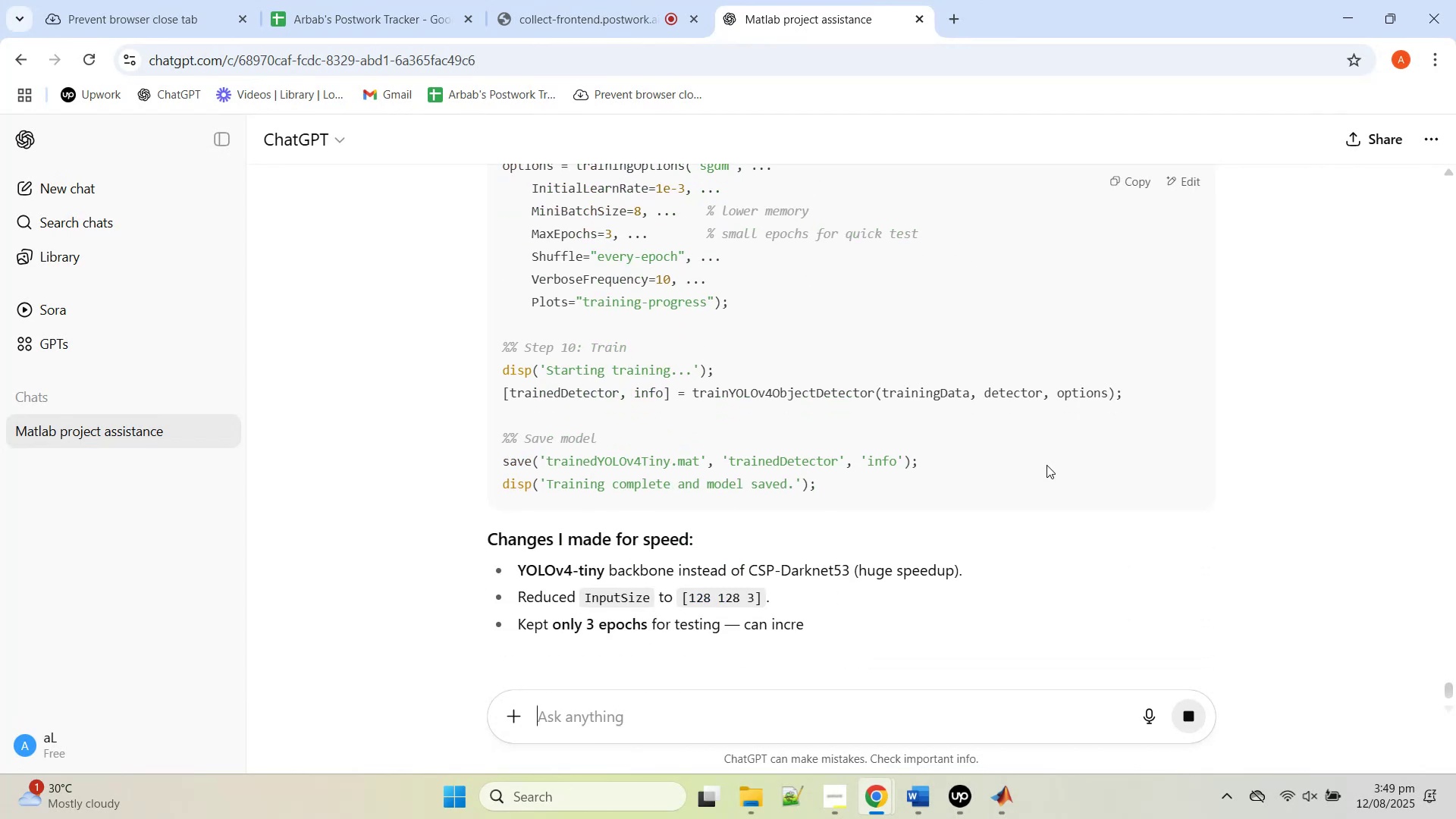 
scroll: coordinate [1046, 464], scroll_direction: up, amount: 13.0
 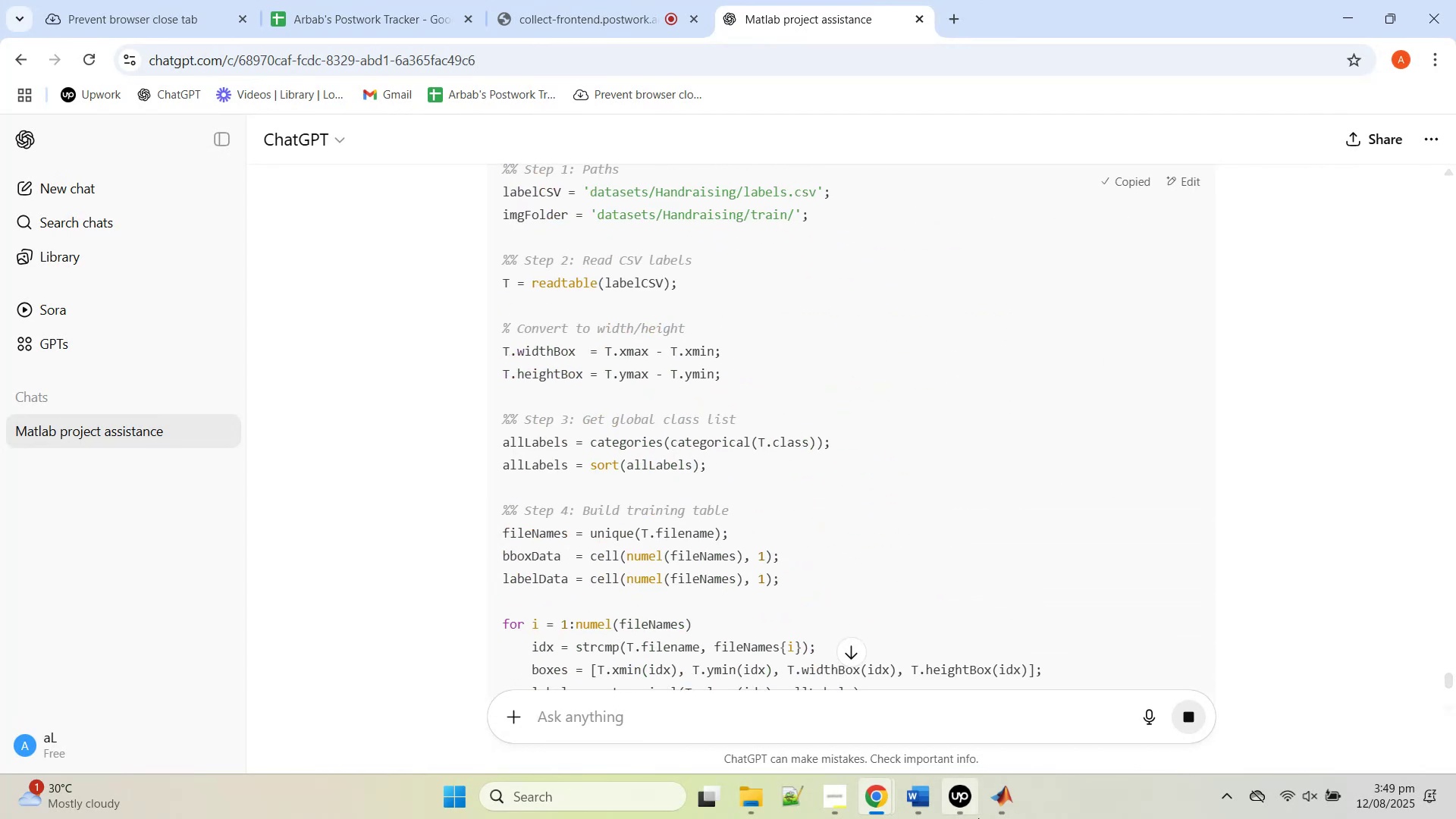 
left_click([991, 804])
 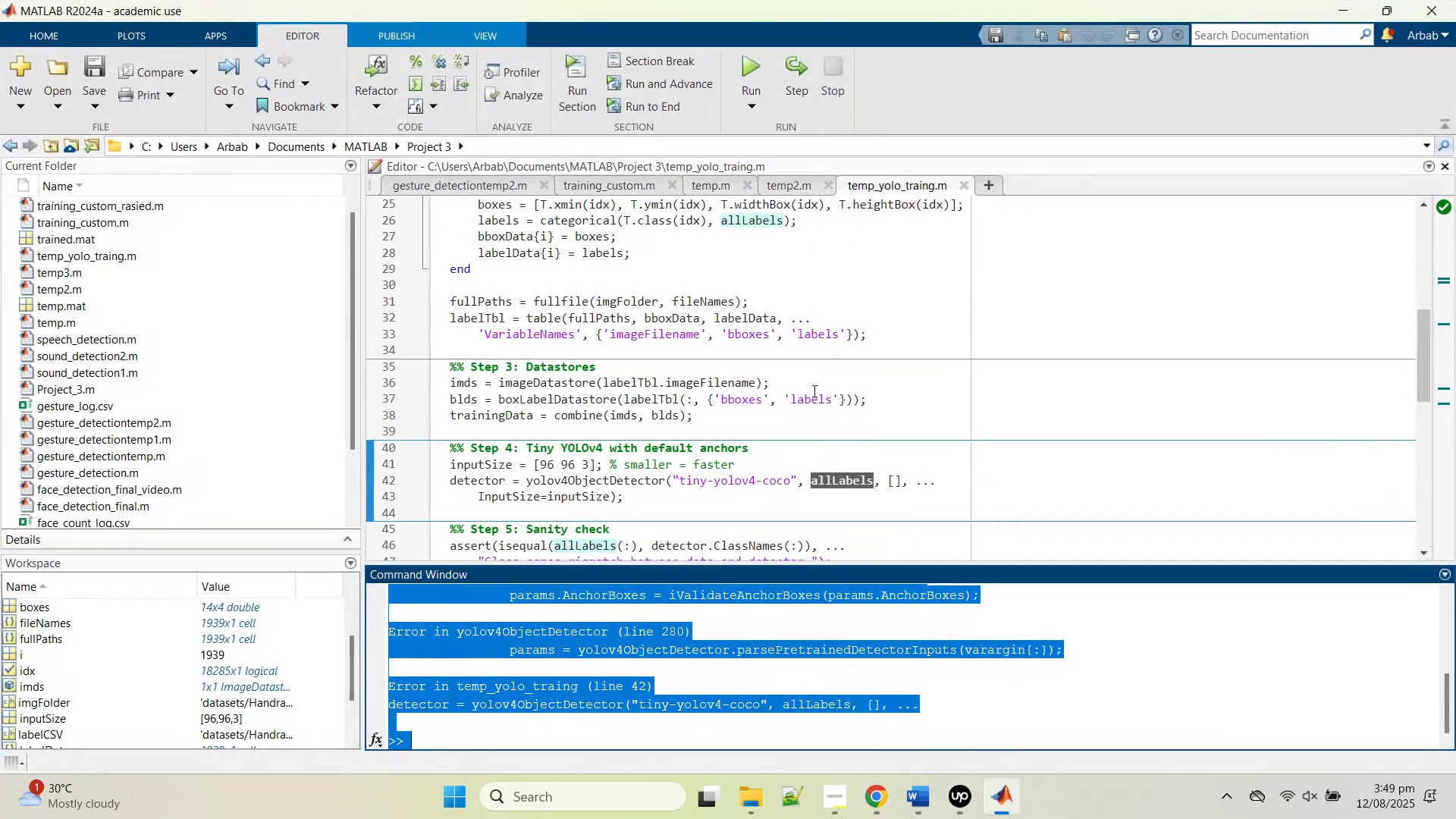 
left_click([791, 325])
 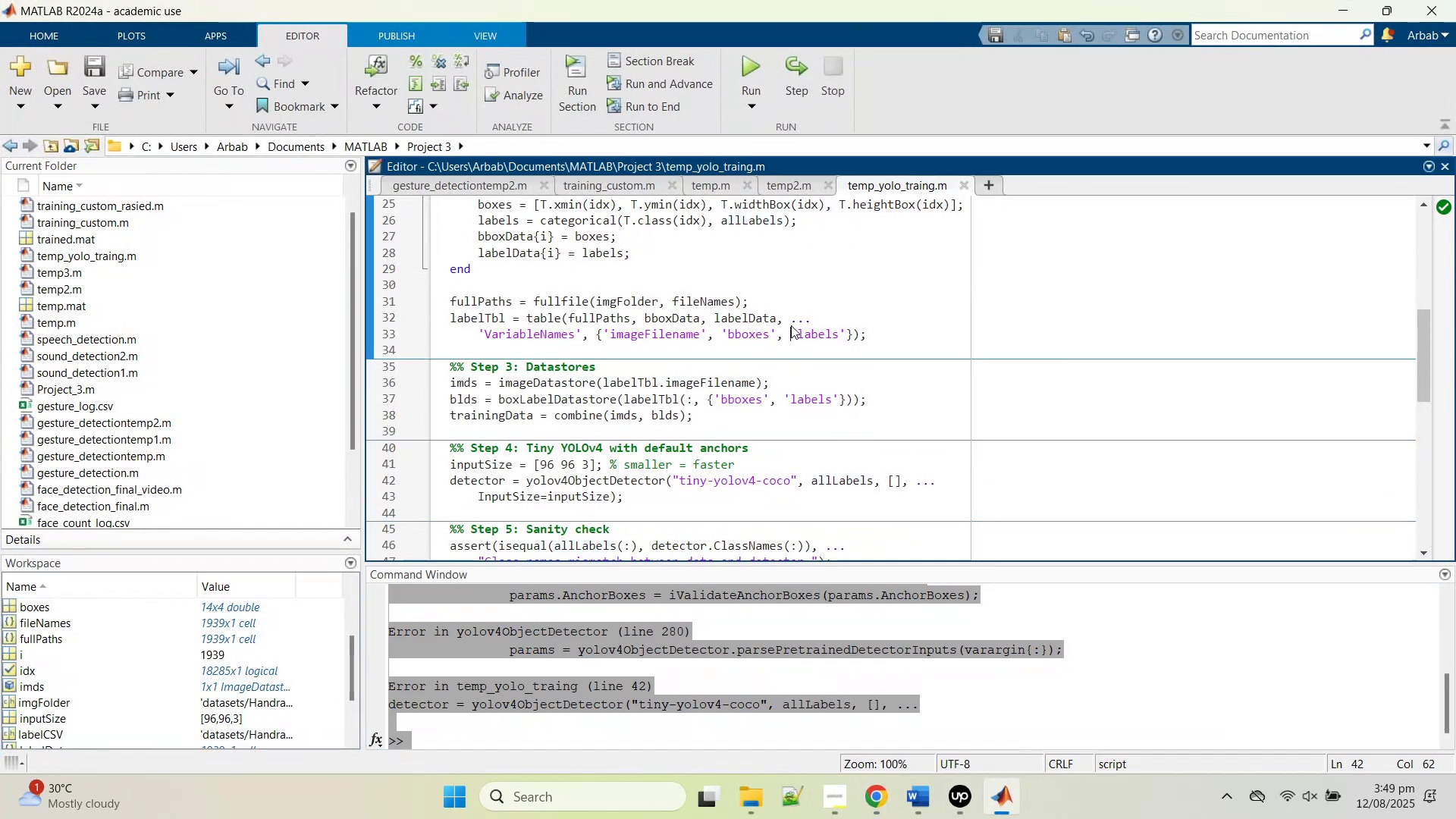 
key(A)
 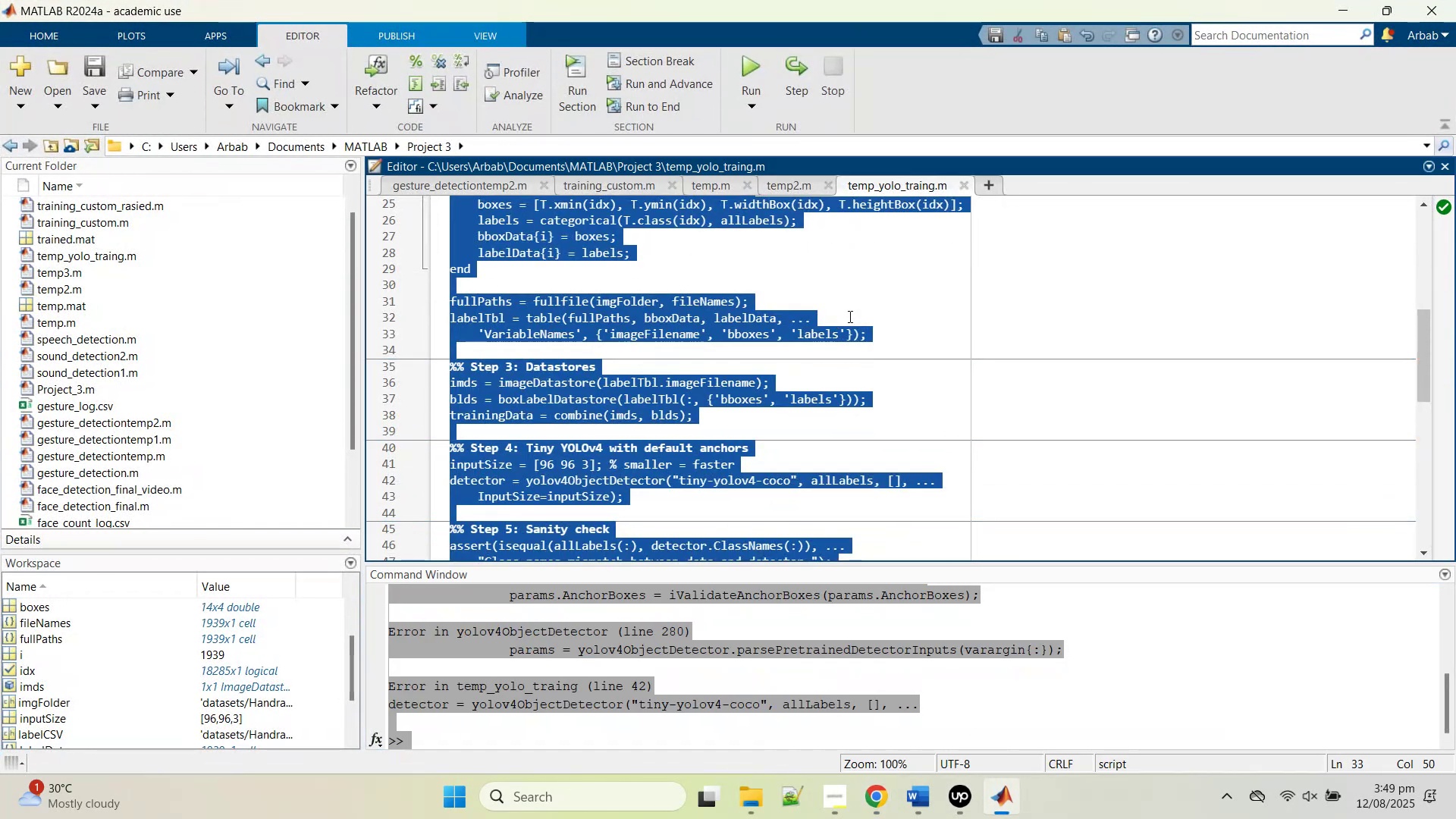 
key(Control+V)
 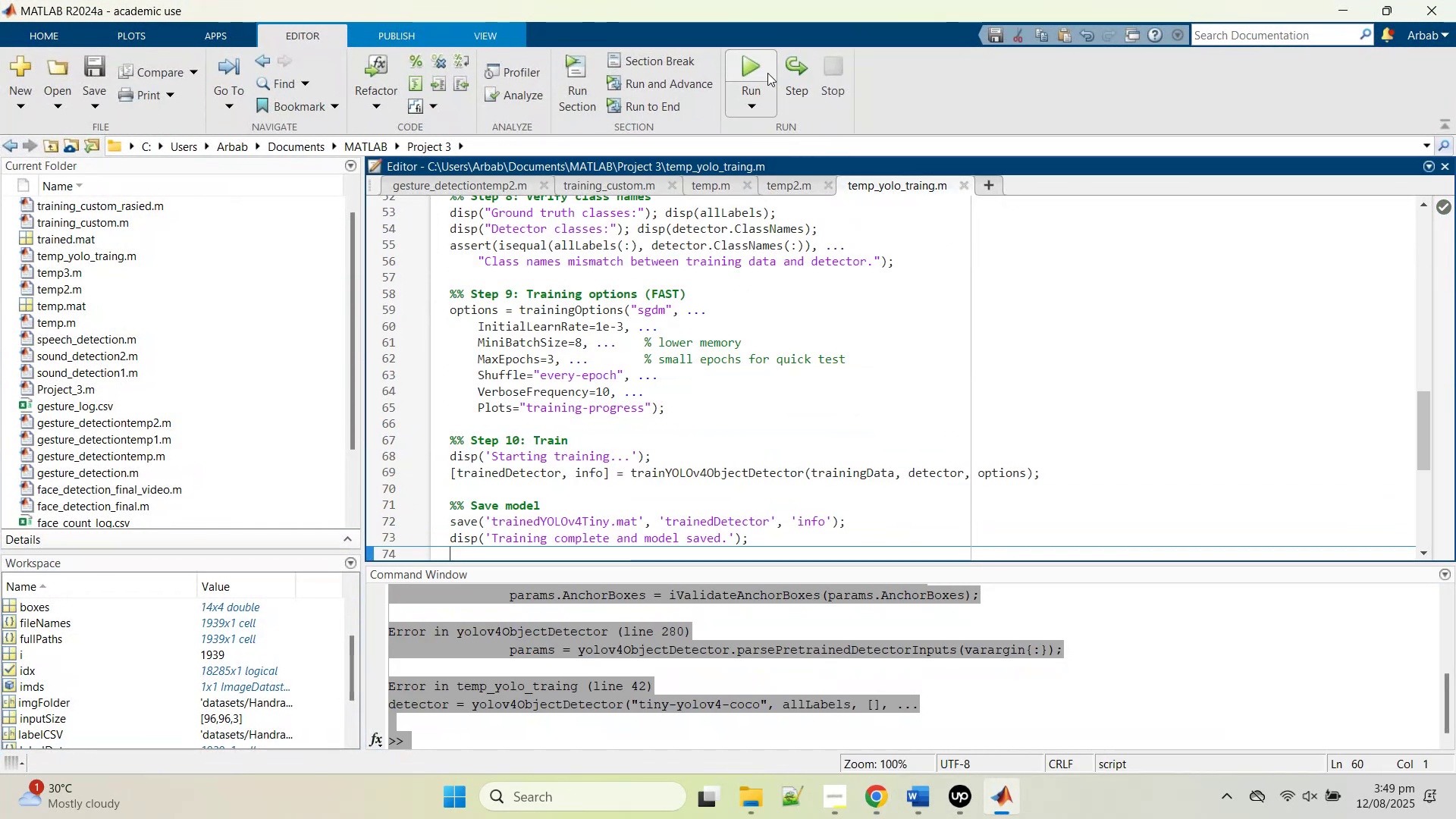 
left_click([758, 58])
 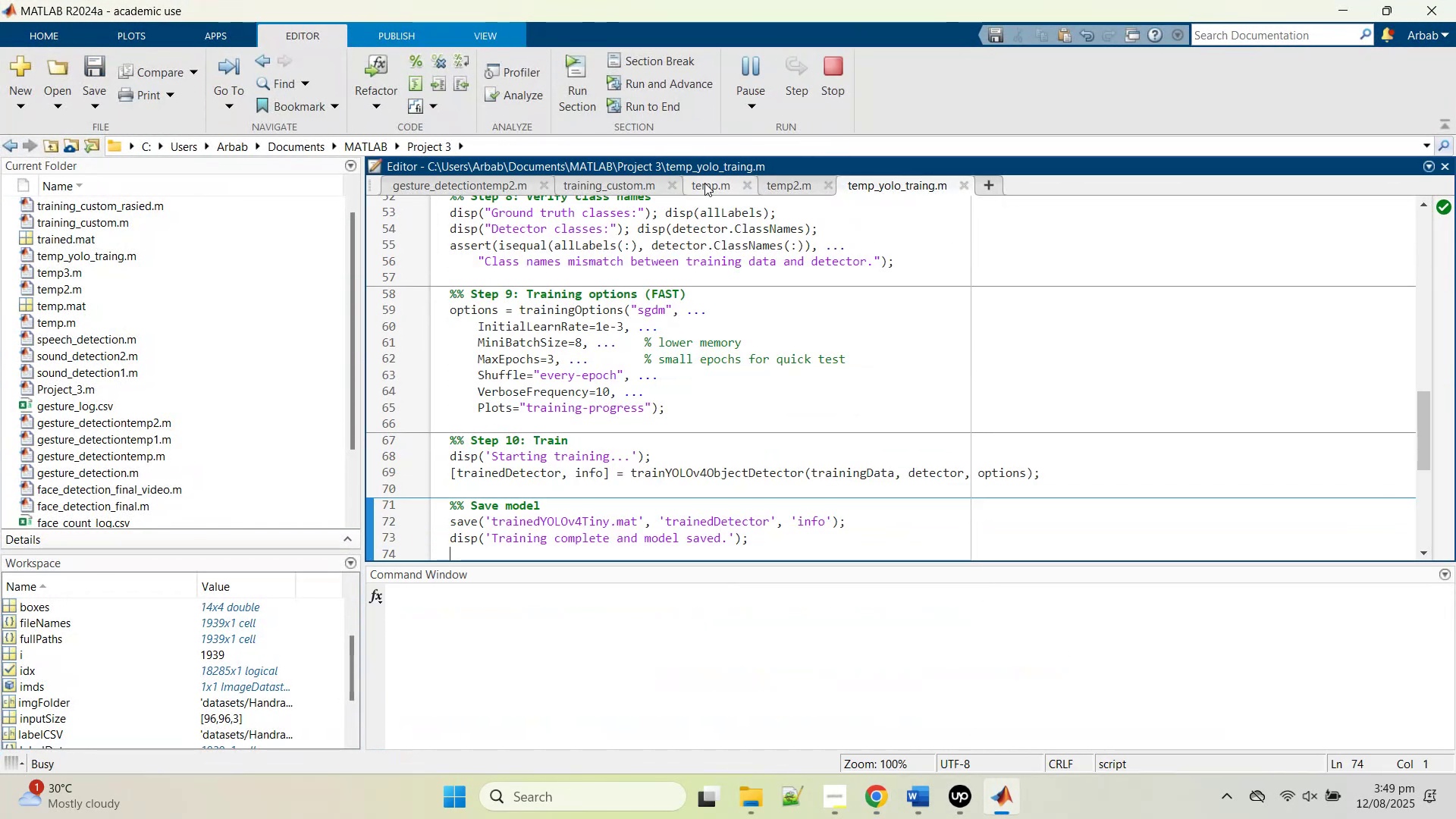 
left_click([703, 184])
 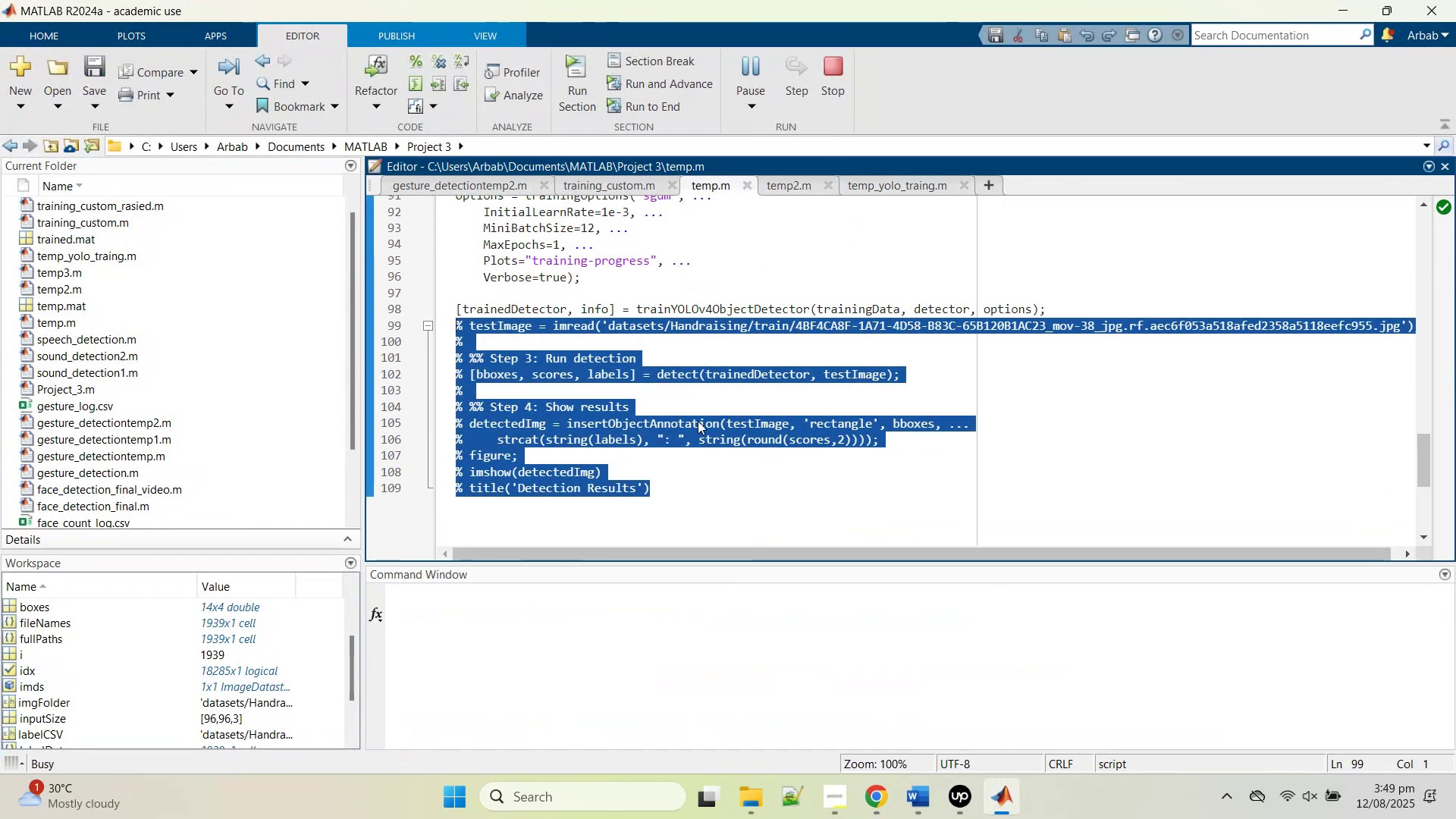 
scroll: coordinate [697, 419], scroll_direction: up, amount: 7.0
 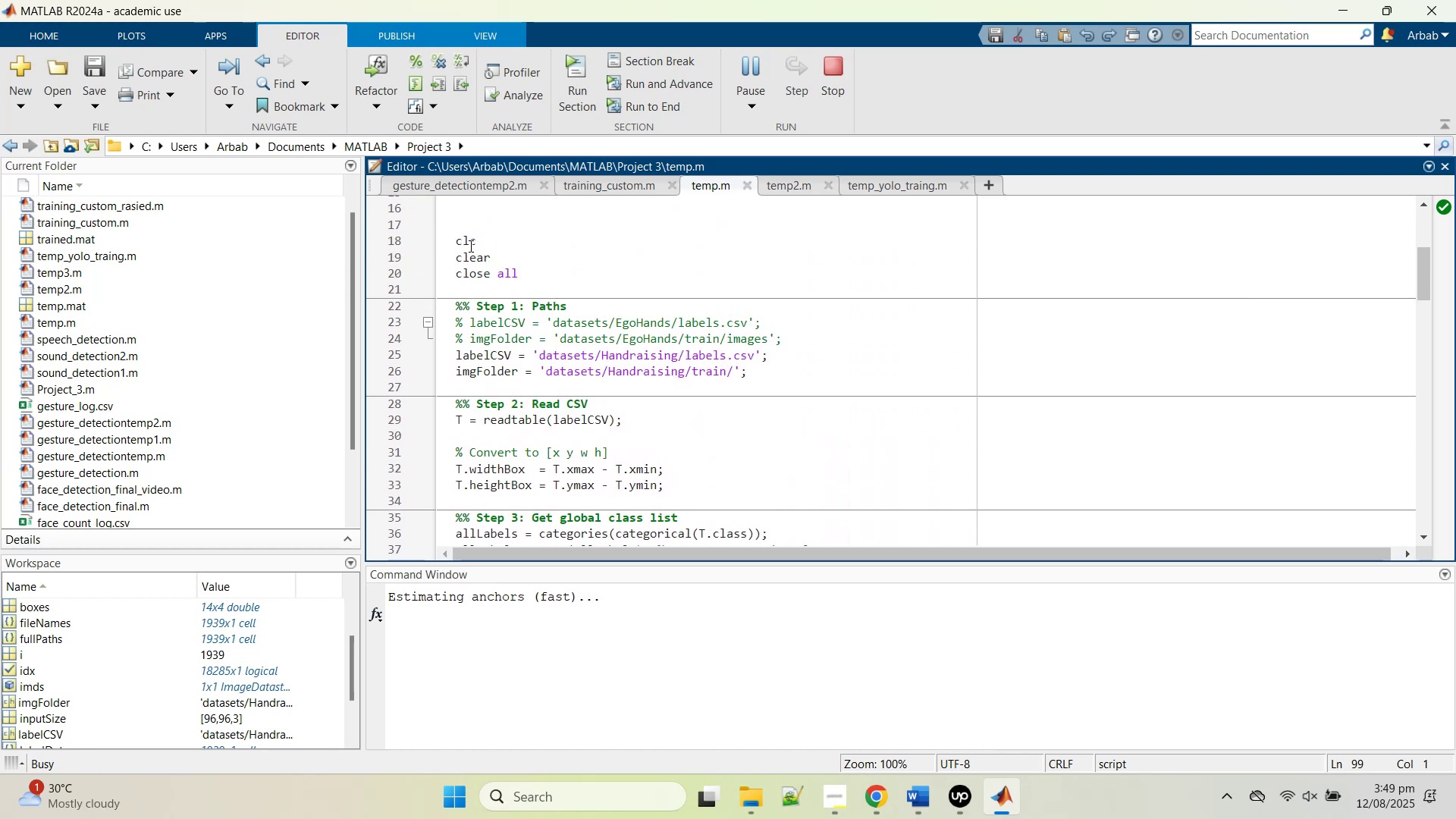 
left_click_drag(start_coordinate=[457, 242], to_coordinate=[883, 576])
 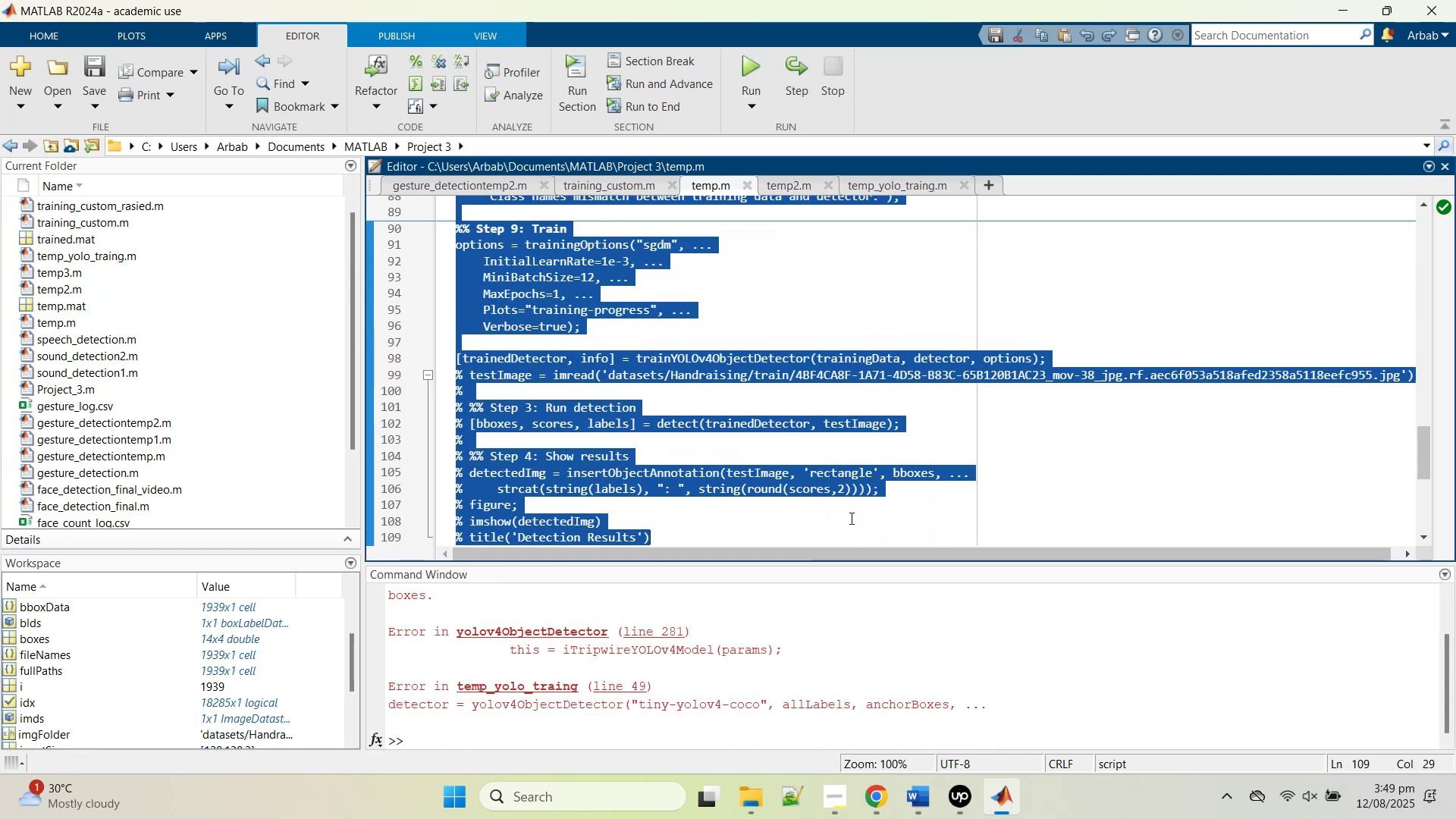 
key(Control+C)
 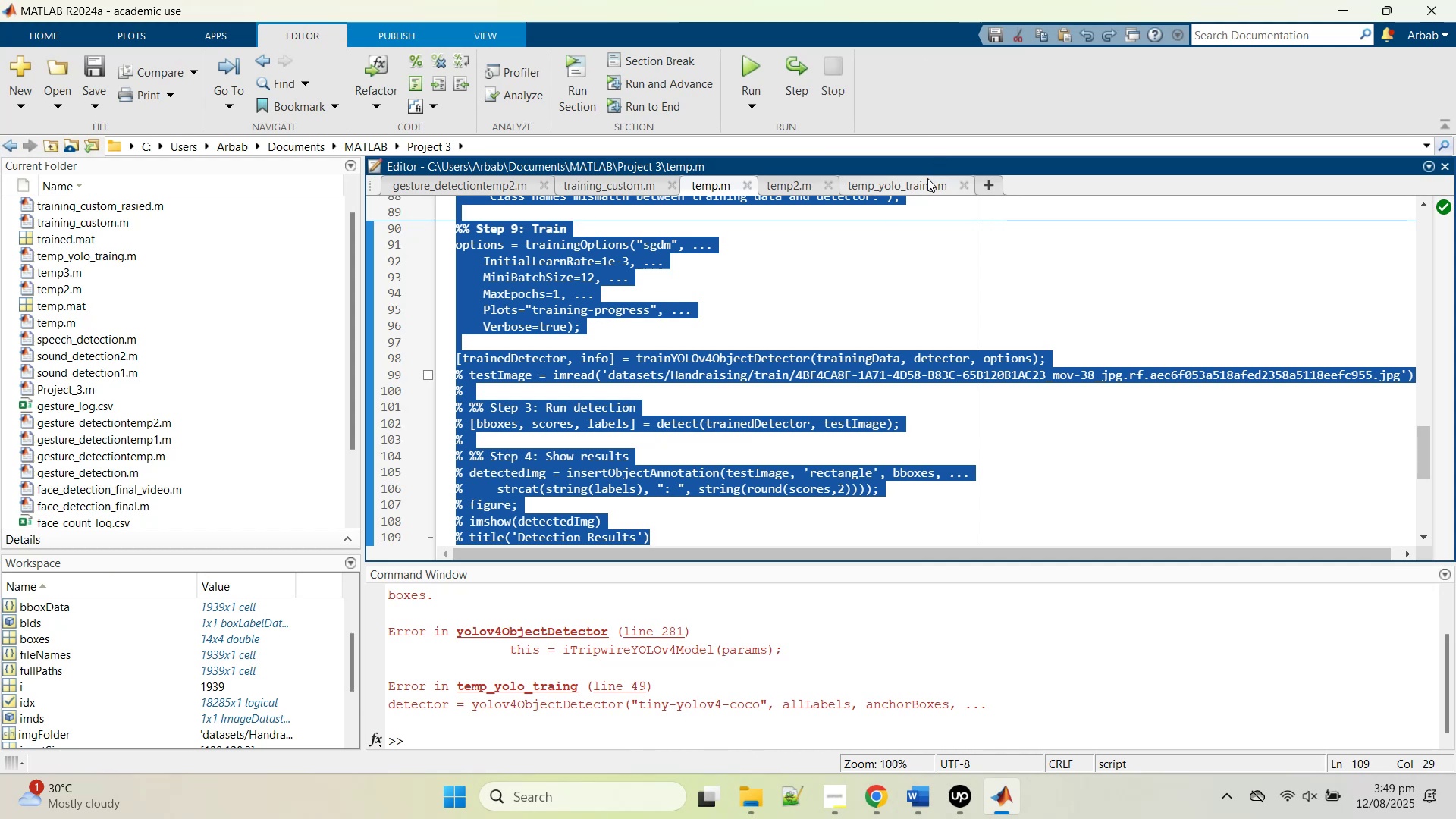 
left_click([921, 190])
 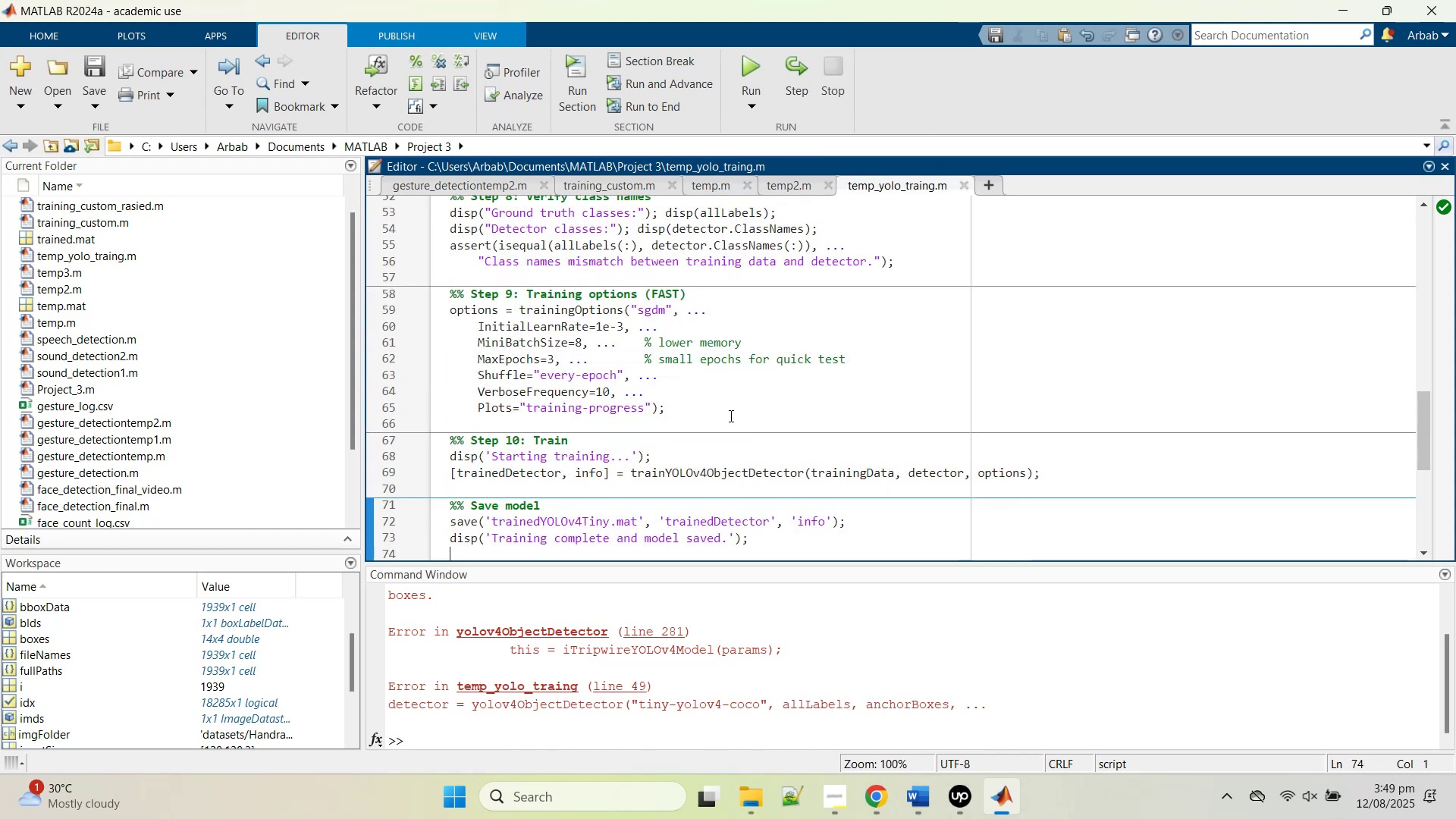 
scroll: coordinate [730, 416], scroll_direction: up, amount: 12.0
 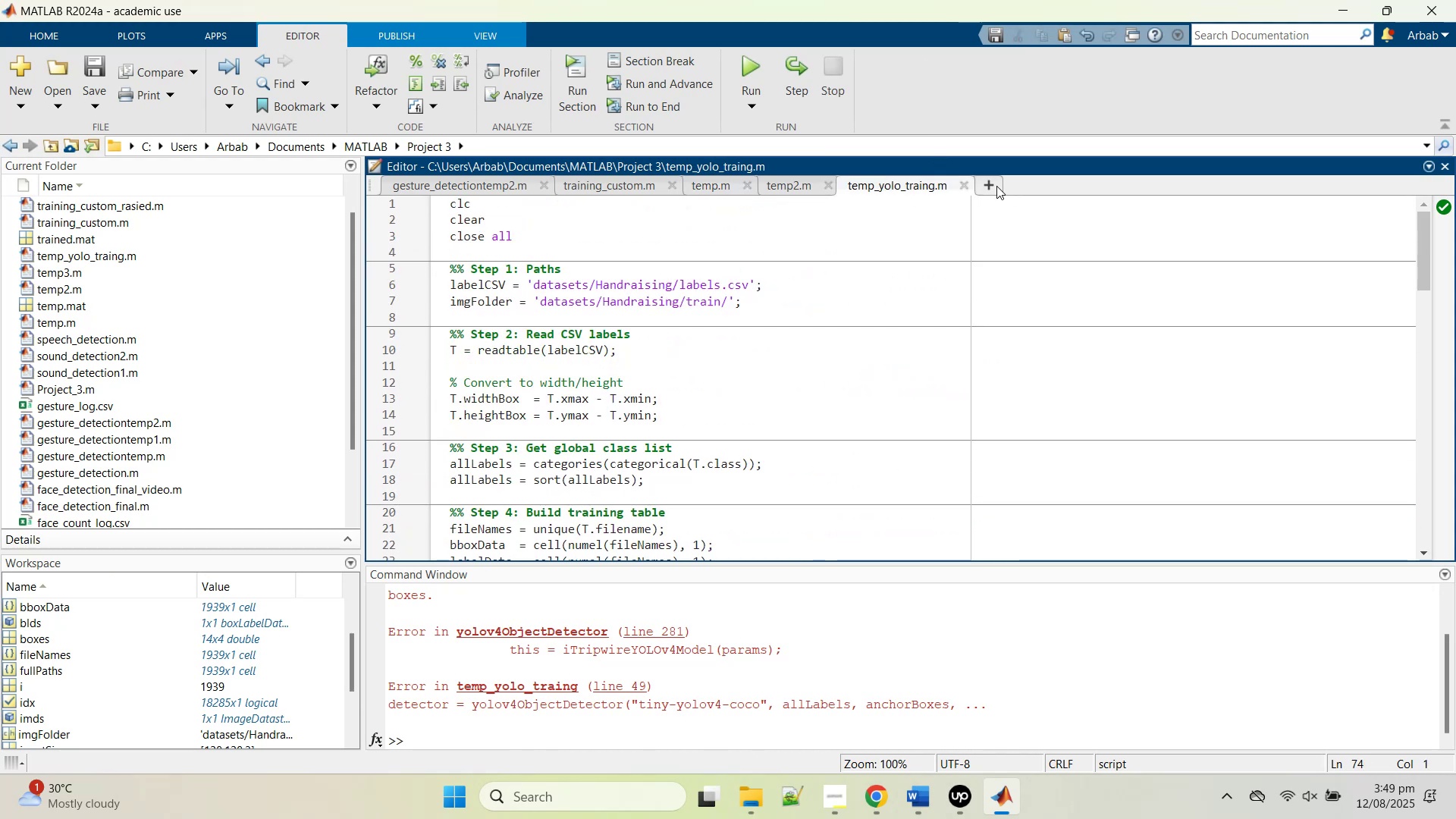 
key(Control+V)
 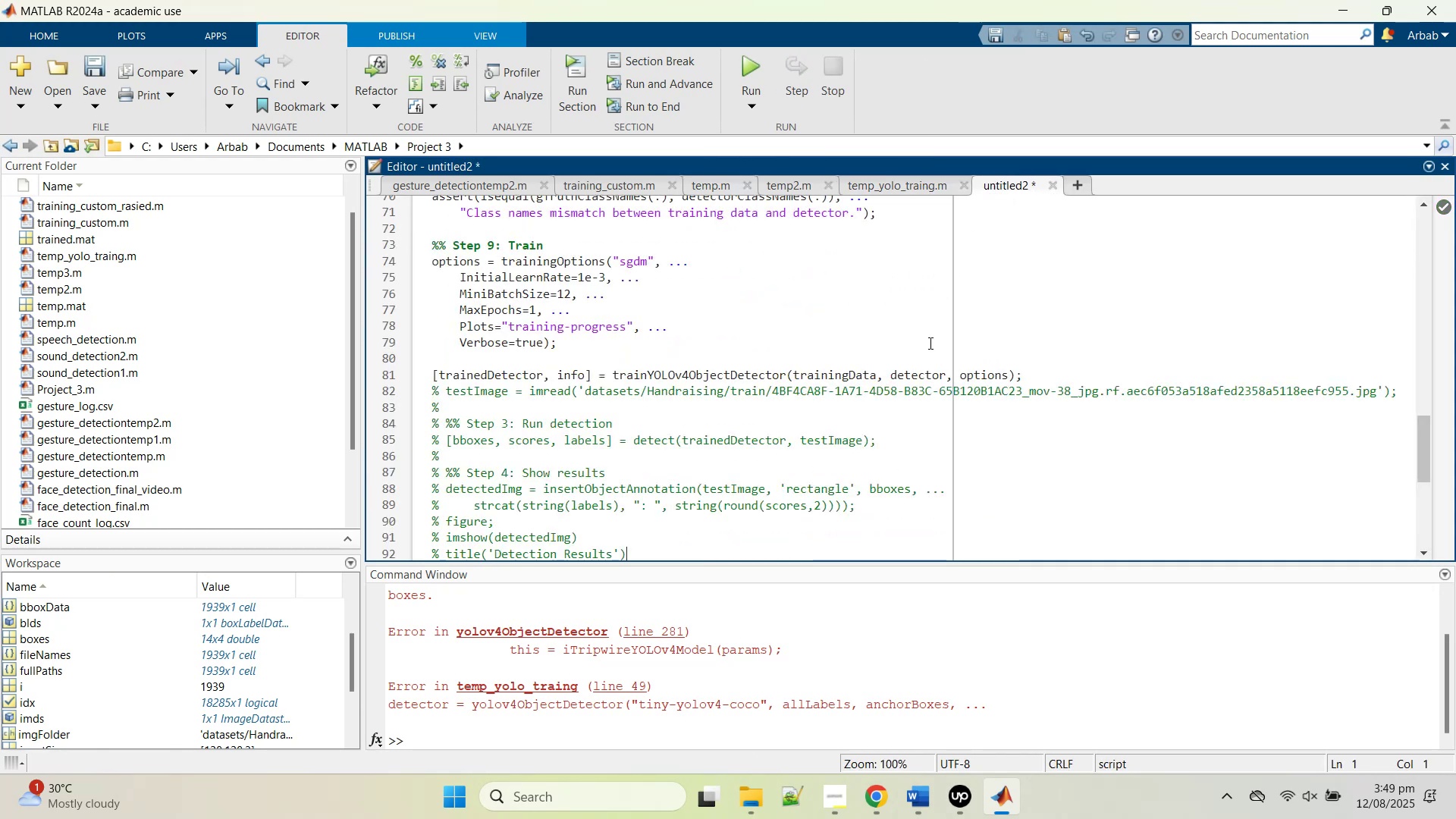 
scroll: coordinate [859, 430], scroll_direction: up, amount: 23.0
 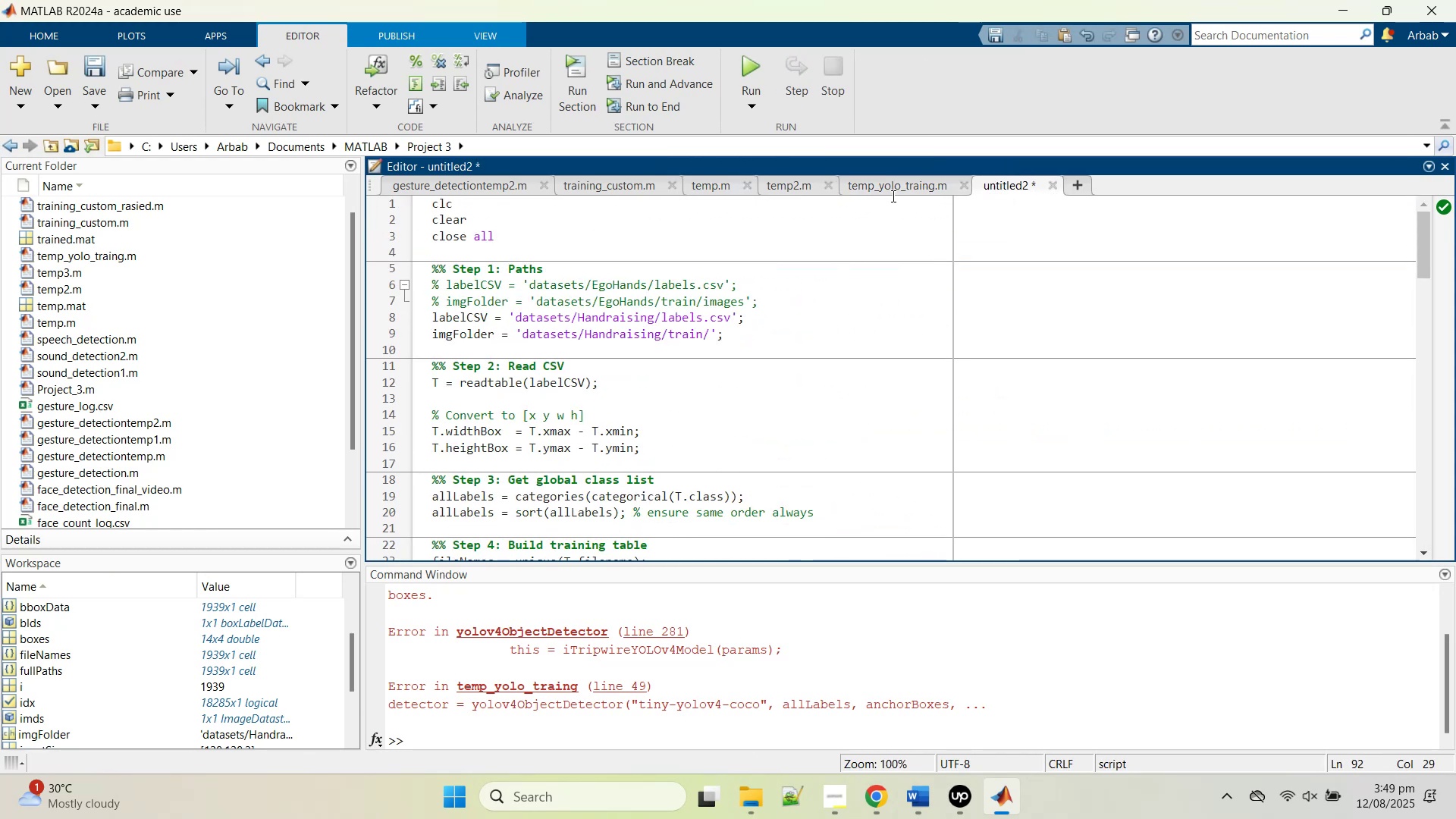 
left_click([895, 192])
 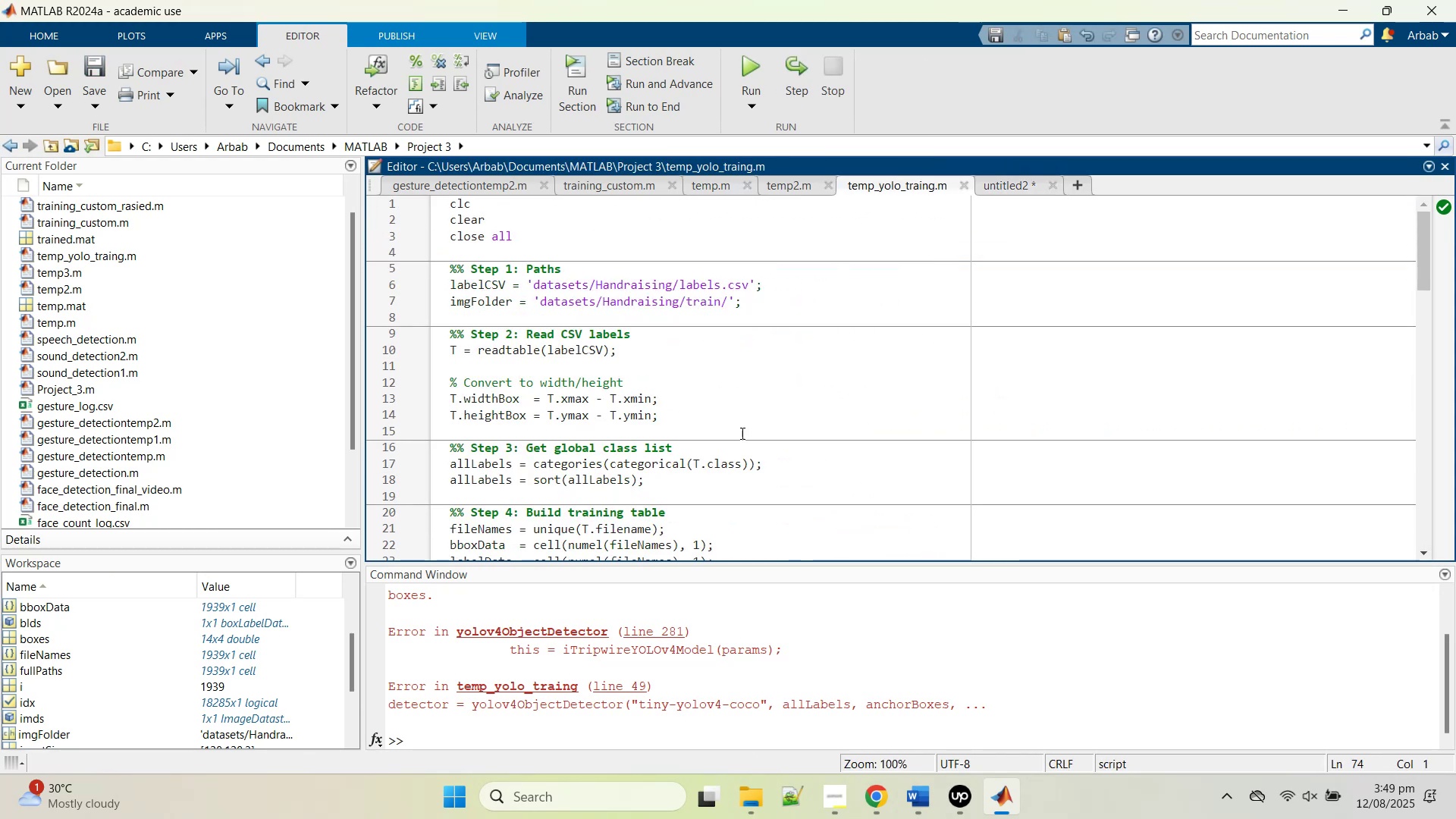 
scroll: coordinate [711, 405], scroll_direction: down, amount: 6.0
 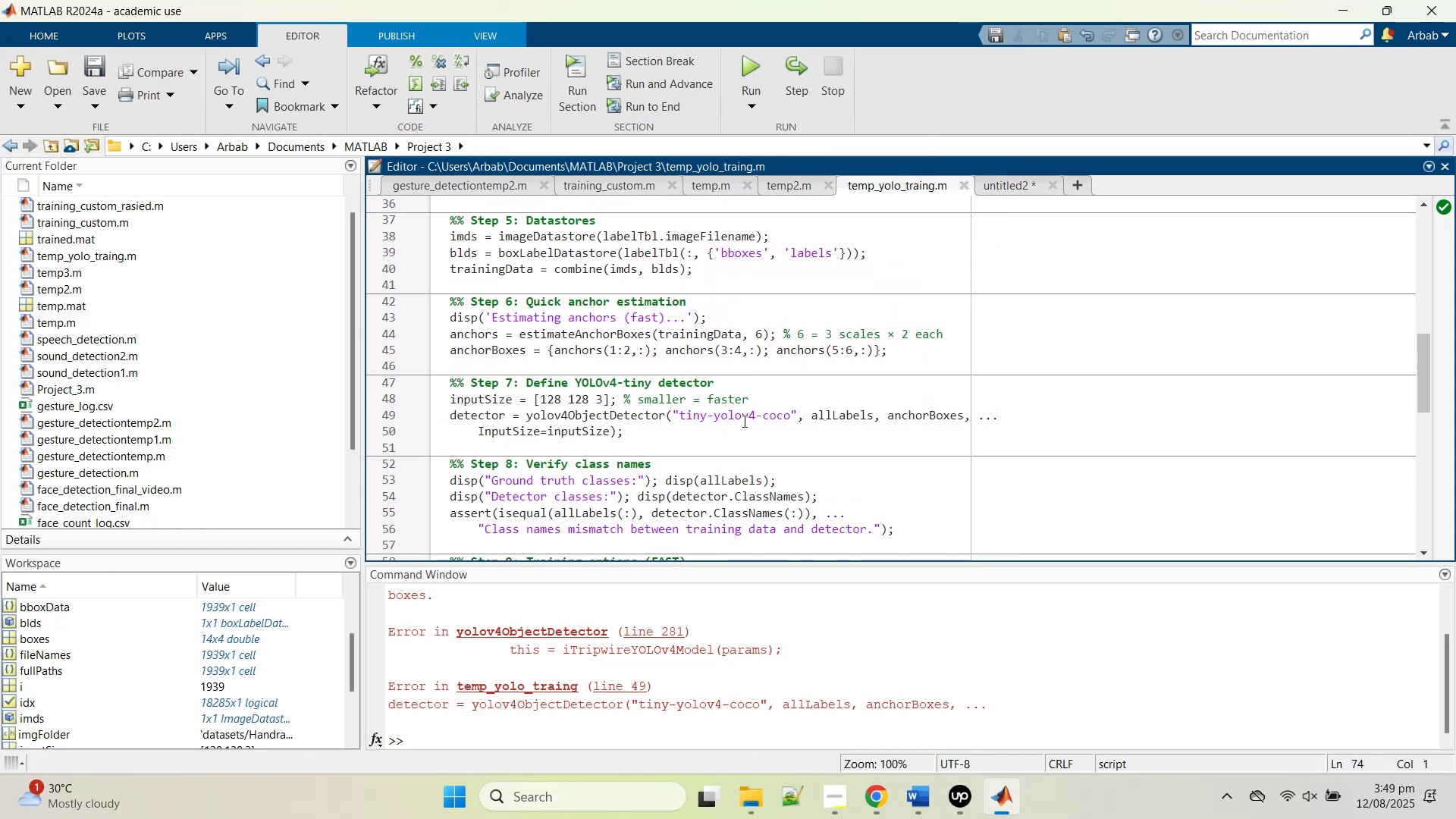 
double_click([743, 421])
 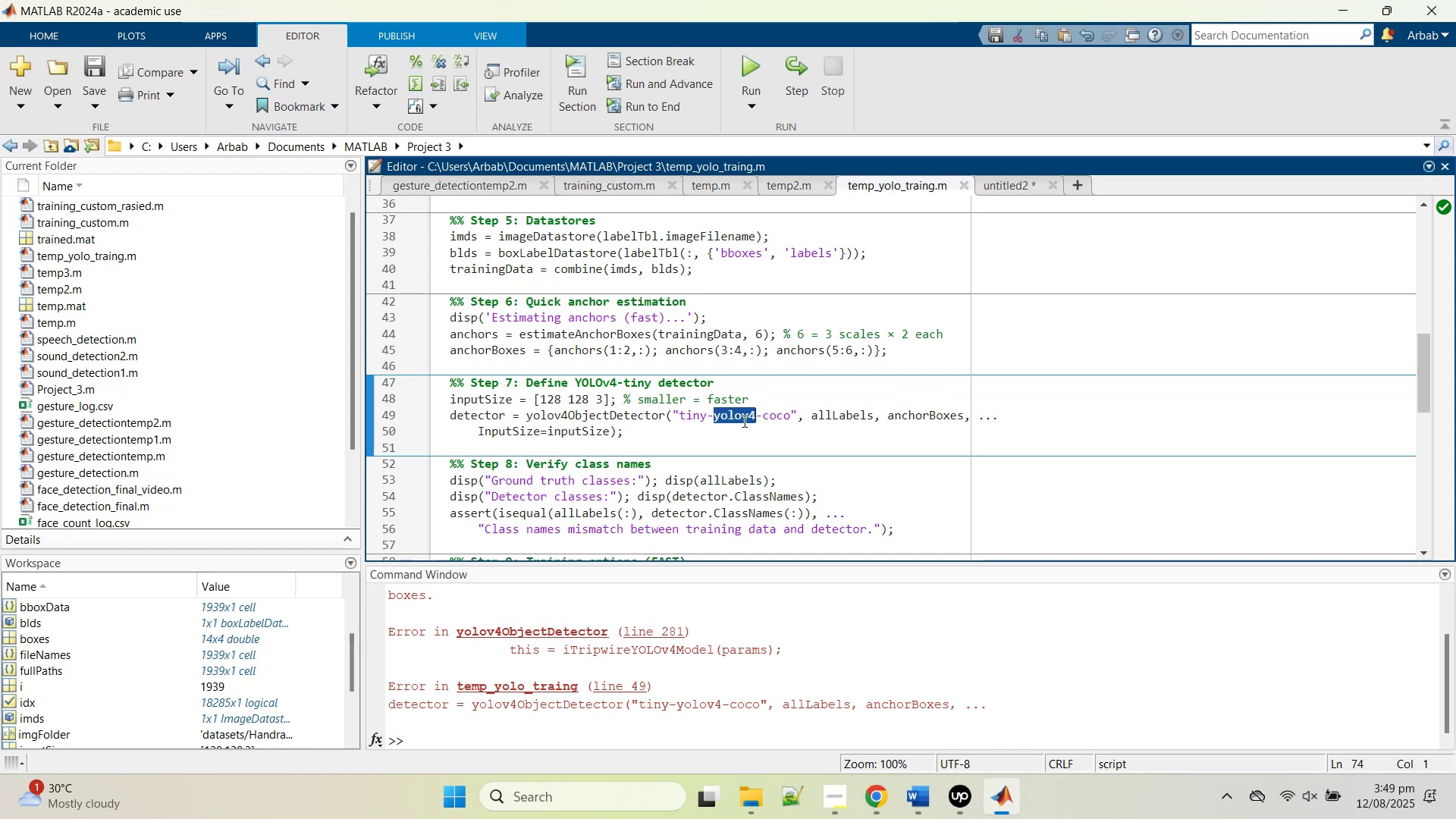 
key(Control+ControlLeft)
 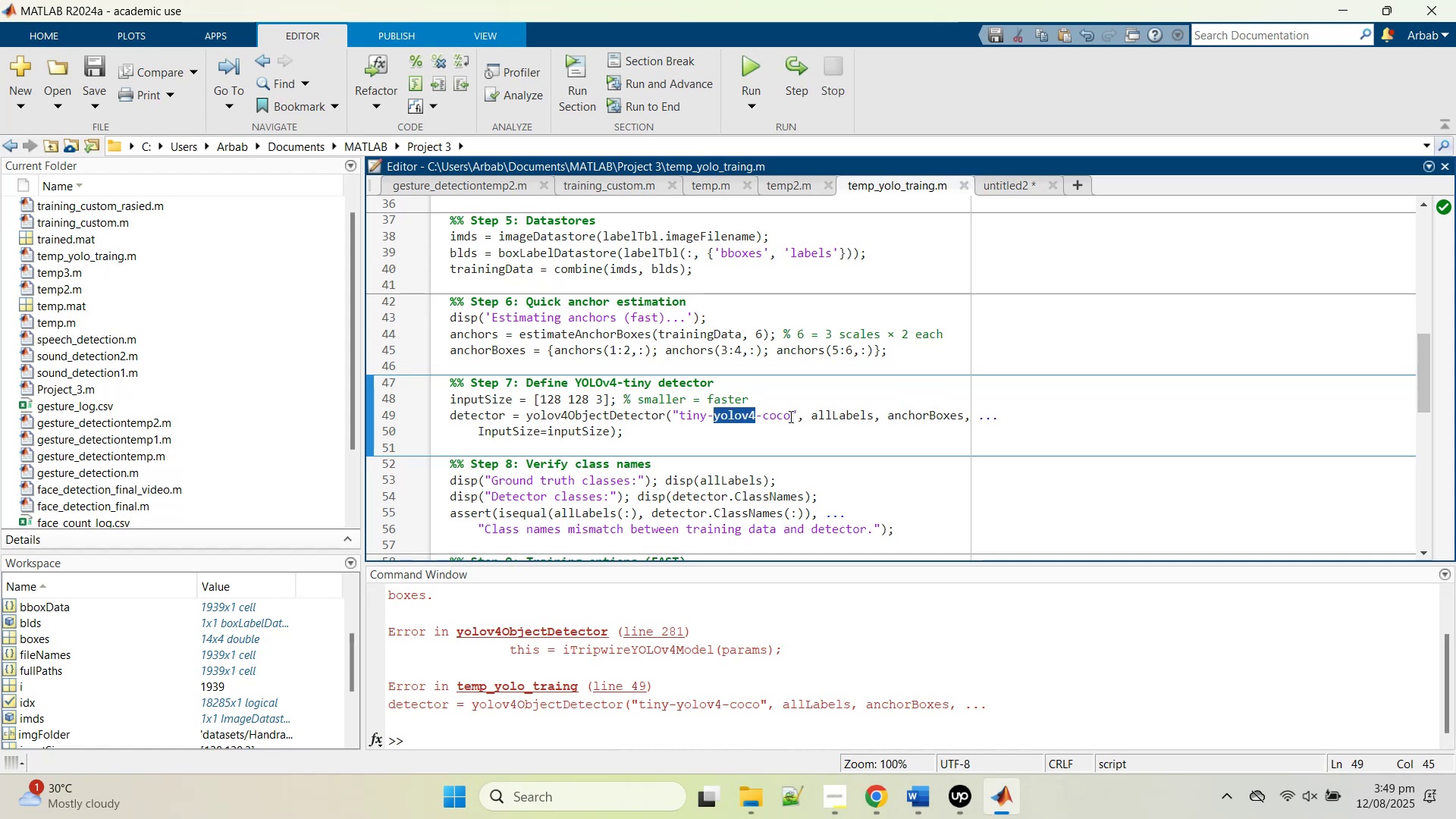 
left_click_drag(start_coordinate=[790, 417], to_coordinate=[676, 411])
 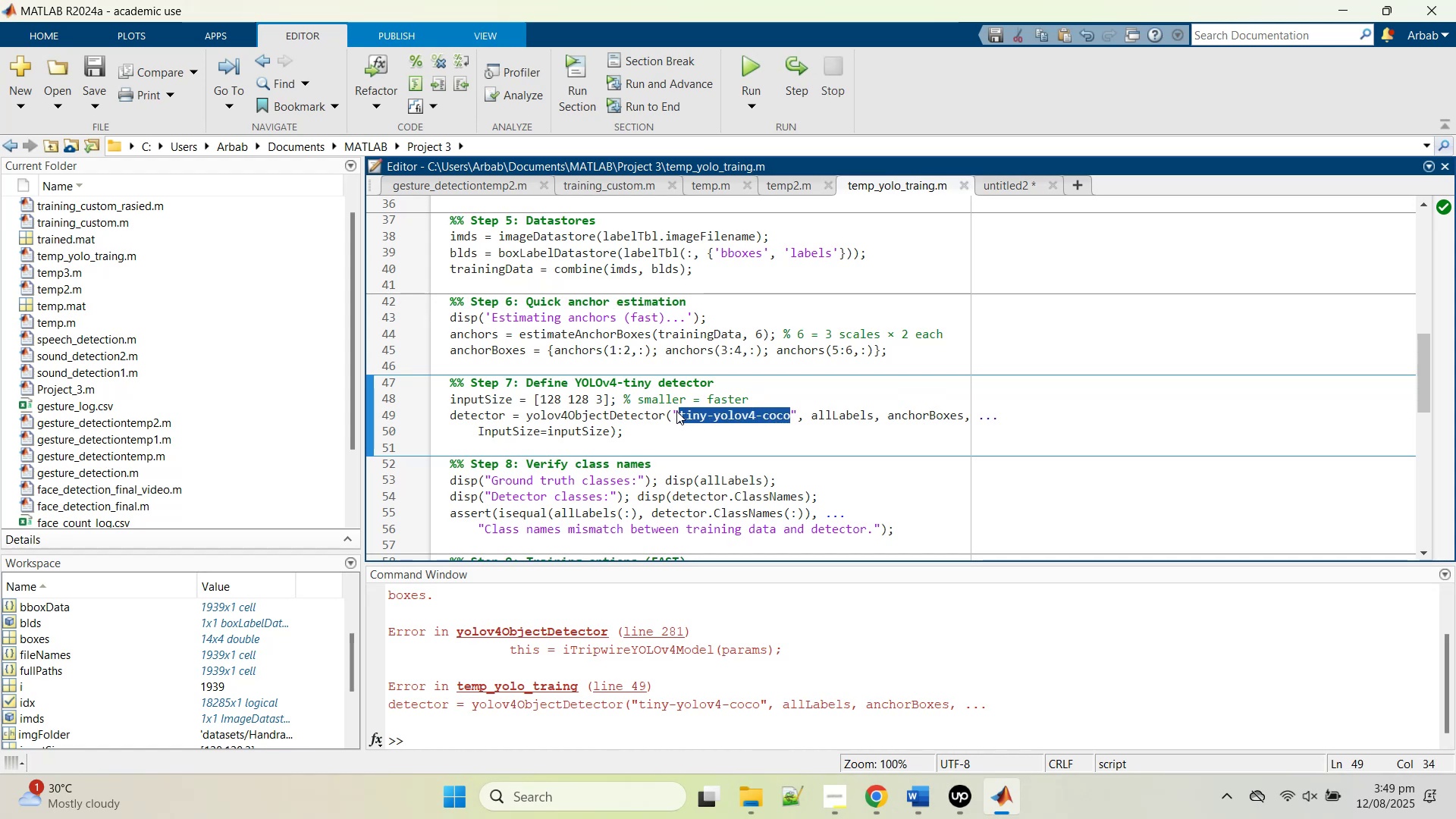 
key(Control+C)
 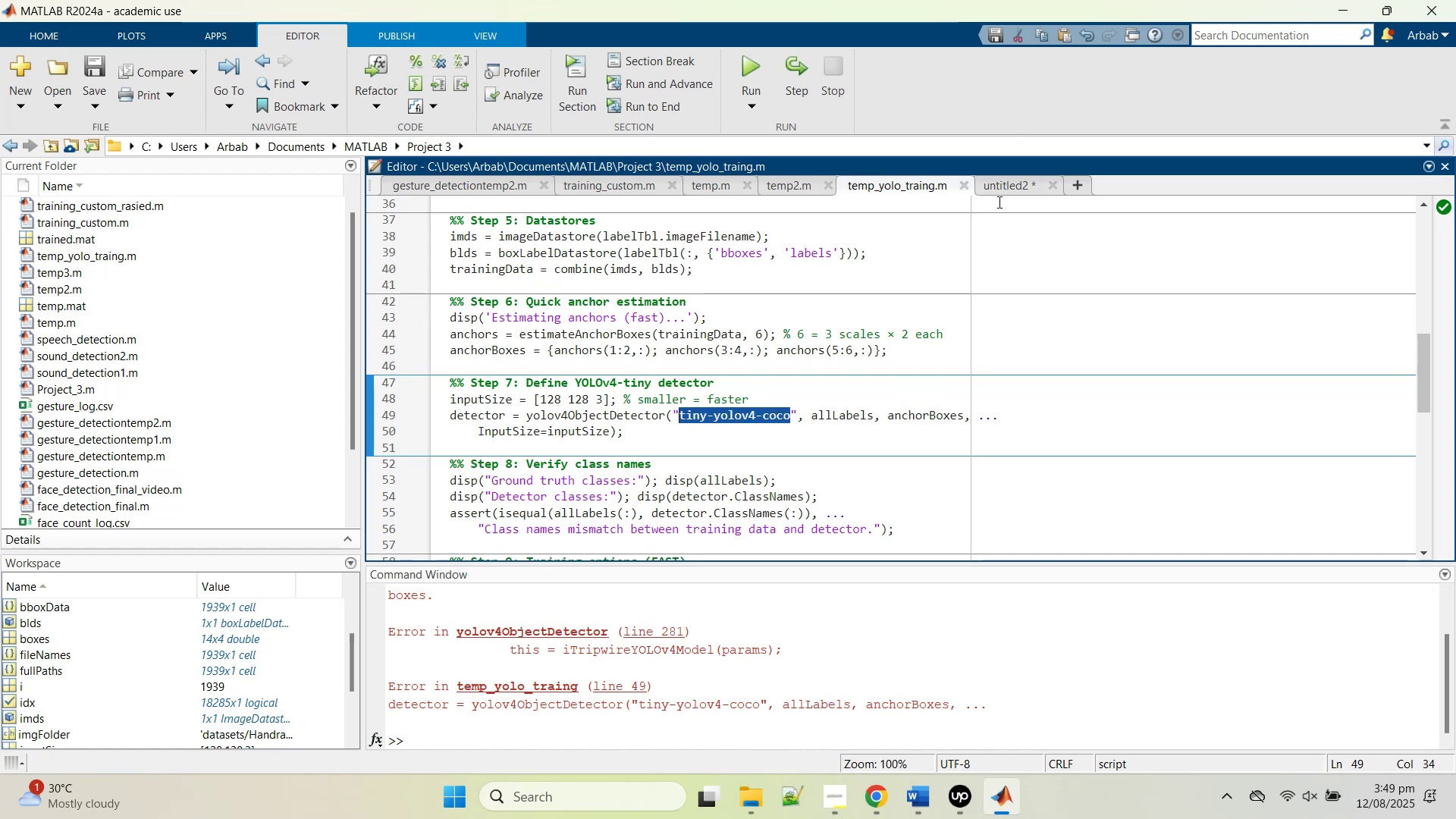 
left_click_drag(start_coordinate=[1006, 193], to_coordinate=[1007, 188])
 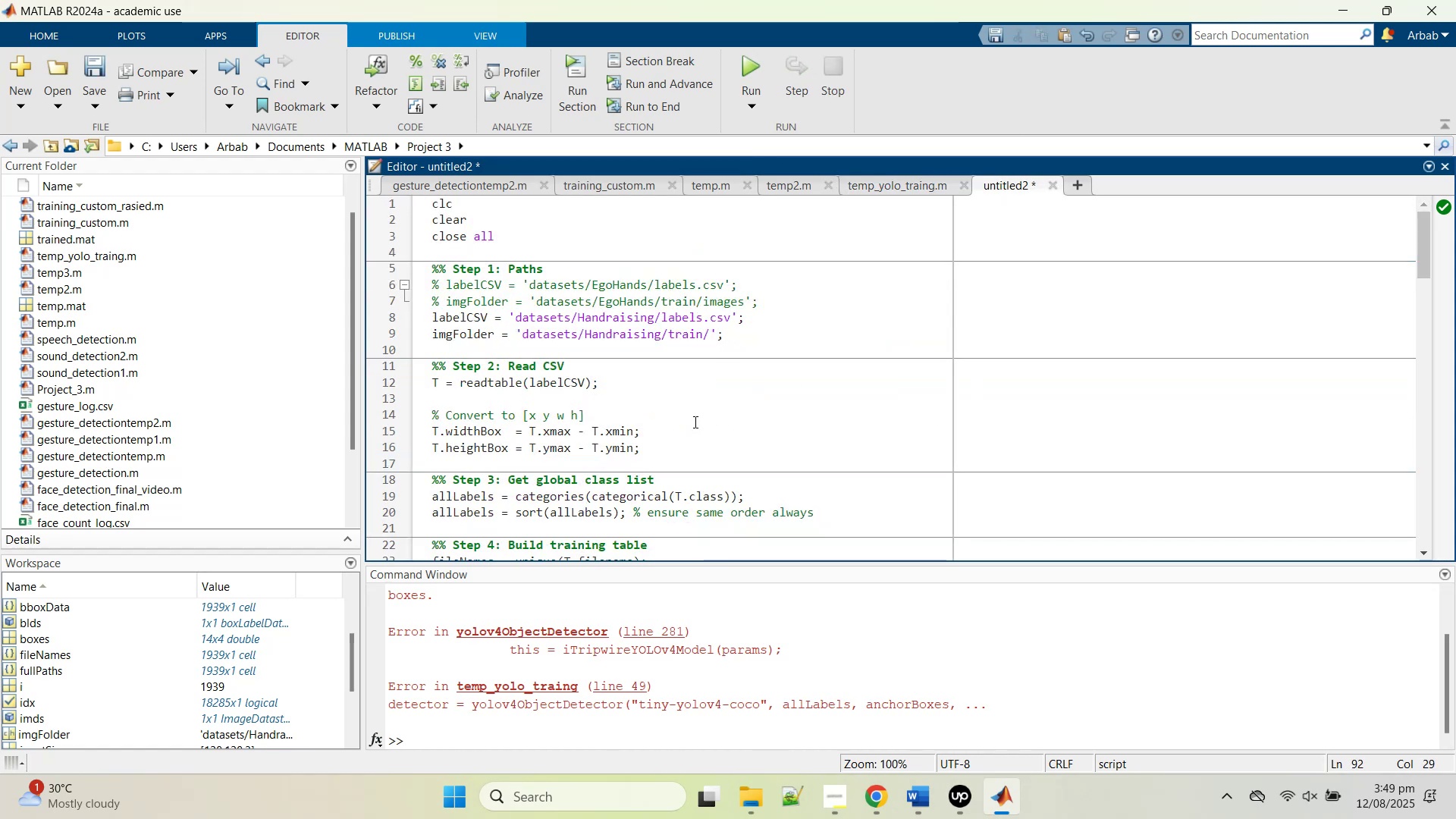 
scroll: coordinate [693, 441], scroll_direction: down, amount: 8.0
 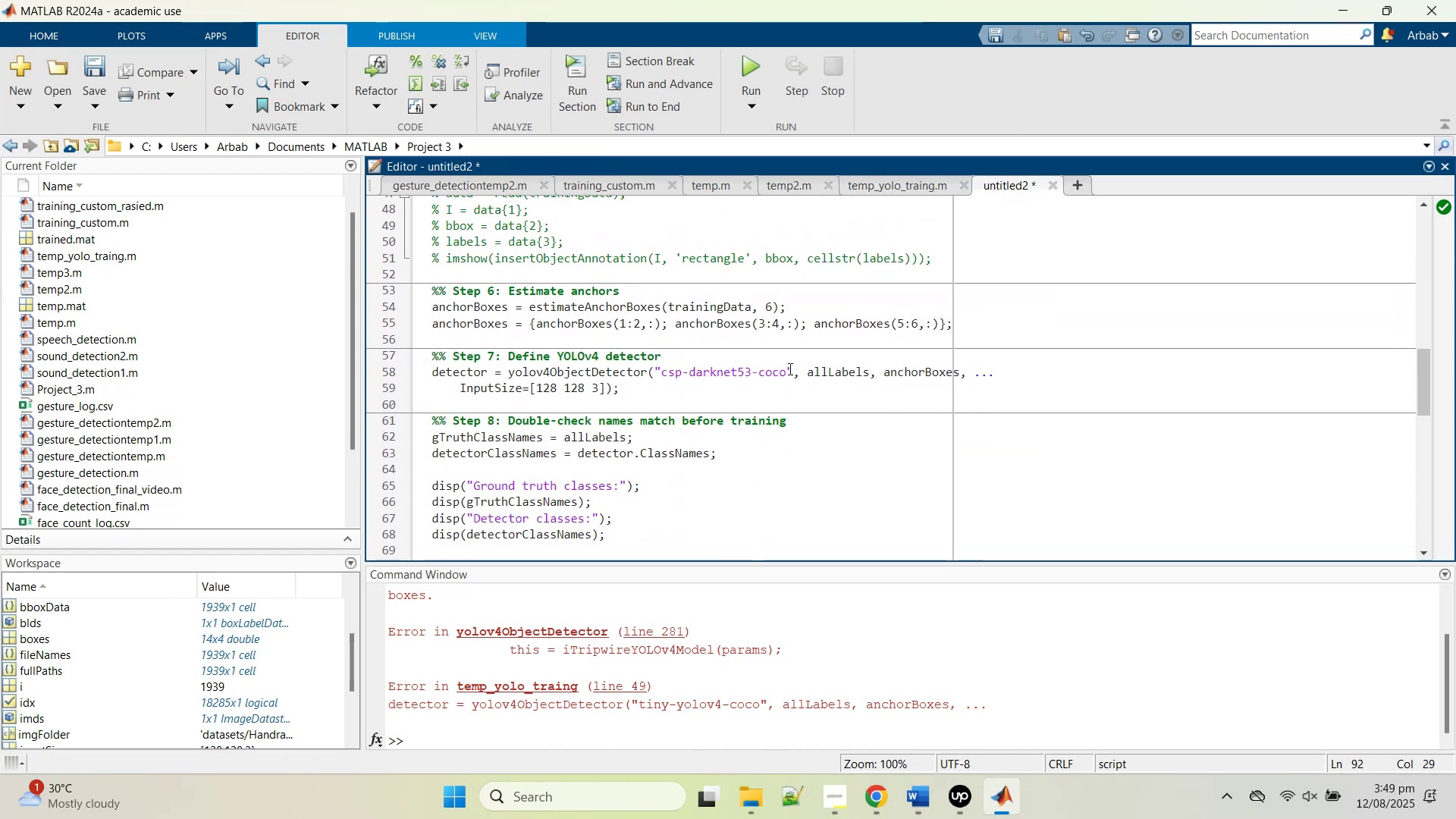 
left_click_drag(start_coordinate=[786, 369], to_coordinate=[663, 376])
 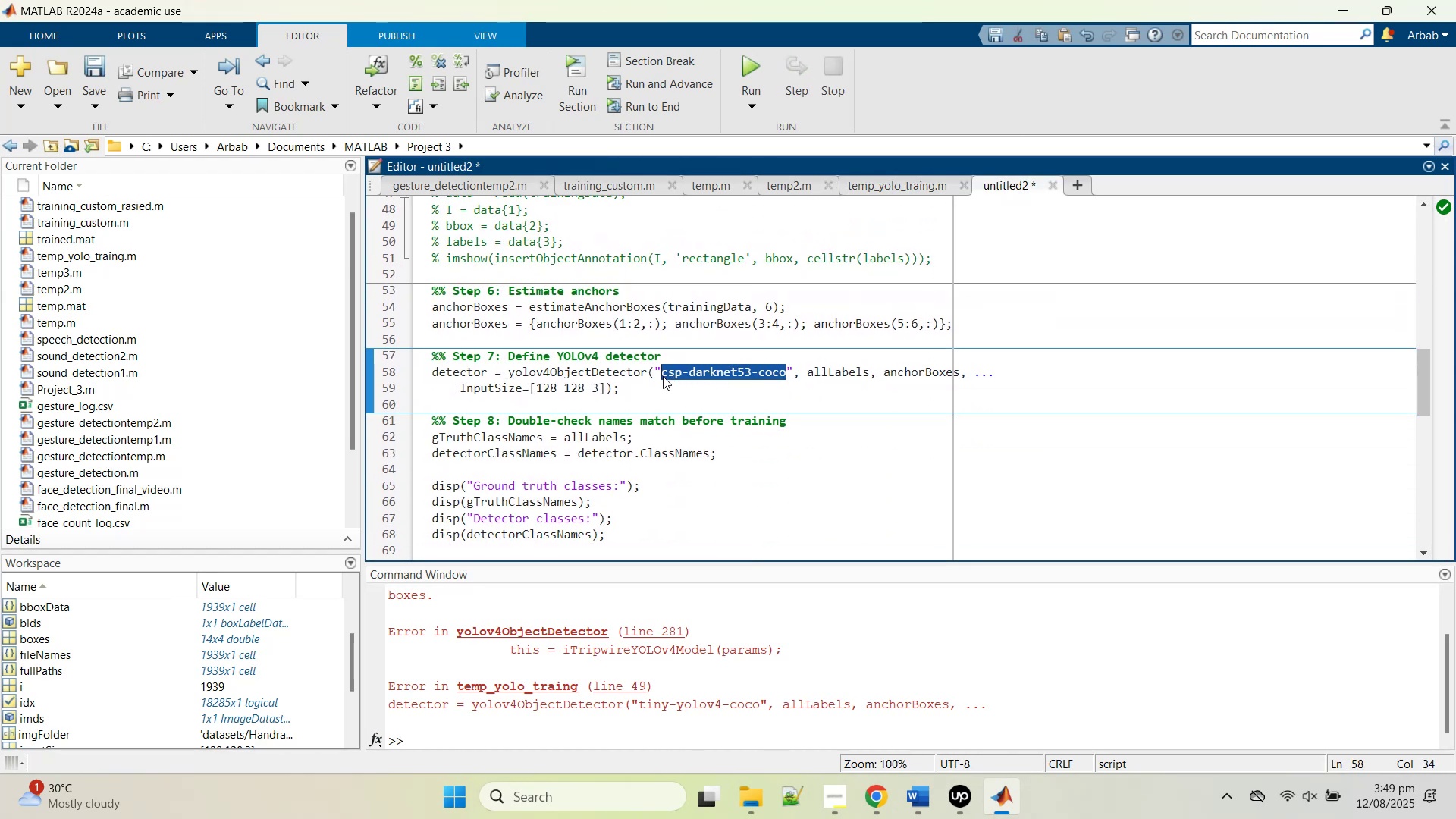 
key(Control+V)
 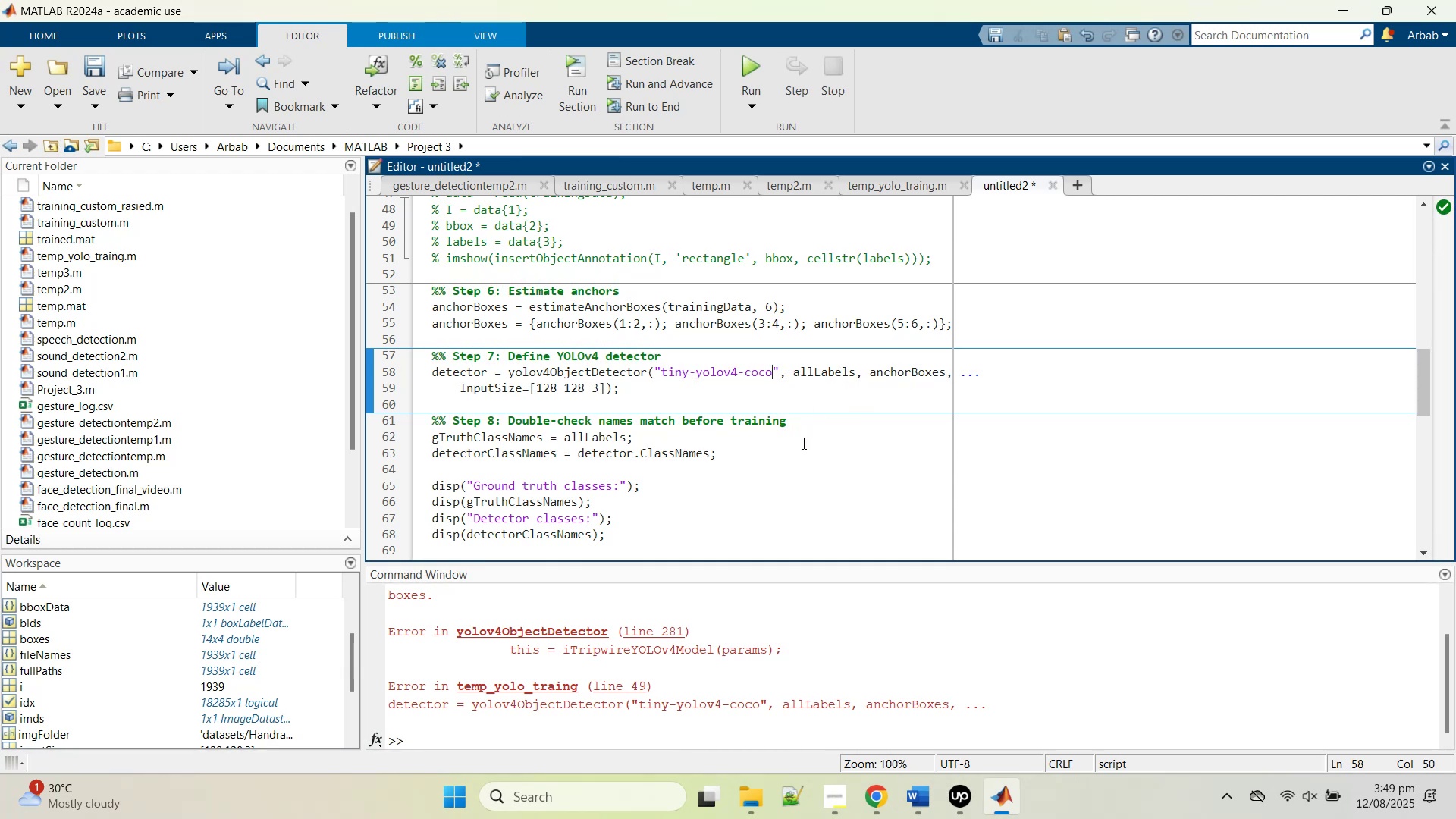 
scroll: coordinate [802, 443], scroll_direction: up, amount: 2.0
 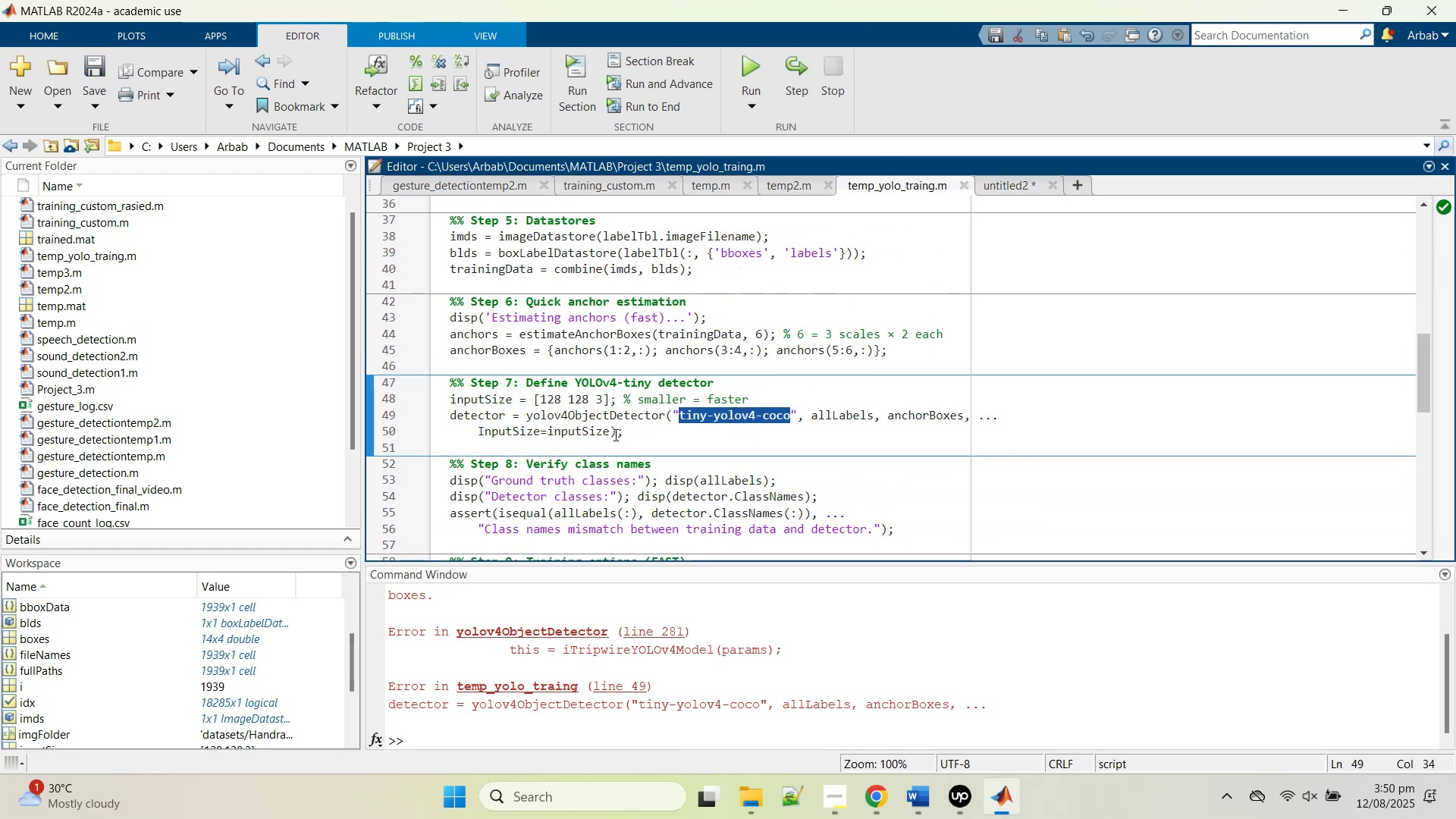 
wait(5.31)
 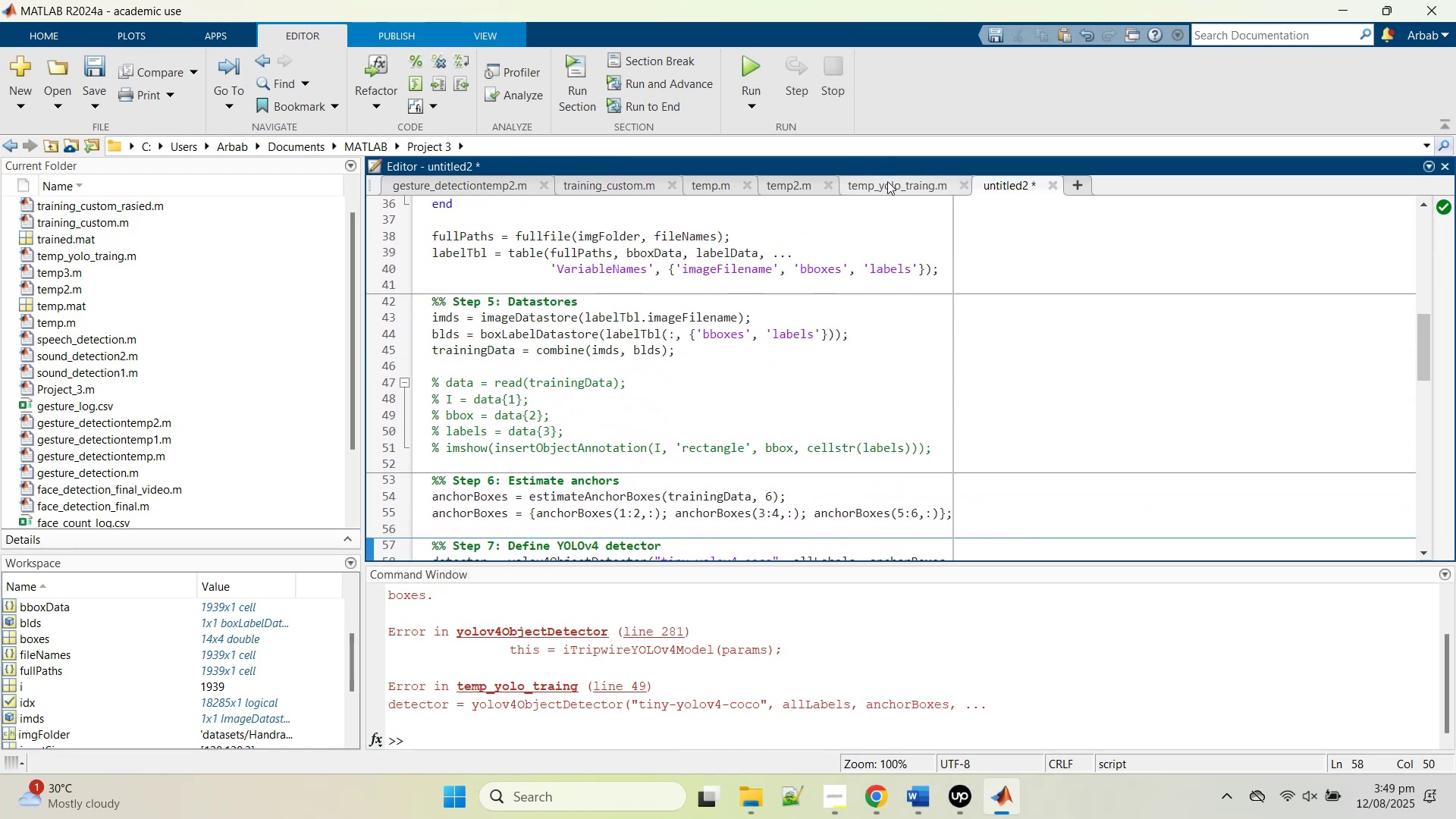 
left_click_drag(start_coordinate=[607, 400], to_coordinate=[531, 402])
 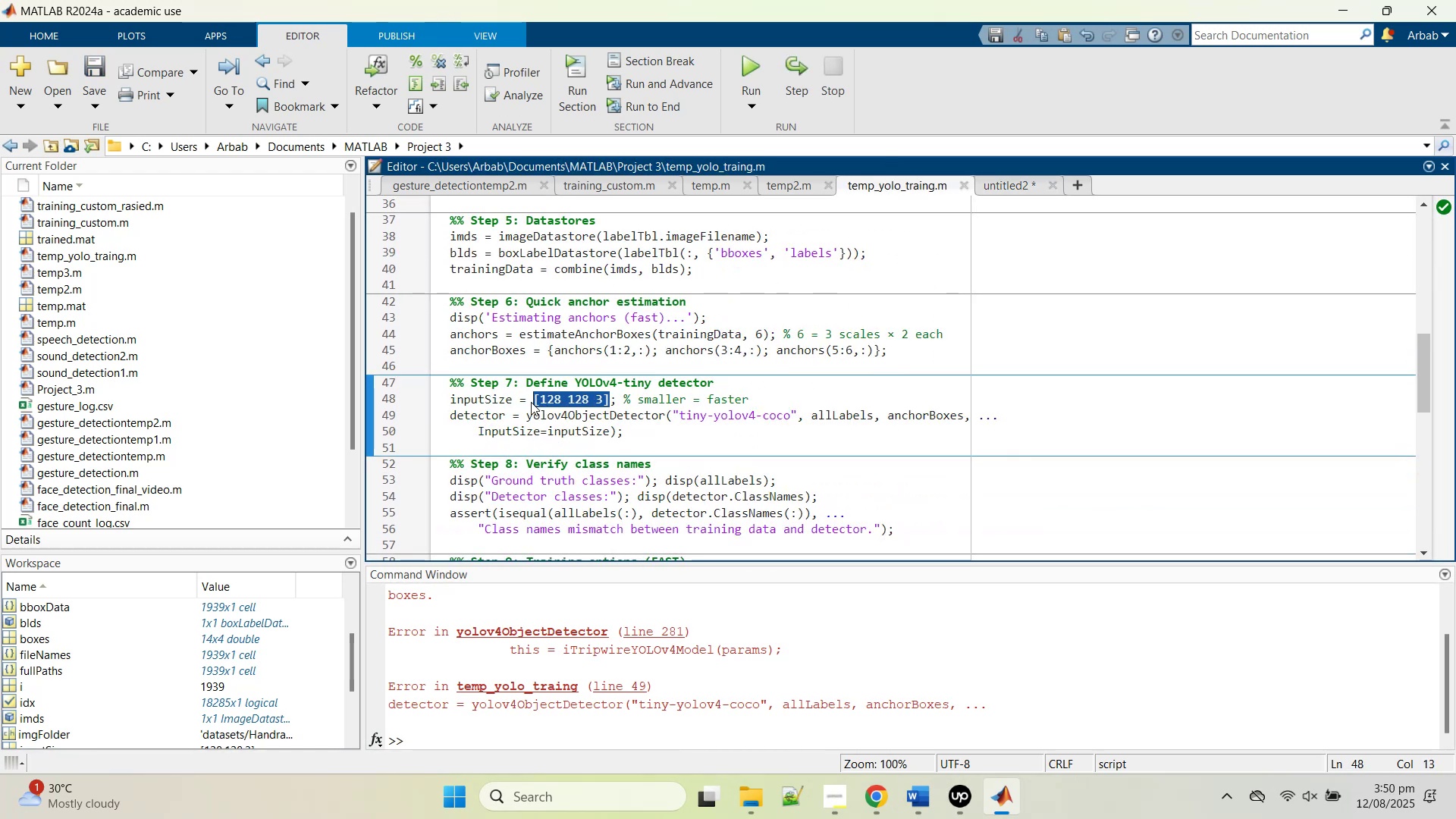 
key(Control+C)
 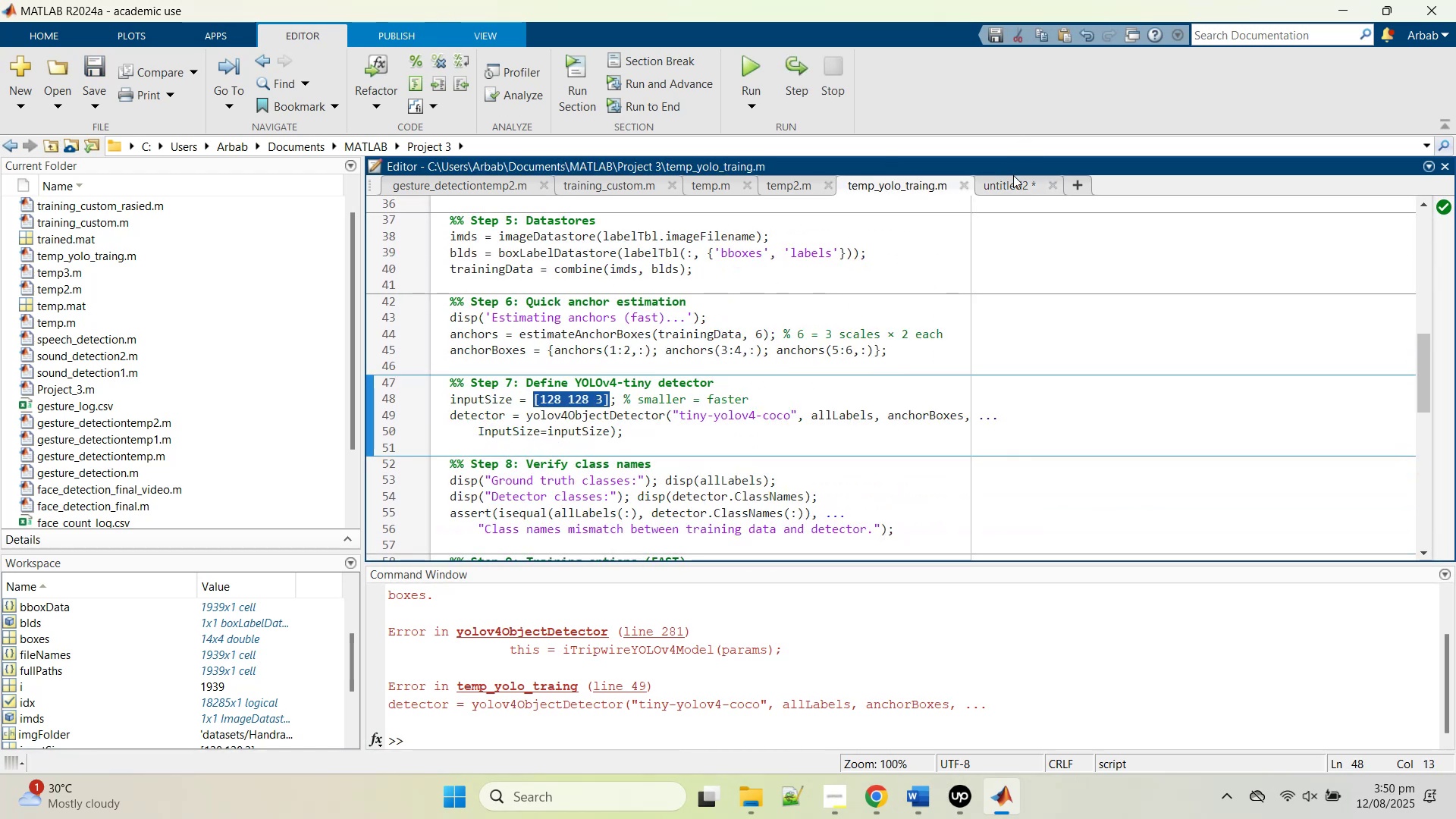 
left_click([1009, 183])
 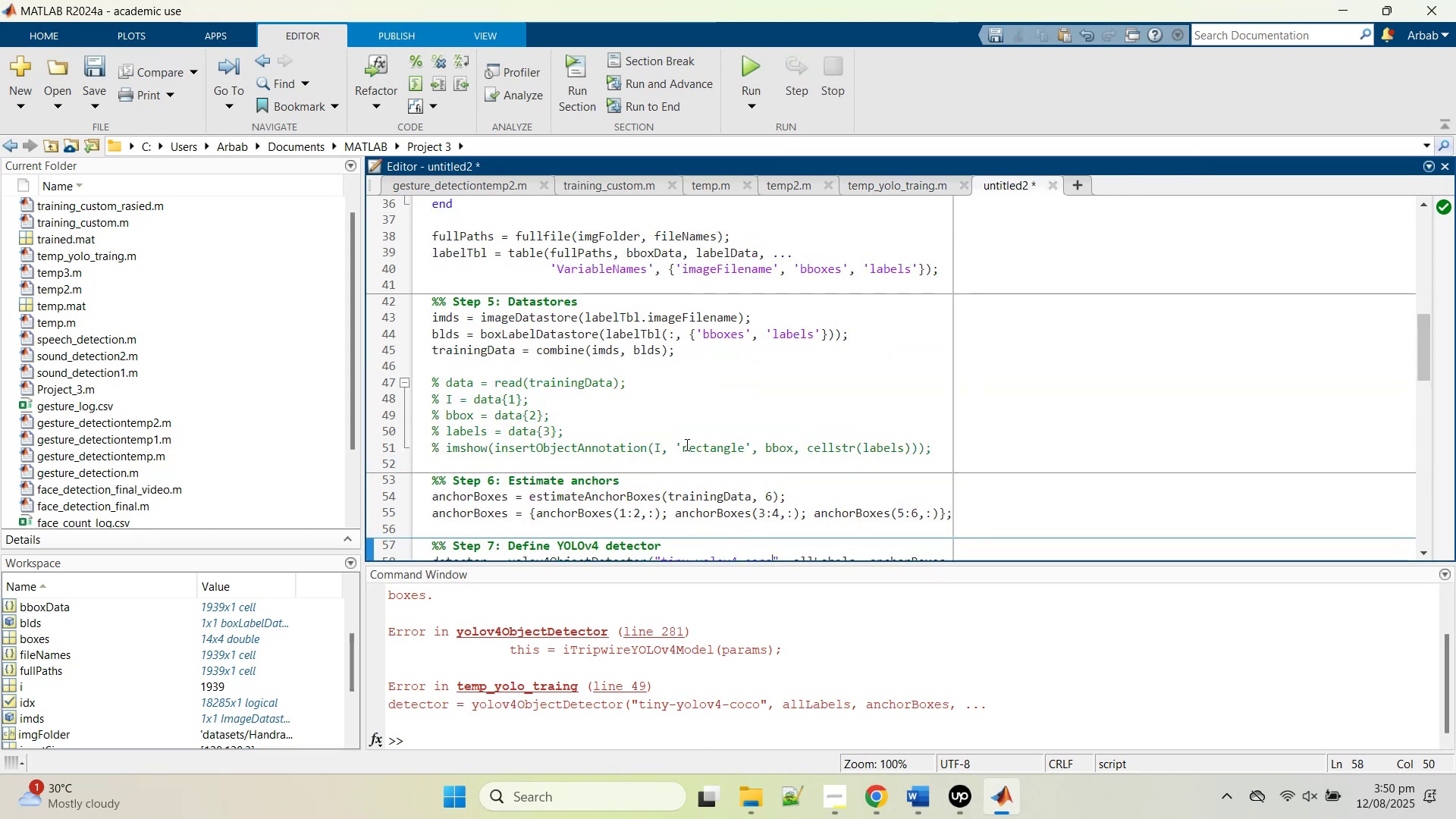 
scroll: coordinate [645, 450], scroll_direction: down, amount: 6.0
 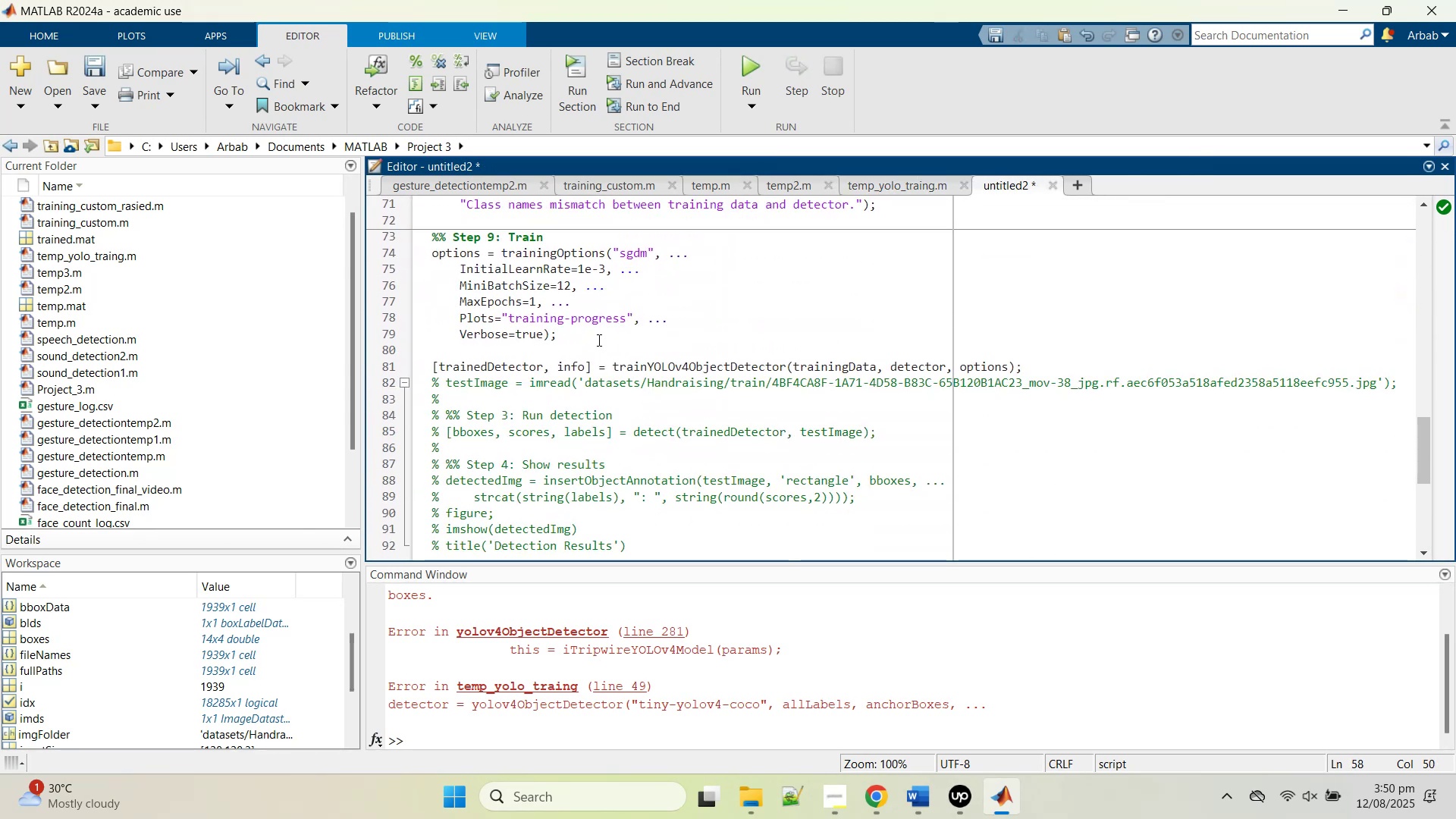 
left_click([859, 310])
 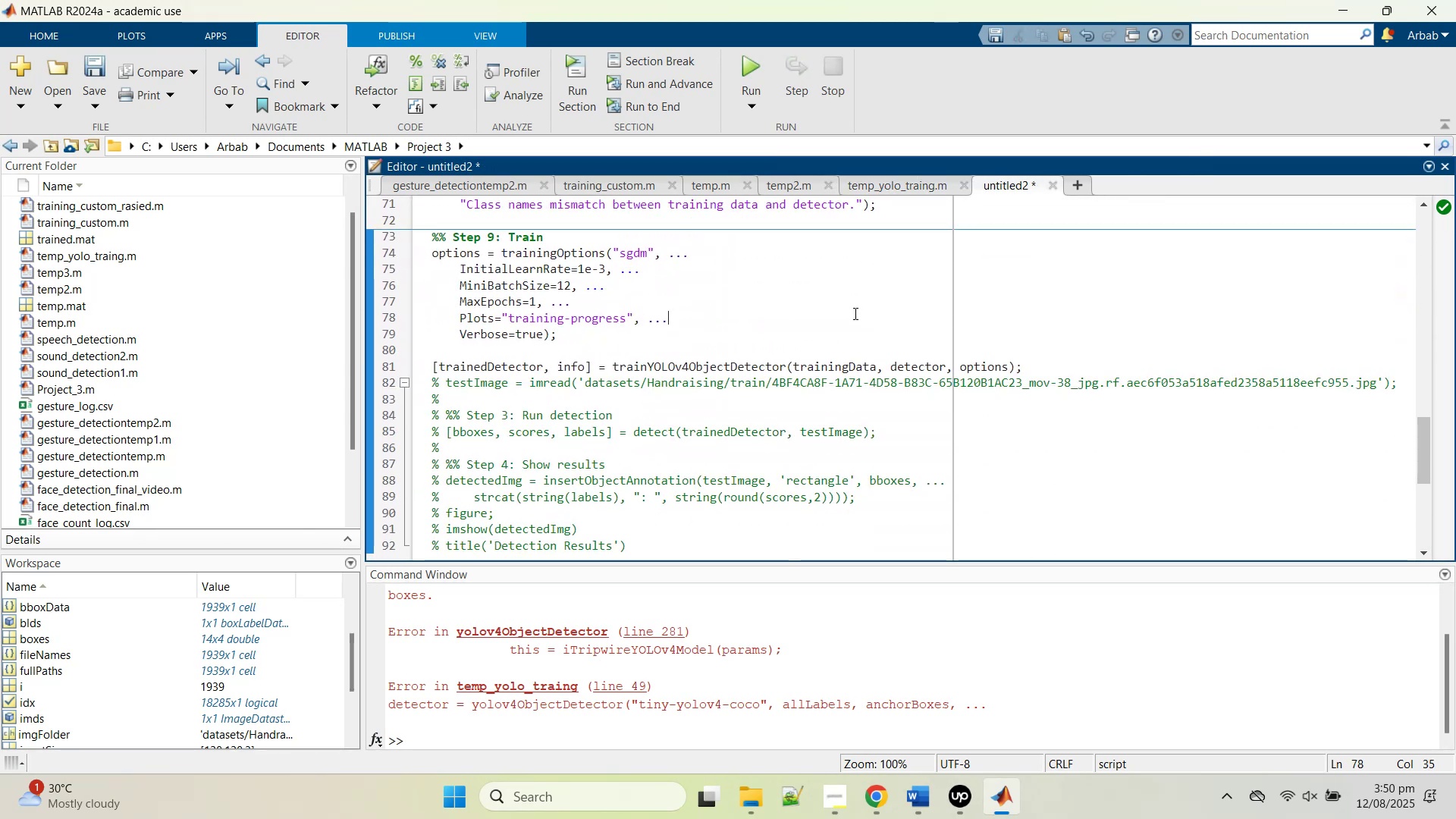 
key(Control+A)
 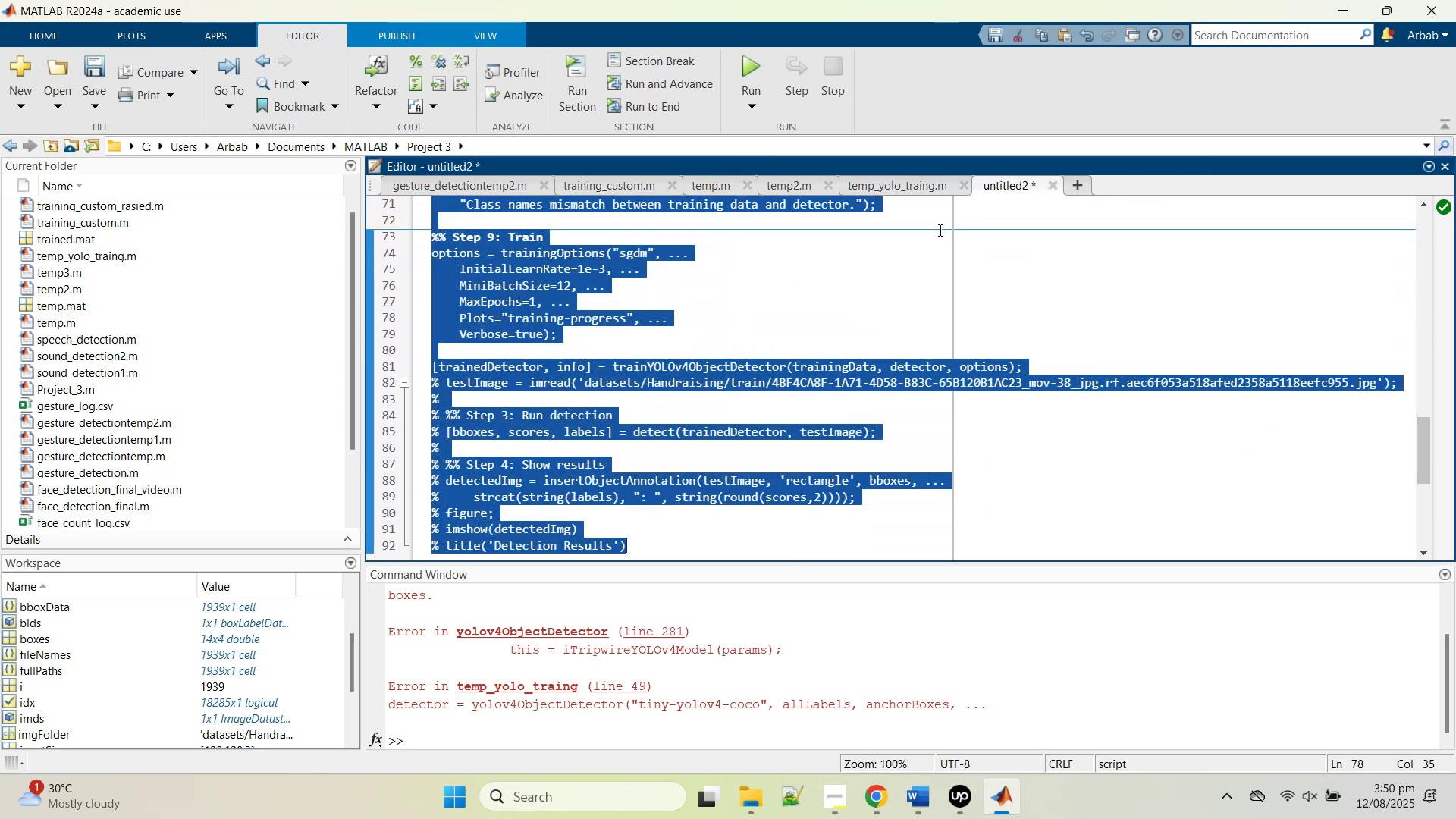 
key(Control+C)
 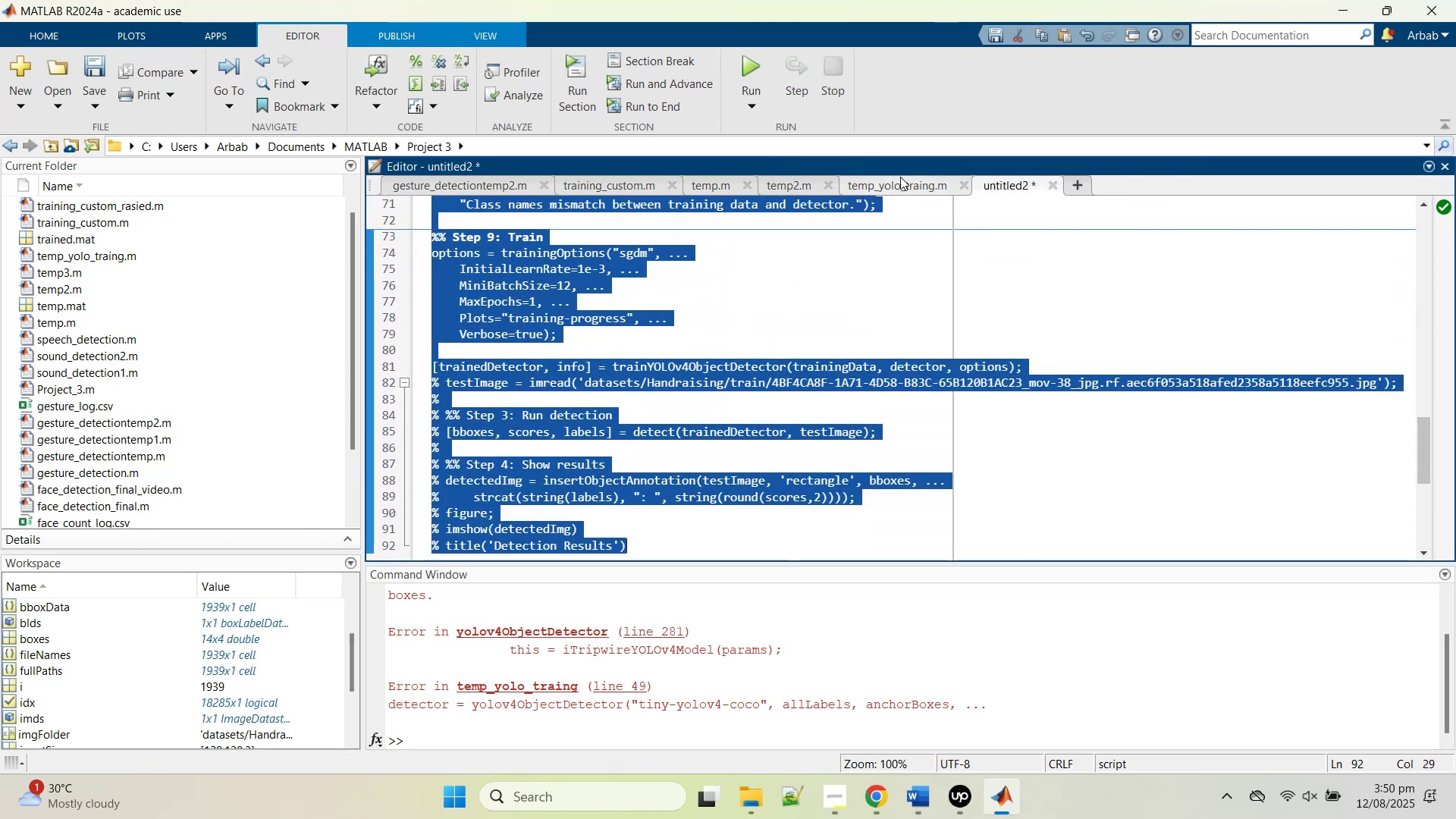 
left_click([900, 177])
 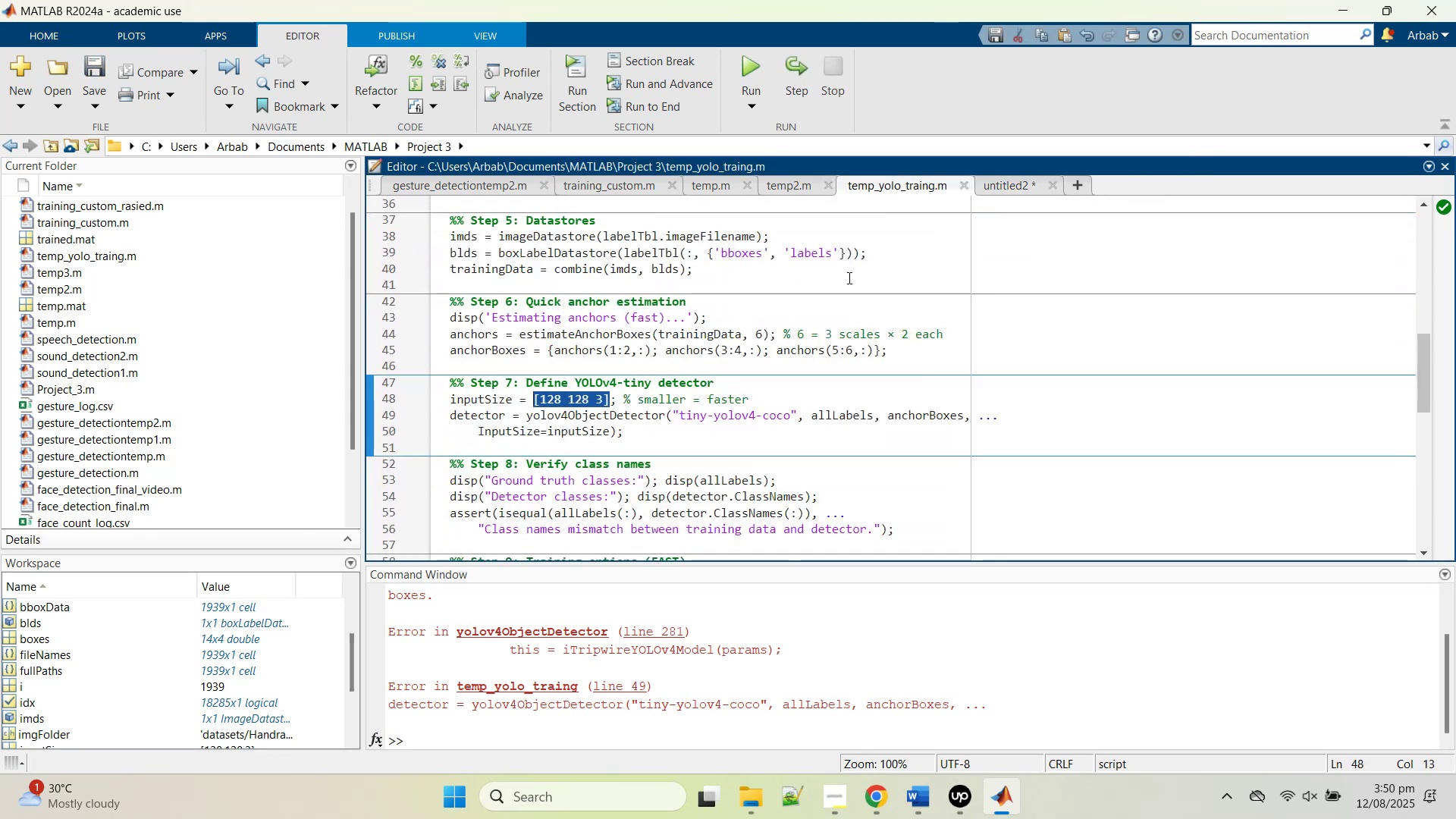 
left_click([776, 388])
 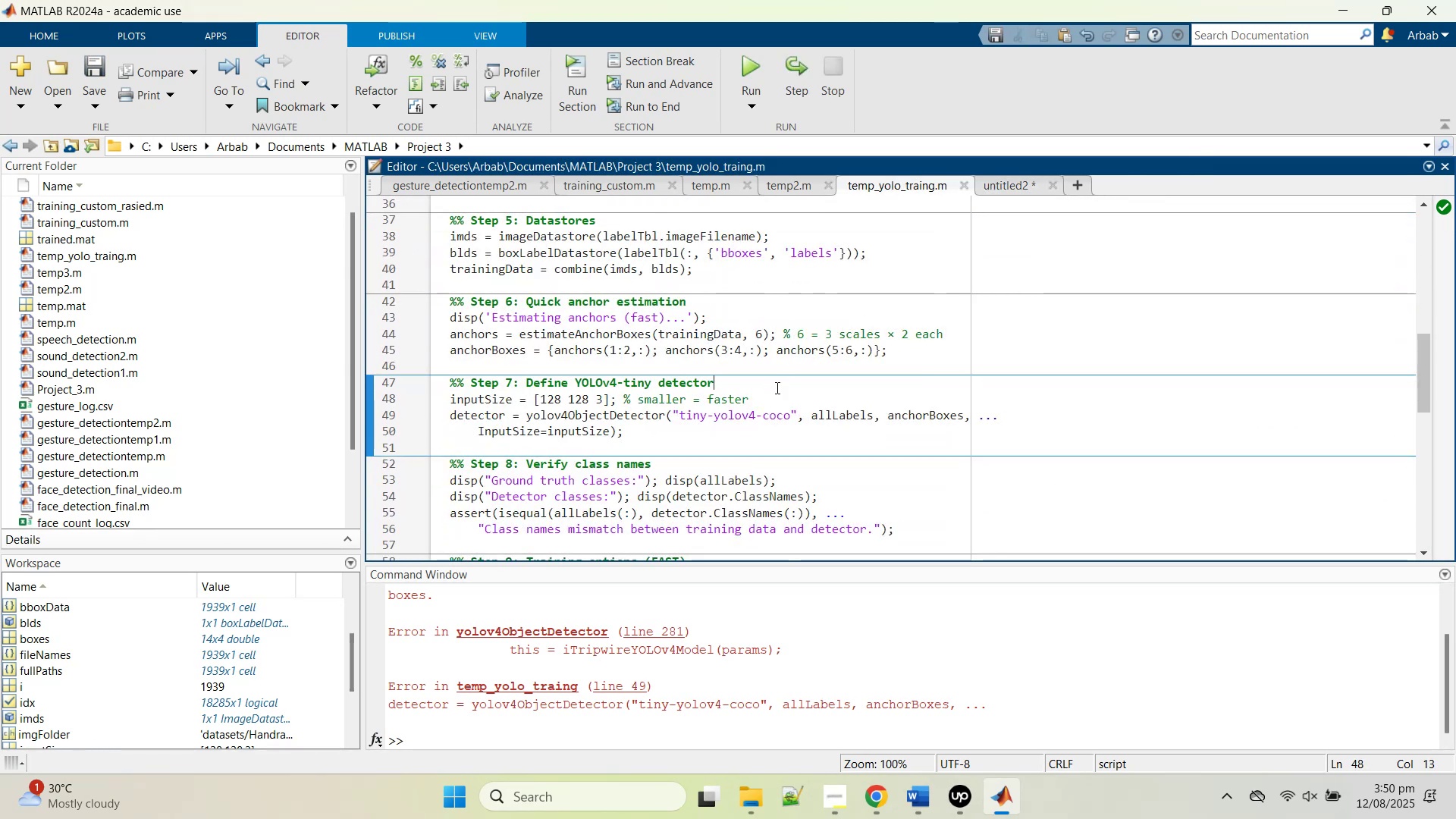 
key(Control+A)
 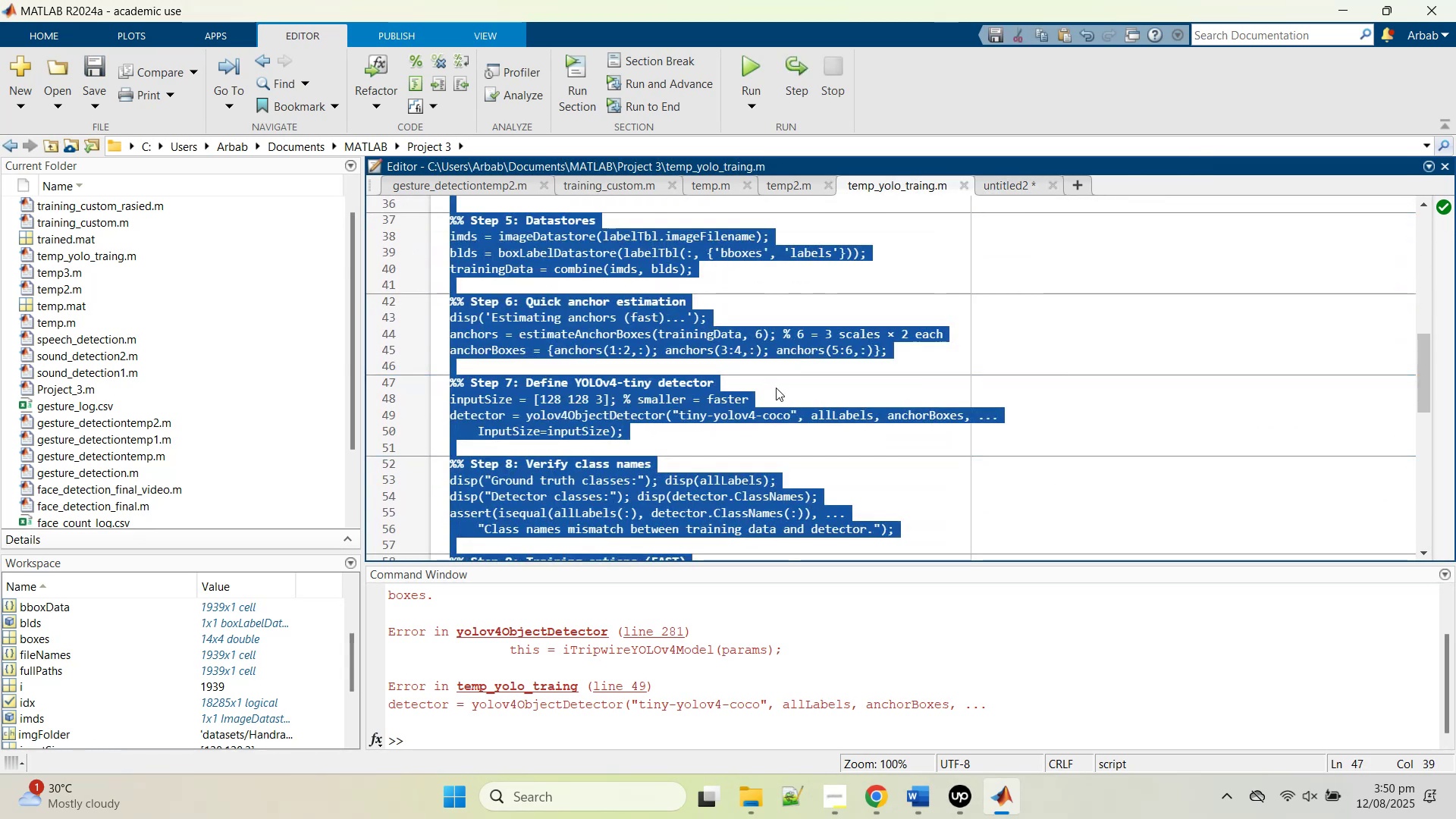 
key(Control+V)
 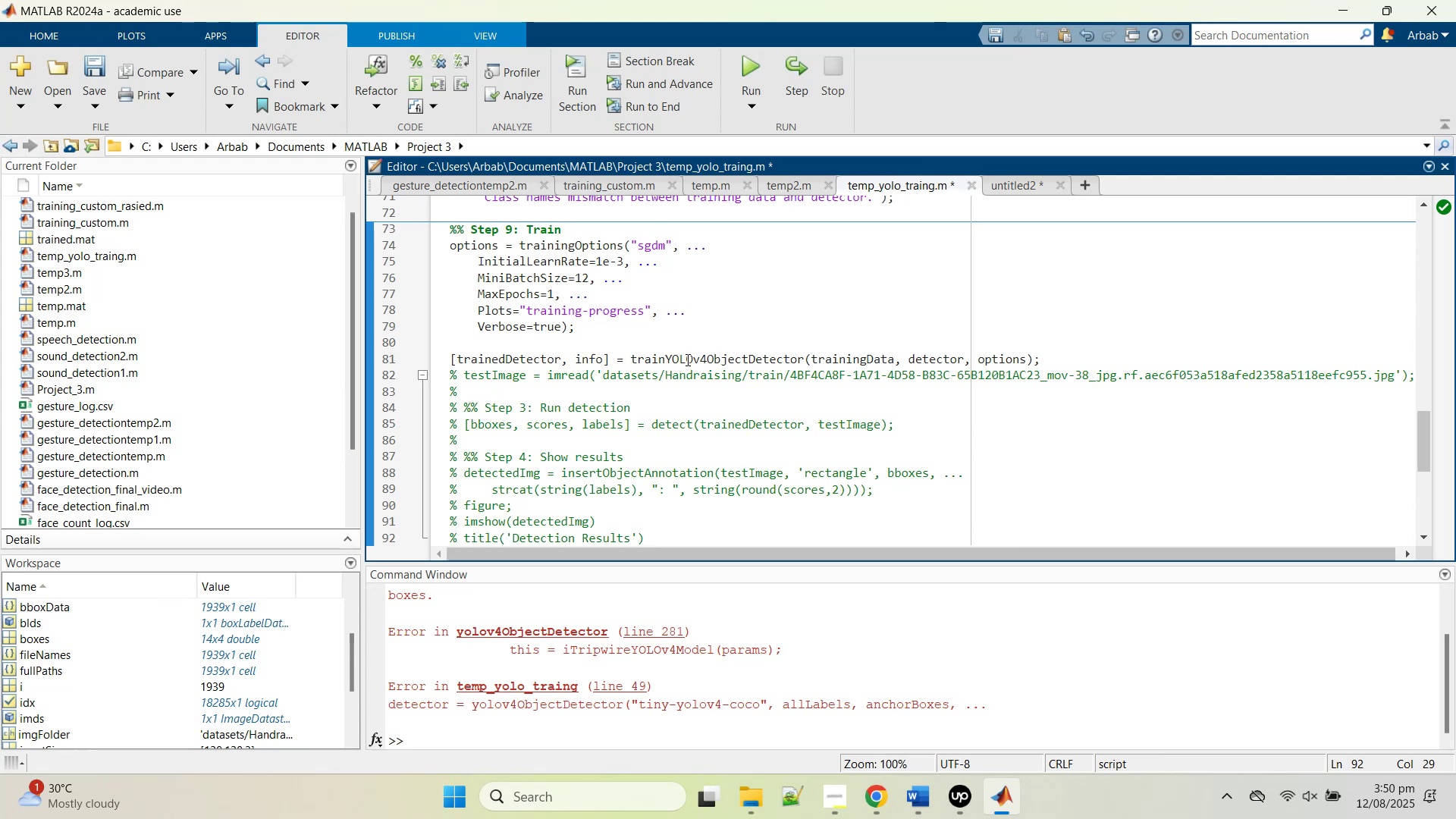 
scroll: coordinate [604, 364], scroll_direction: up, amount: 1.0
 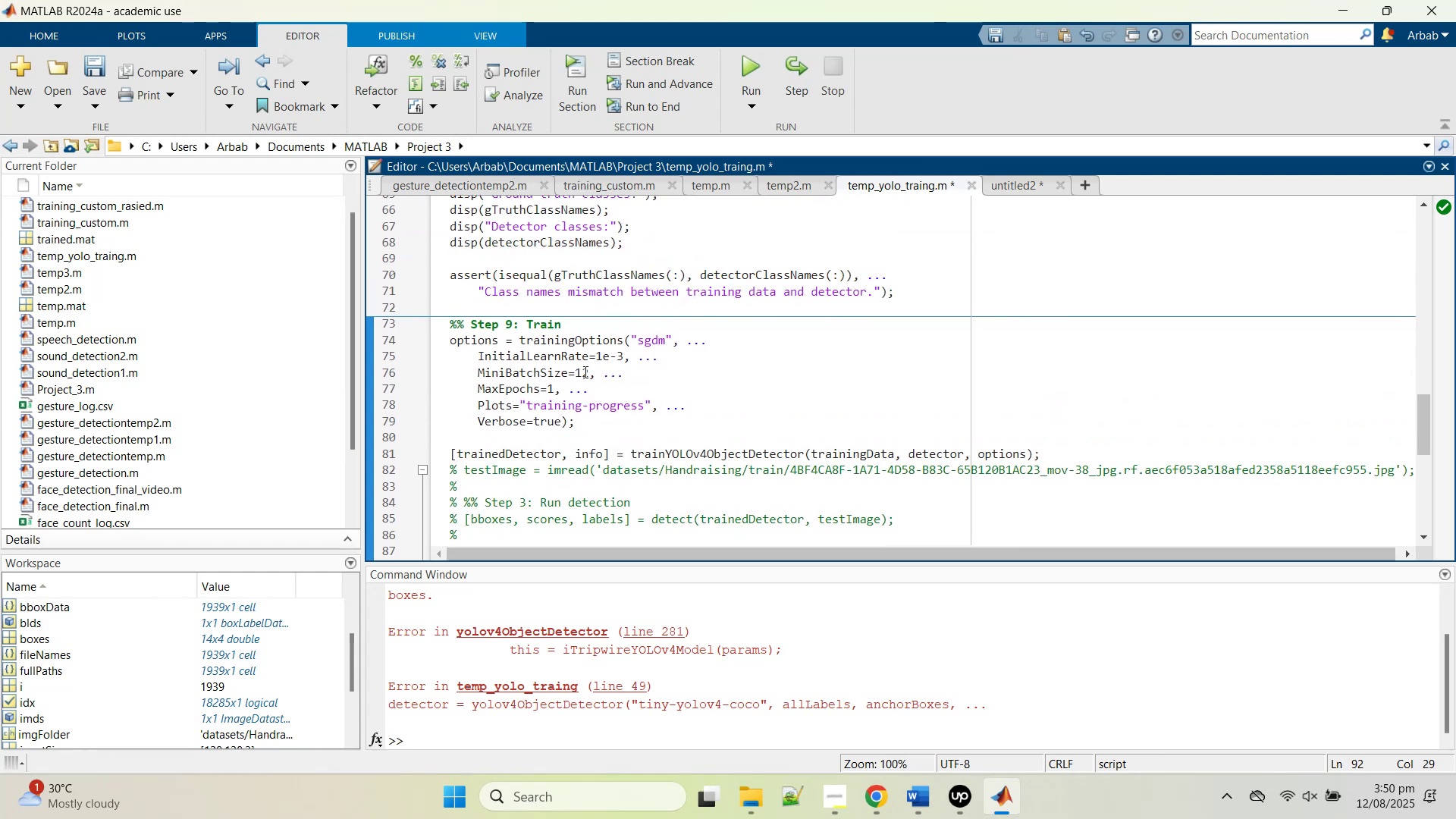 
left_click_drag(start_coordinate=[584, 372], to_coordinate=[588, 372])
 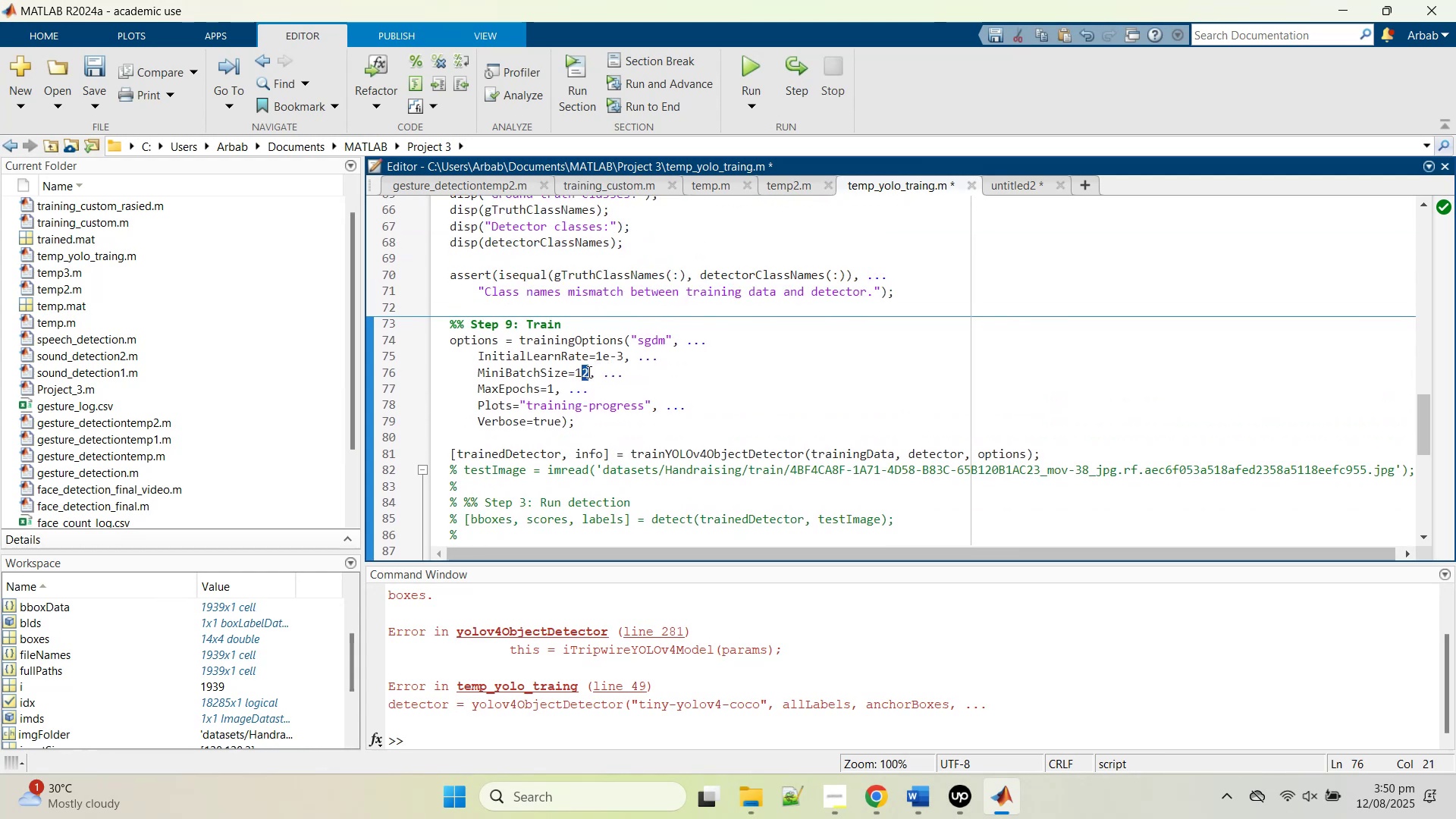 
key(6)
 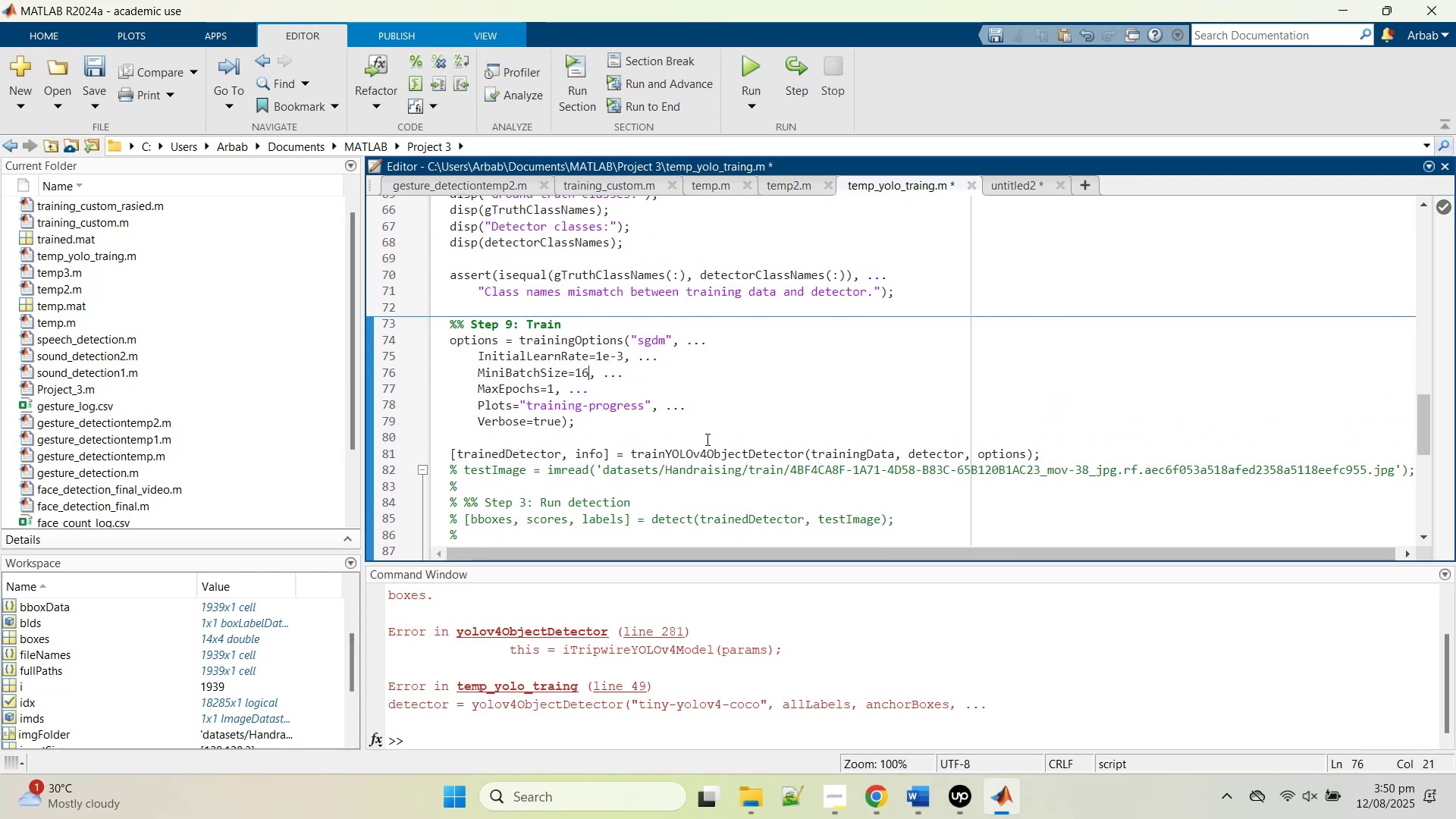 
scroll: coordinate [692, 469], scroll_direction: down, amount: 2.0
 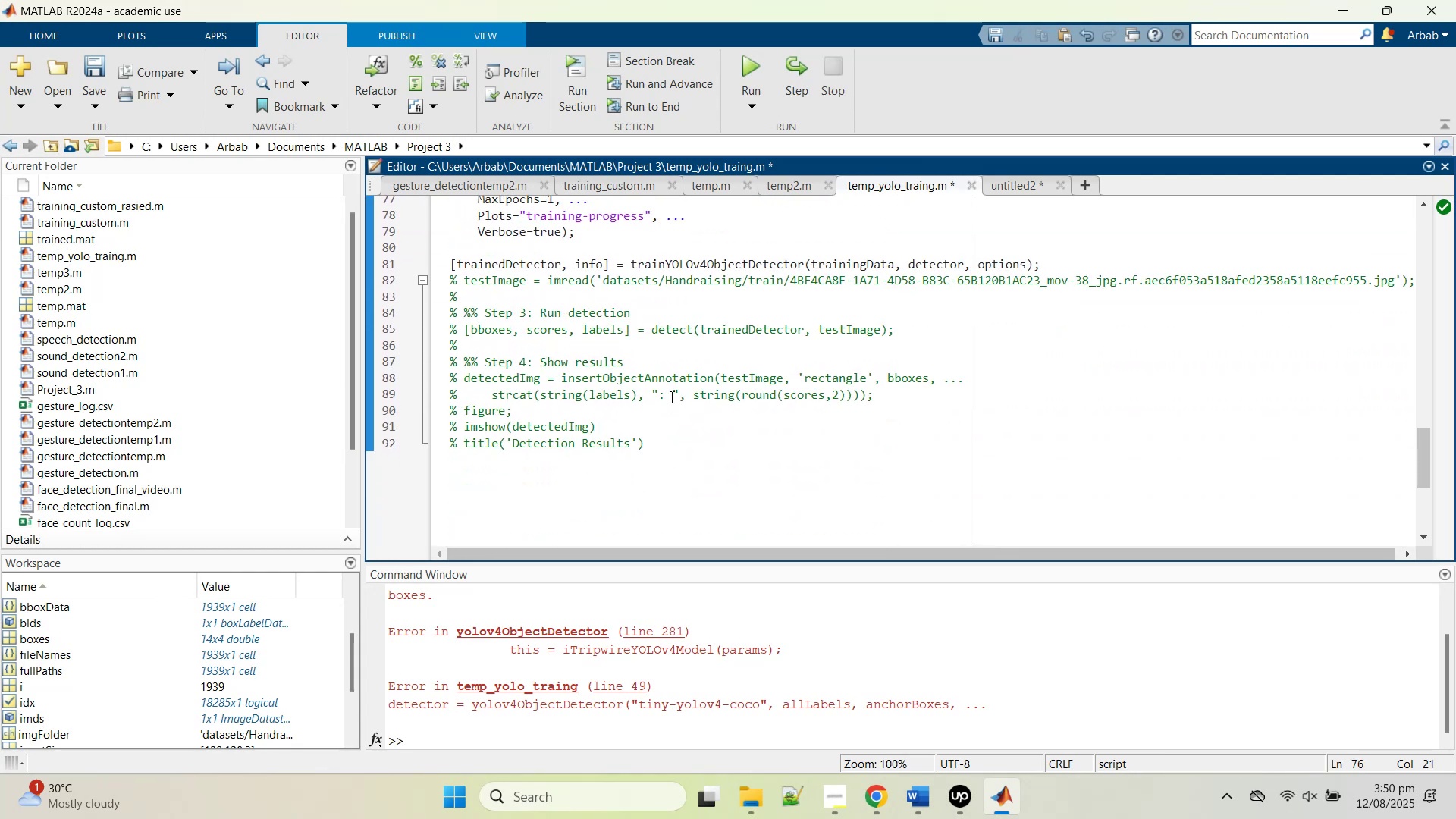 
scroll: coordinate [670, 397], scroll_direction: up, amount: 1.0
 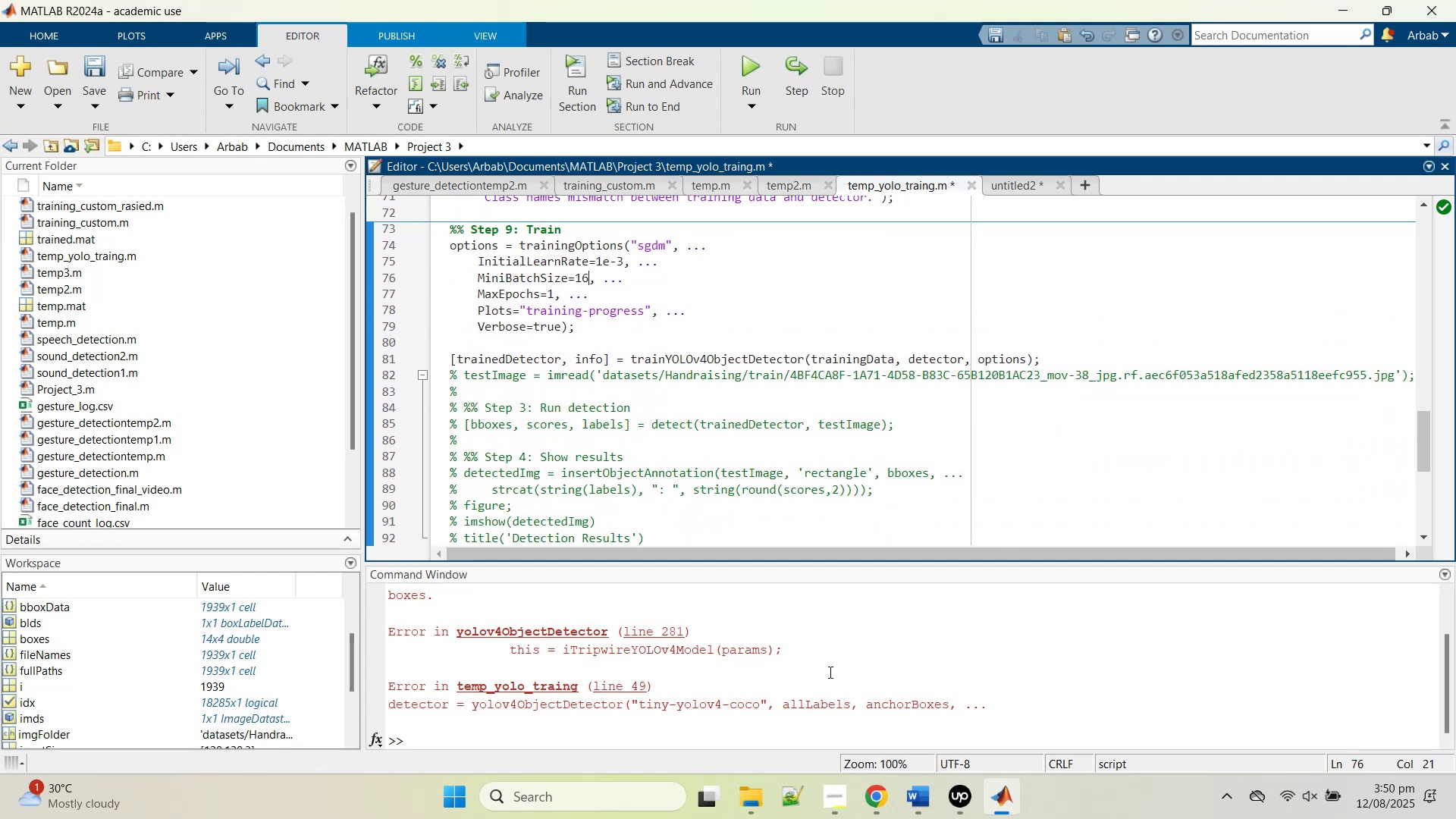 
left_click([839, 671])
 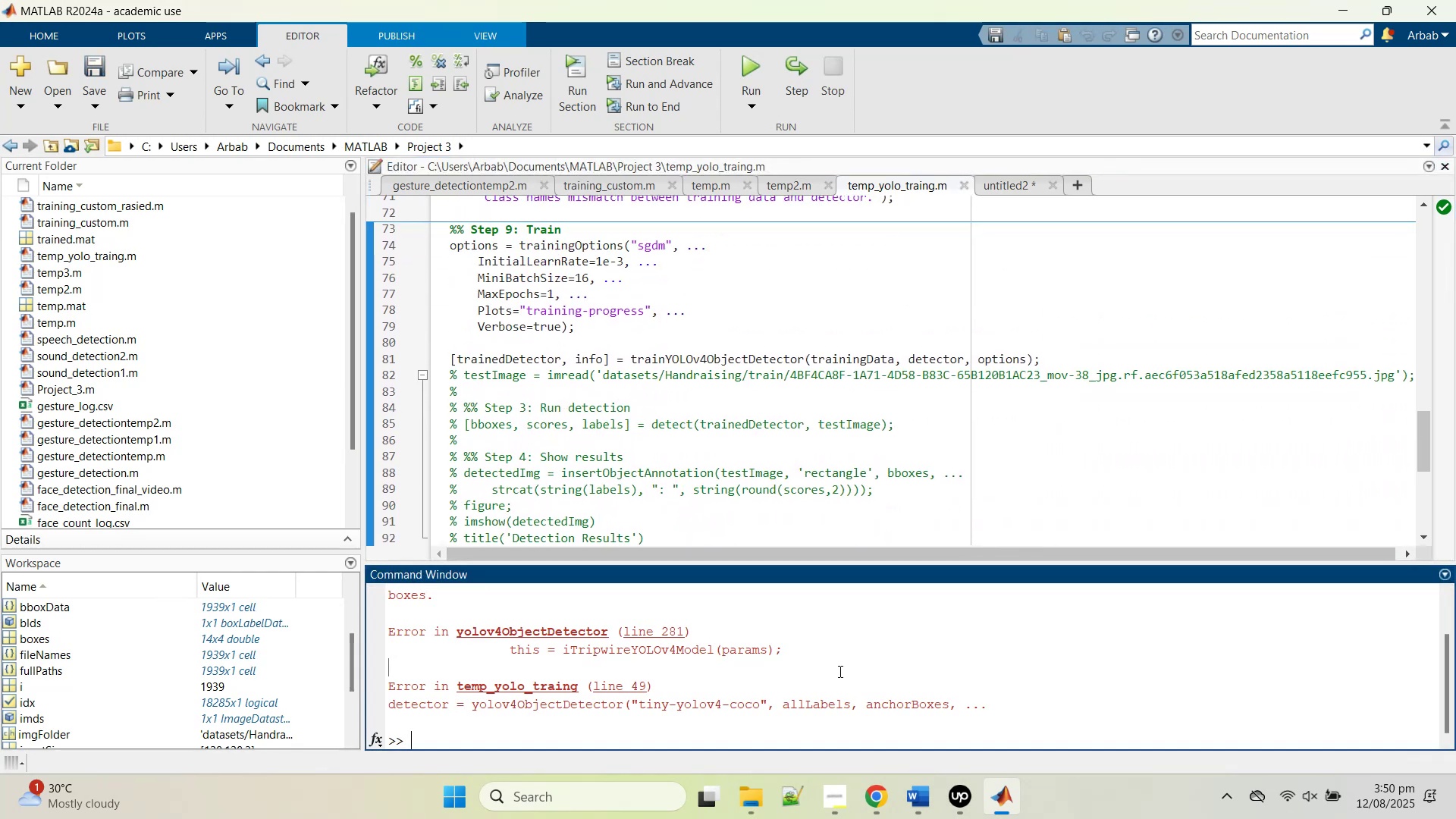 
key(Control+A)
 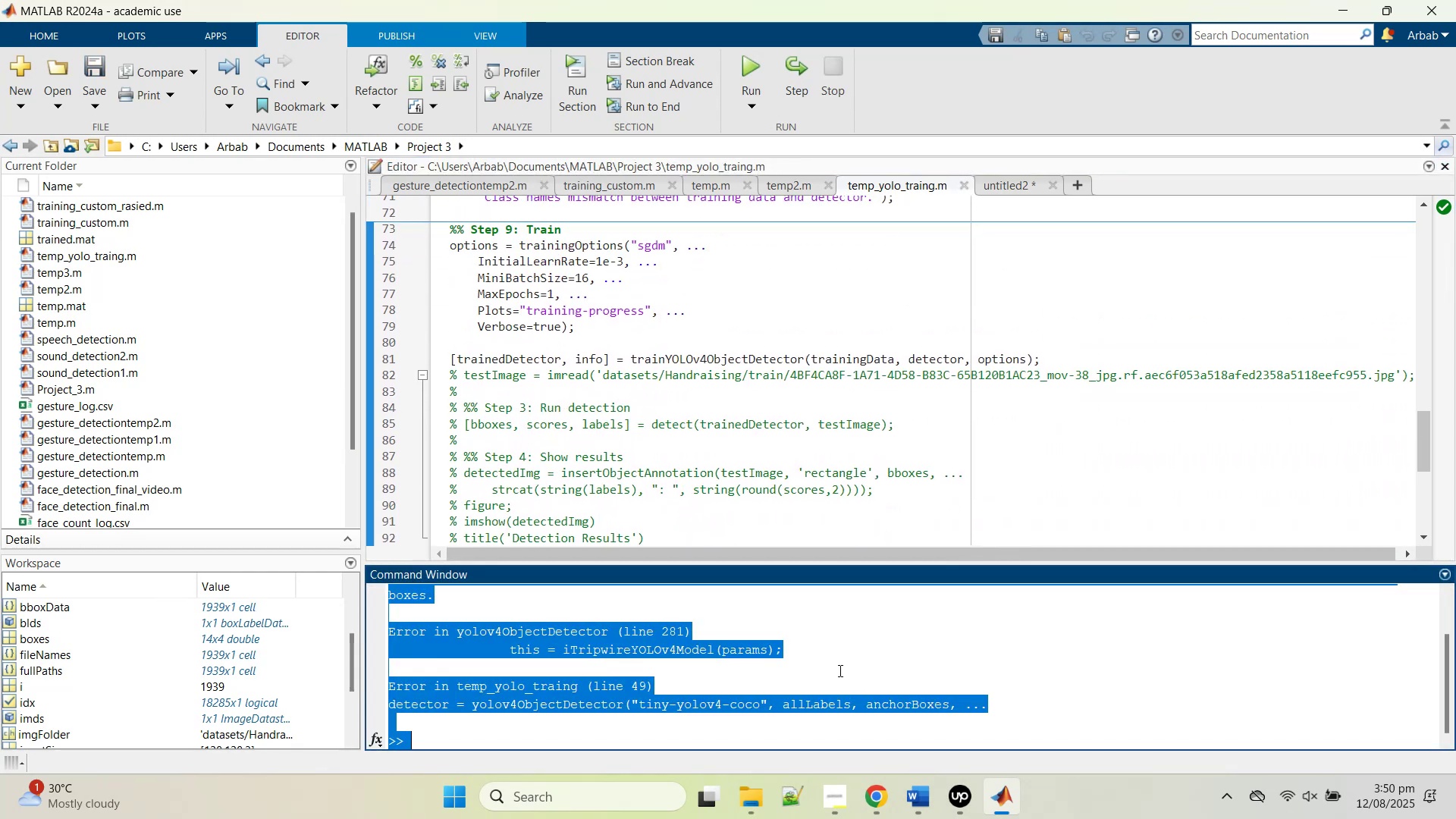 
key(Control+C)
 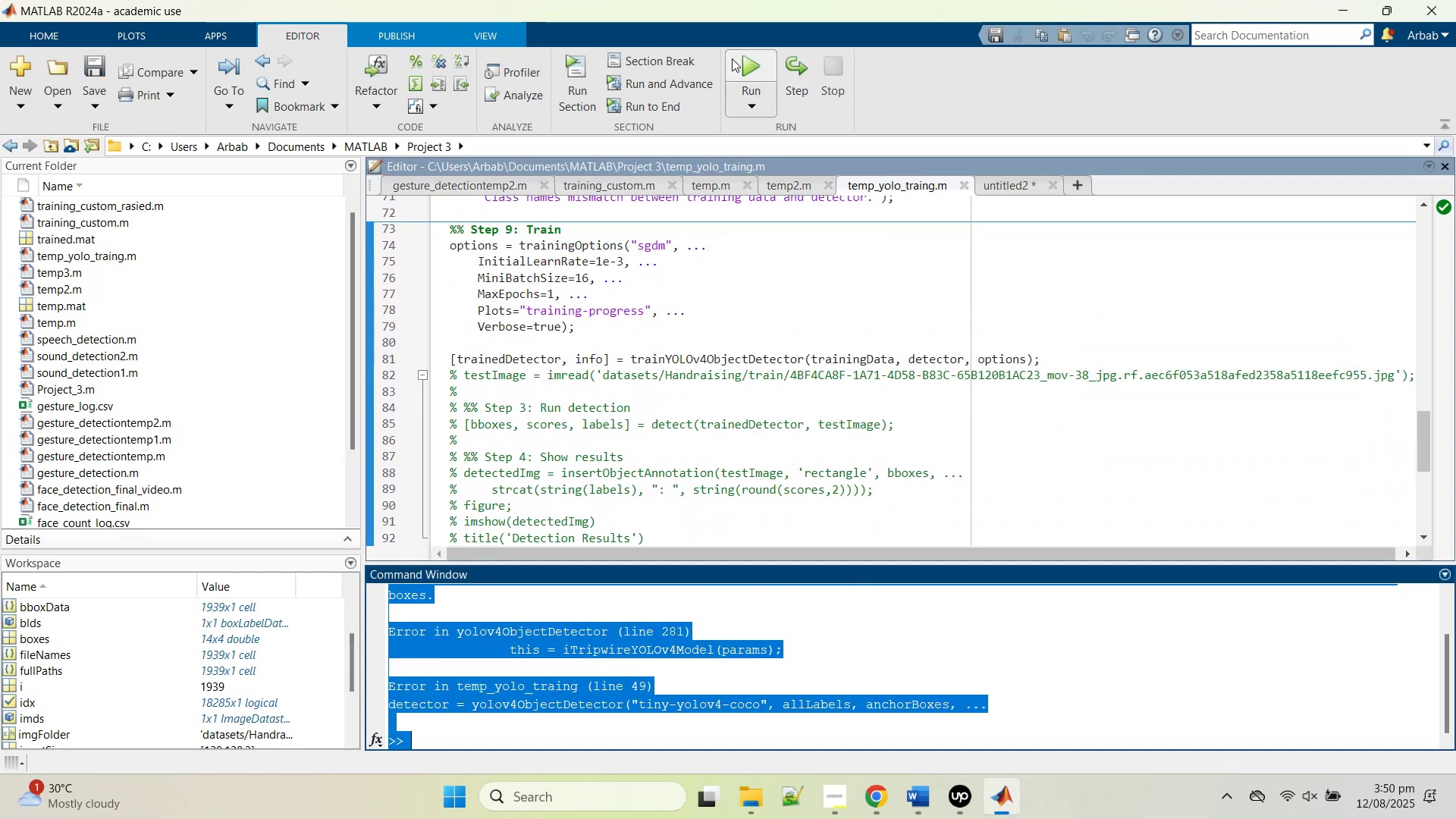 
left_click([748, 58])
 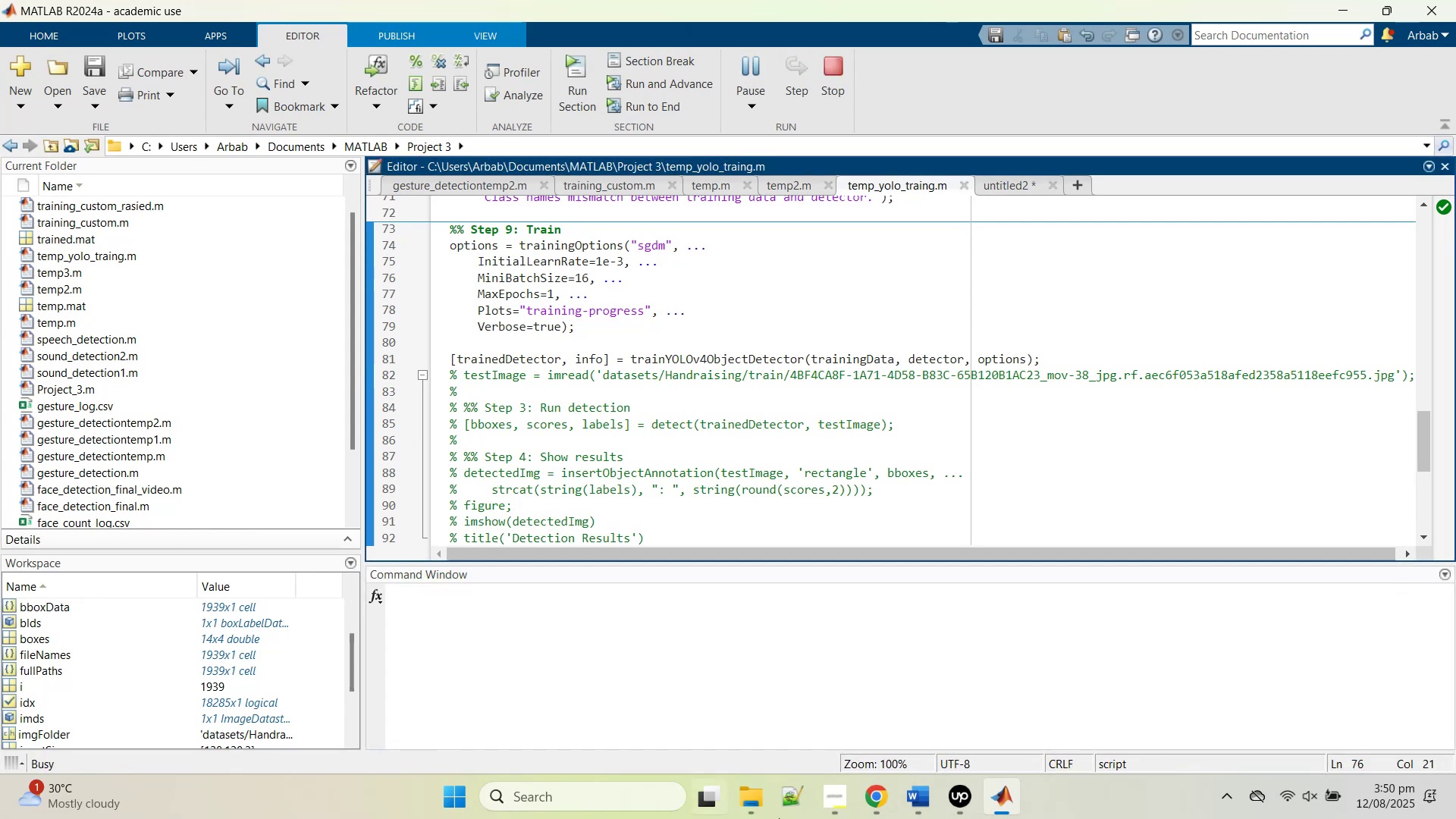 
mouse_move([840, 782])
 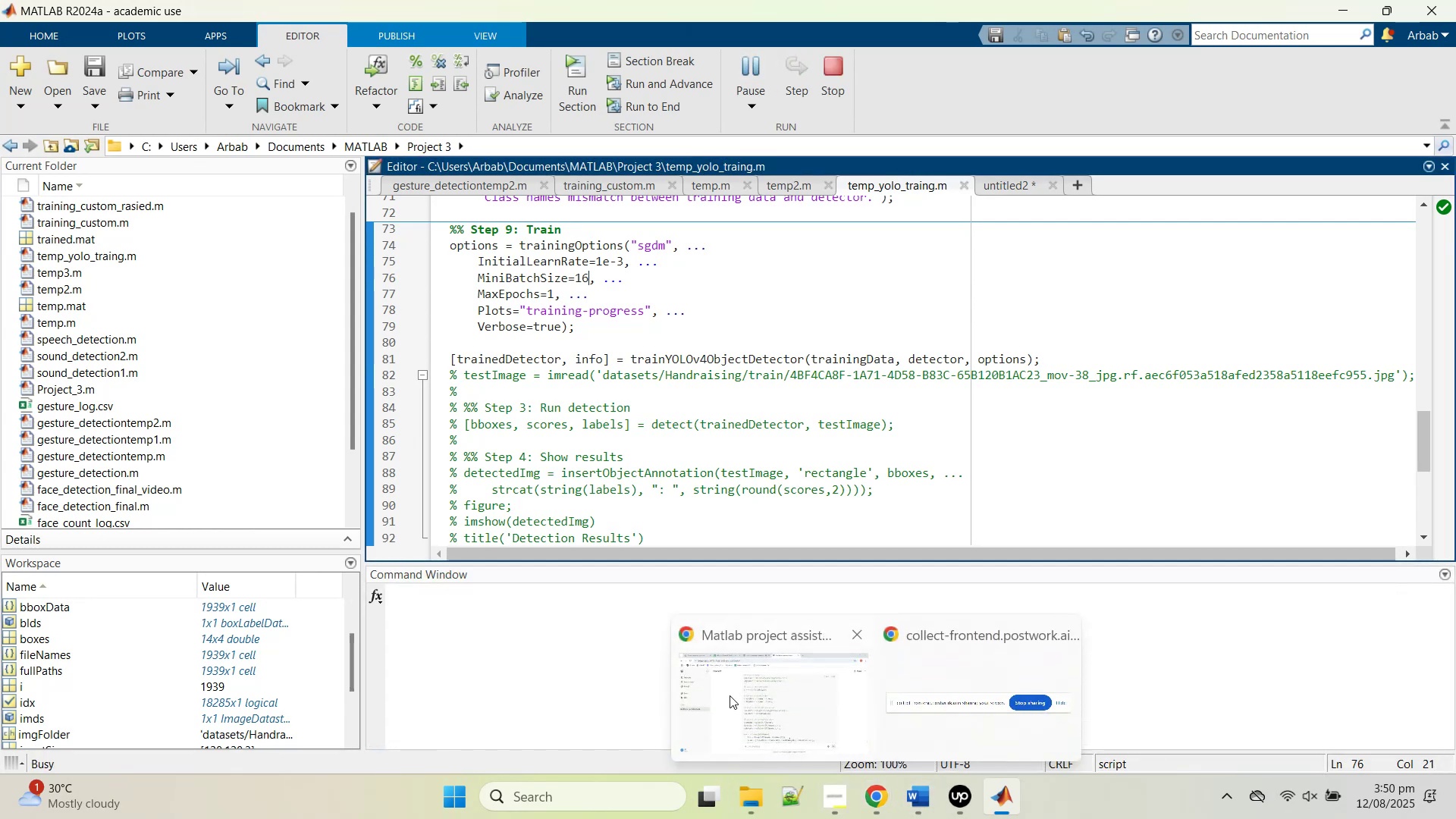 
left_click([730, 695])
 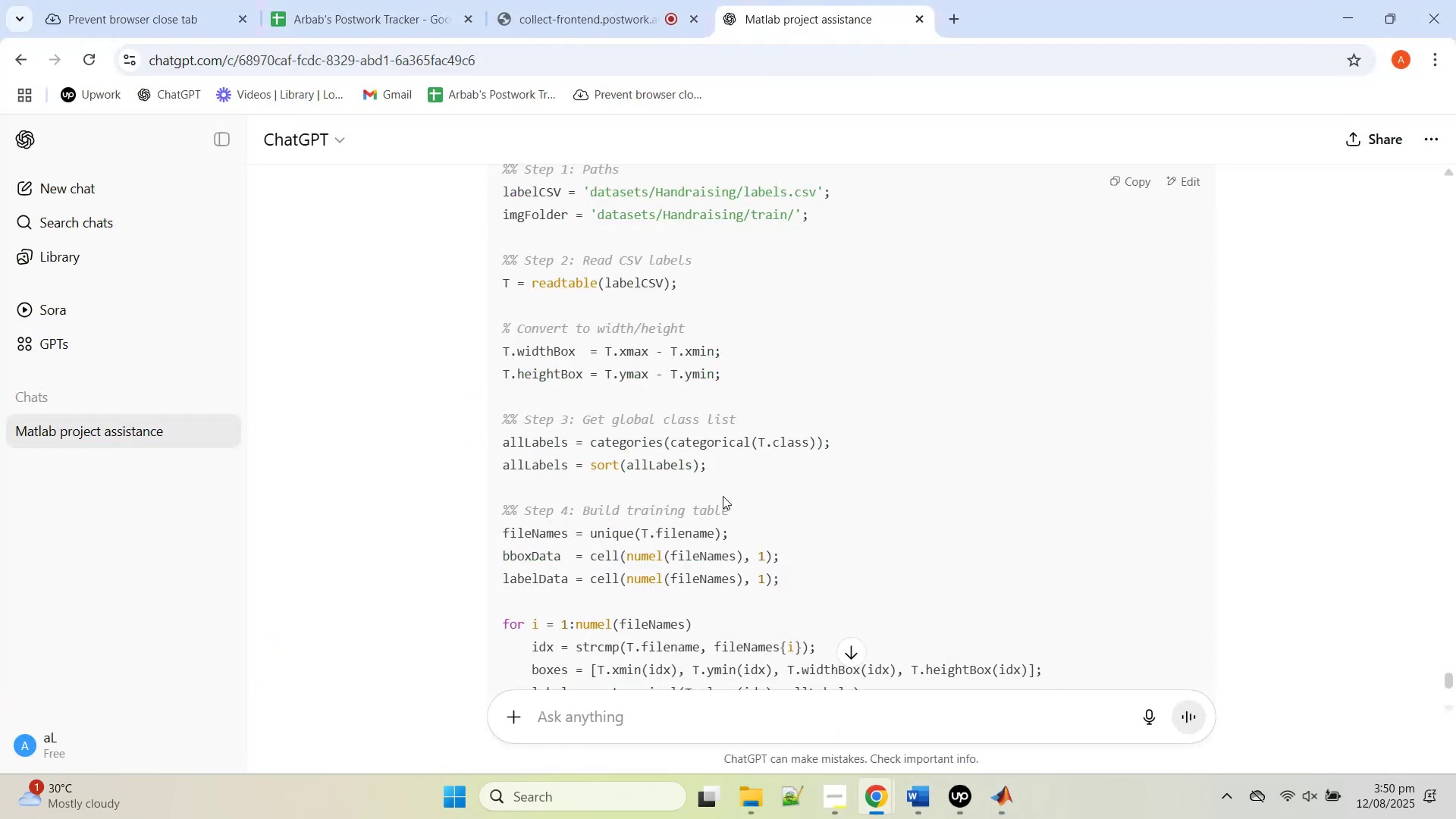 
scroll: coordinate [680, 637], scroll_direction: down, amount: 6.0
 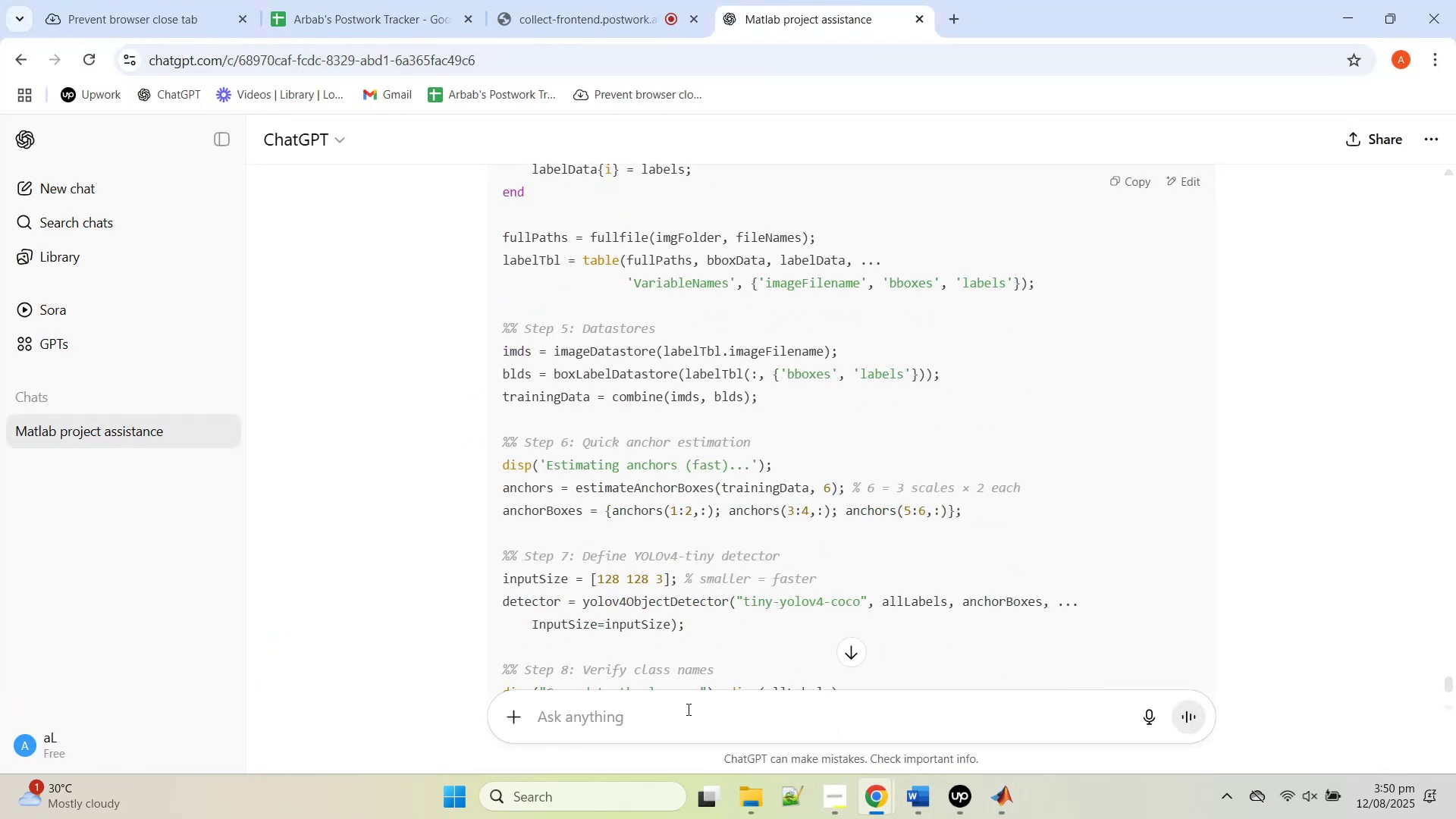 
left_click([689, 709])
 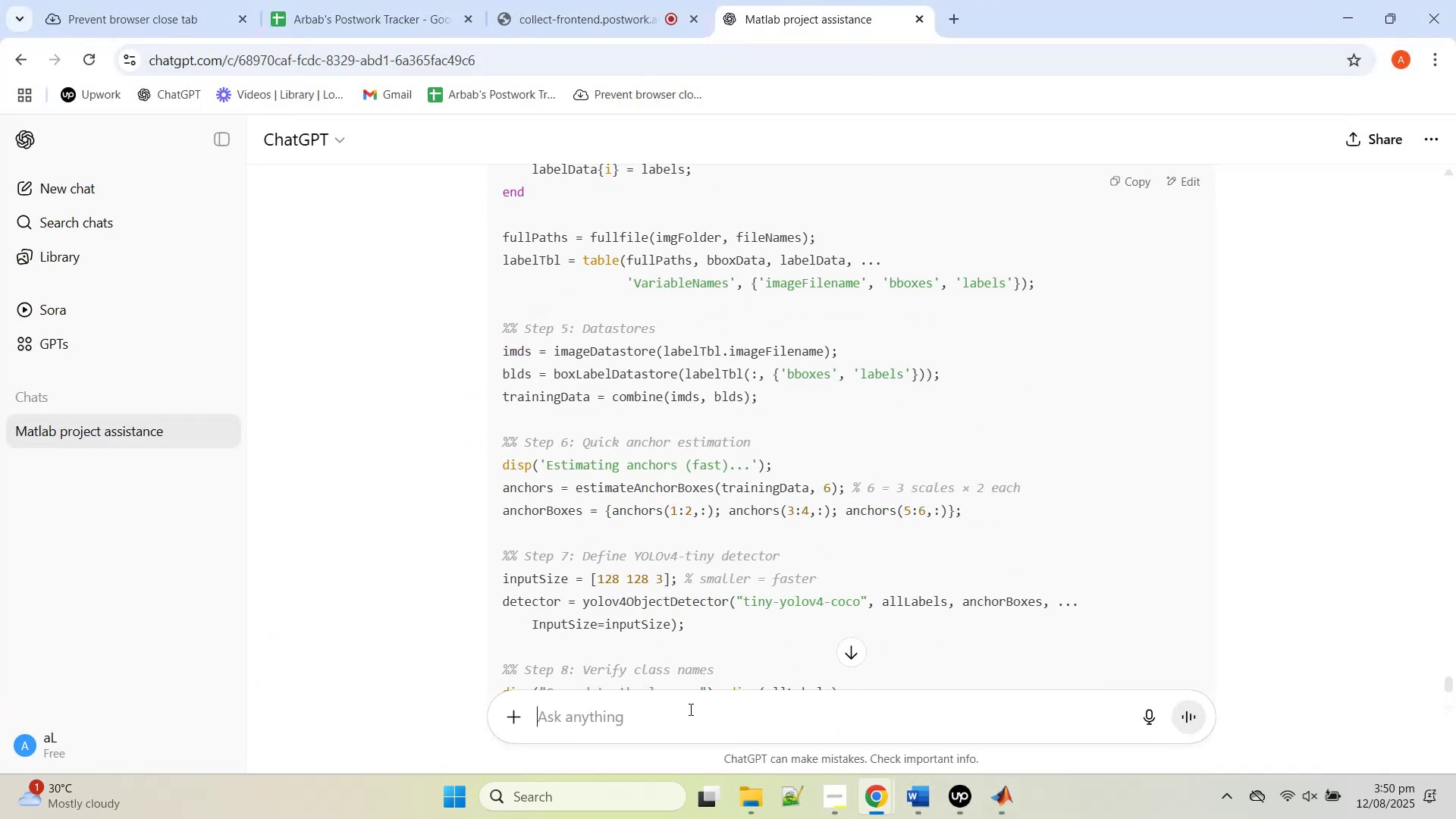 
key(Control+V)
 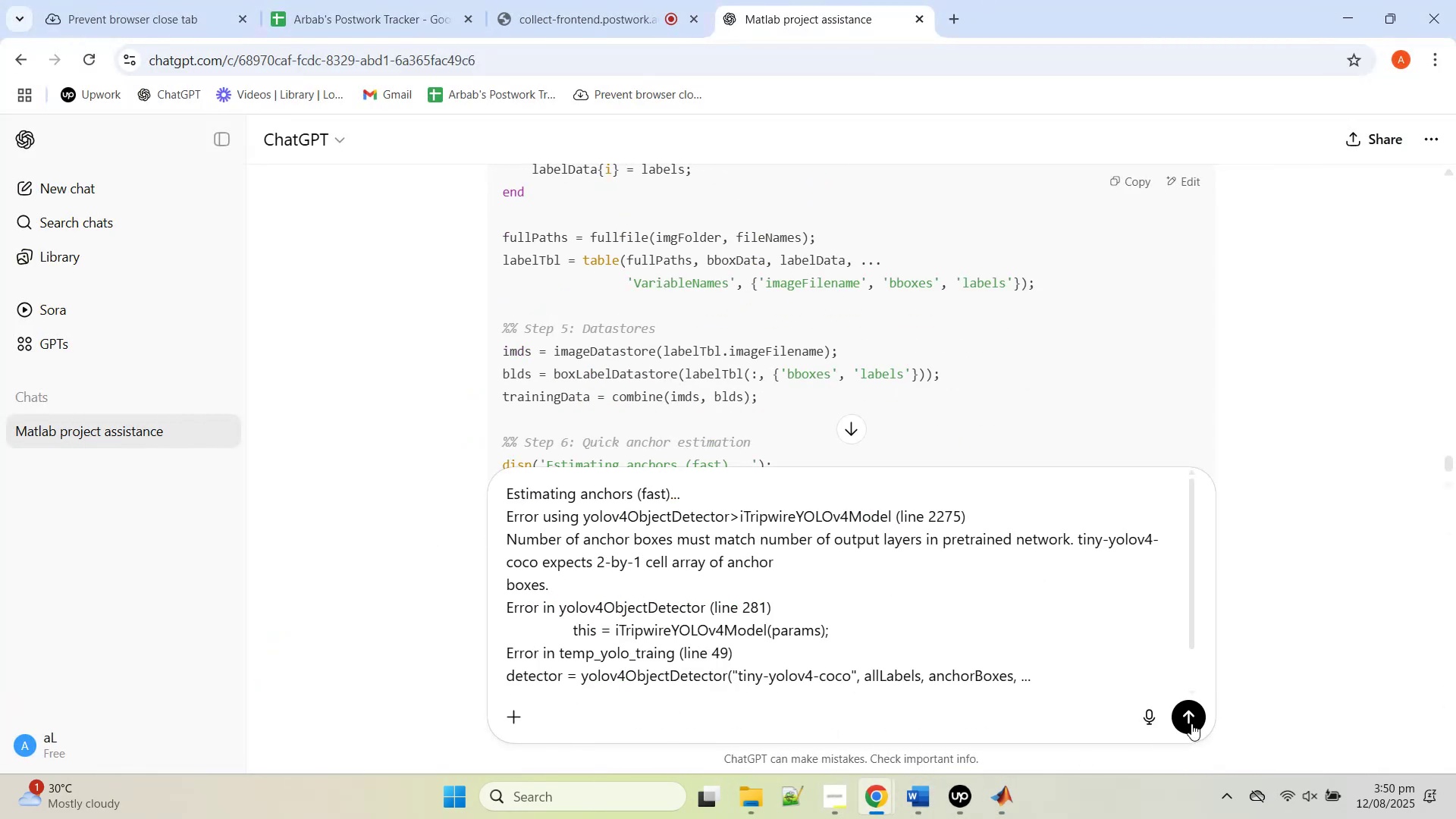 
left_click([1194, 721])
 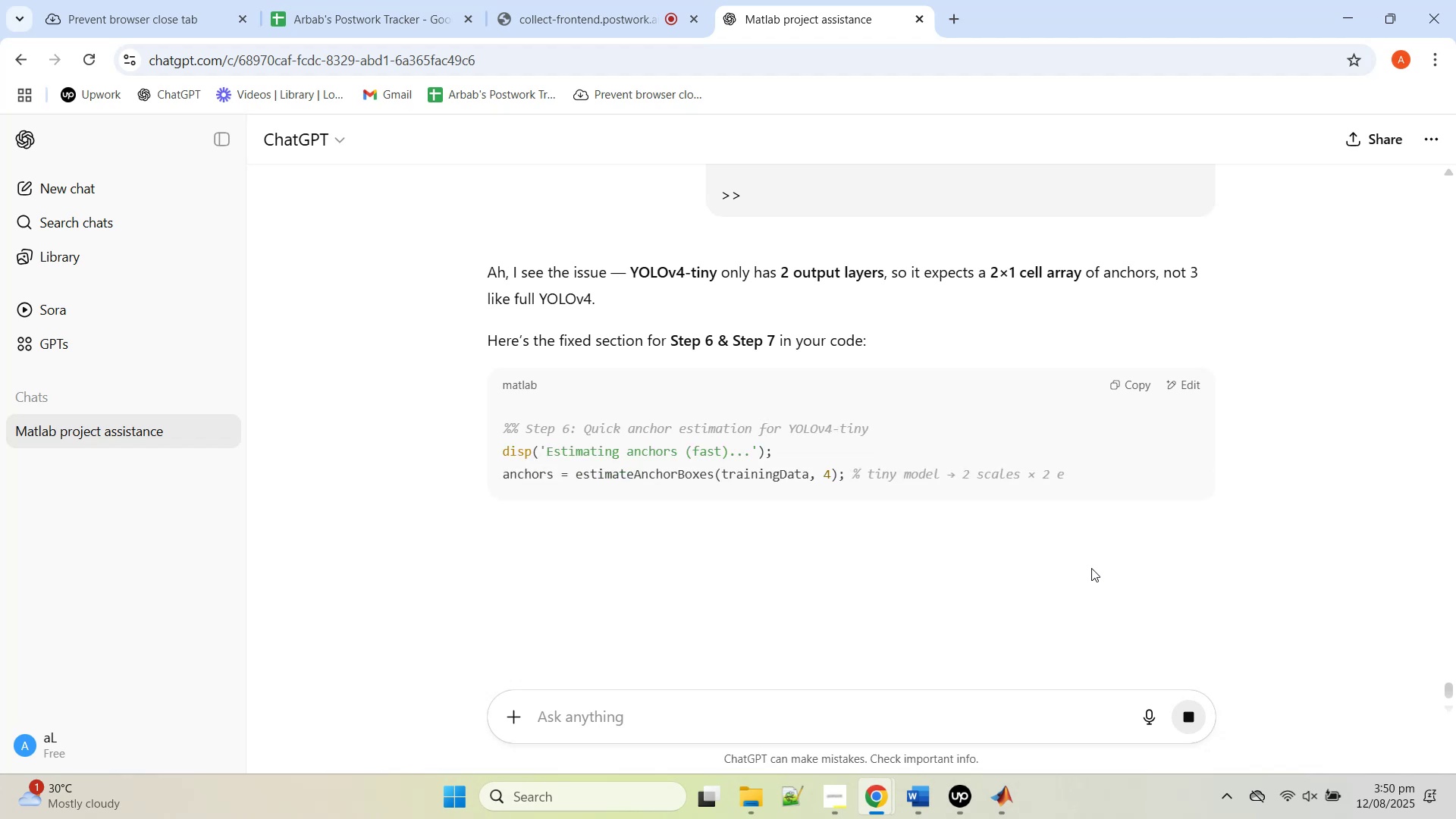 
wait(9.25)
 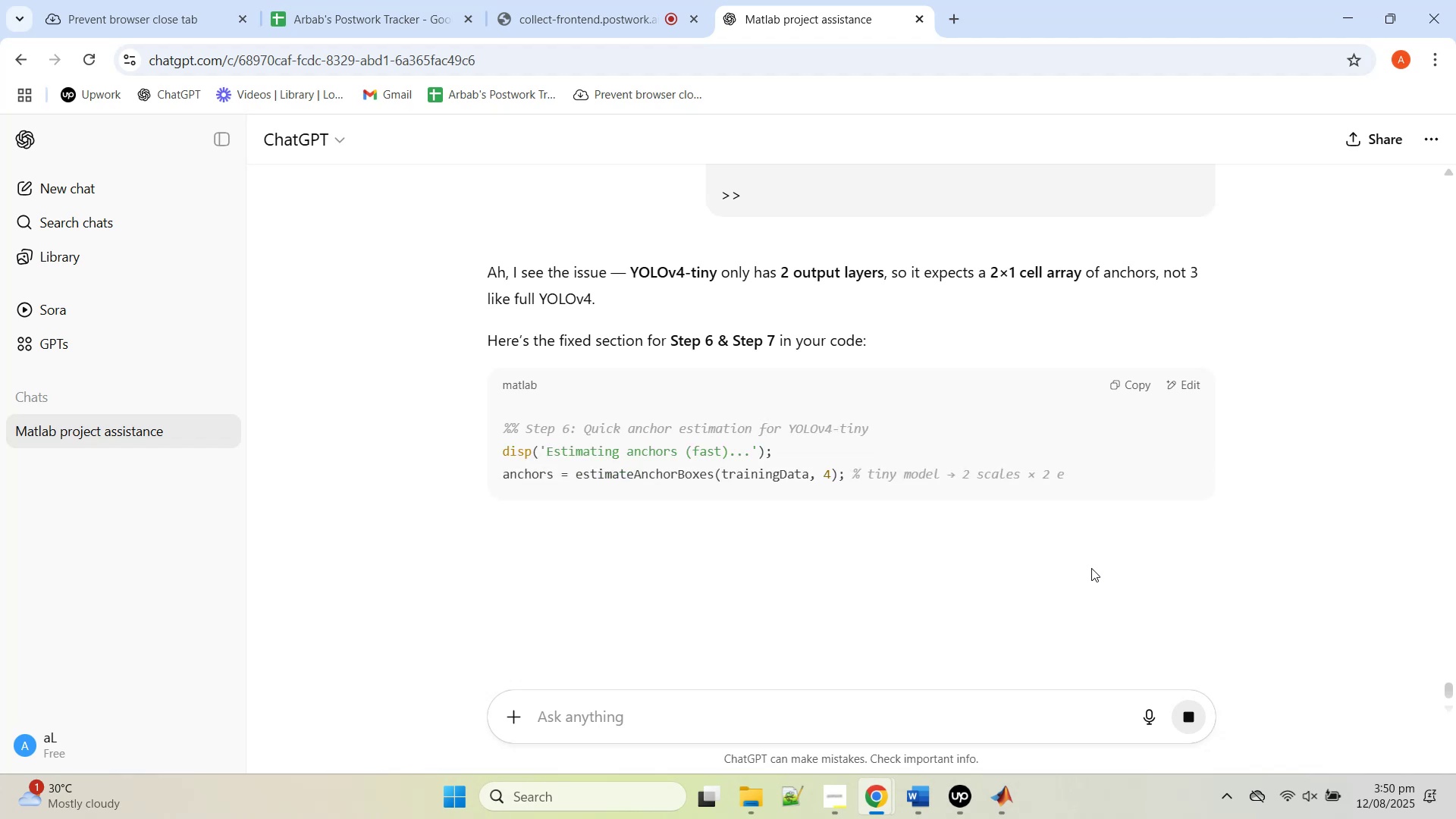 
scroll: coordinate [1084, 570], scroll_direction: down, amount: 3.0
 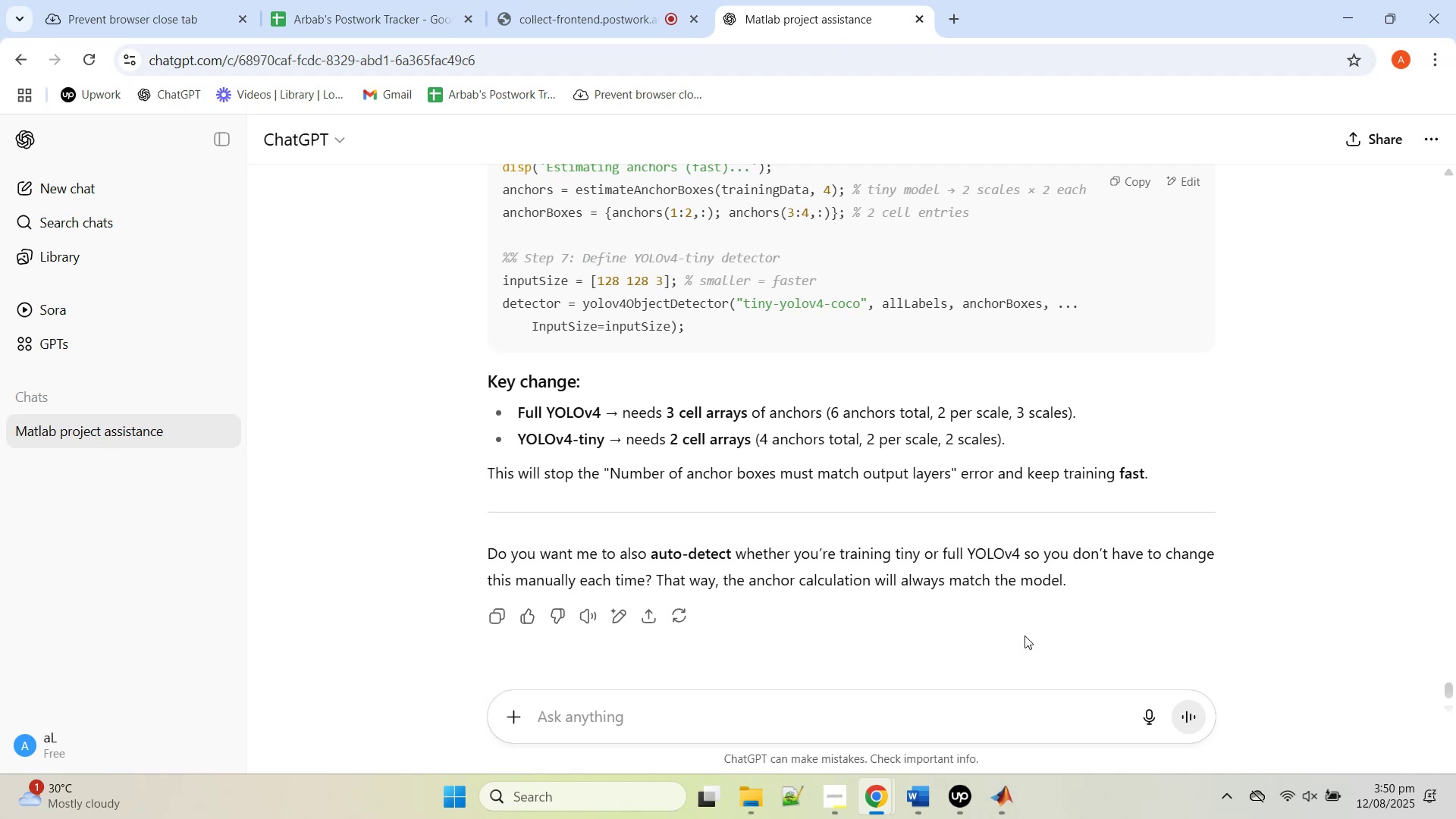 
scroll: coordinate [1025, 631], scroll_direction: up, amount: 2.0
 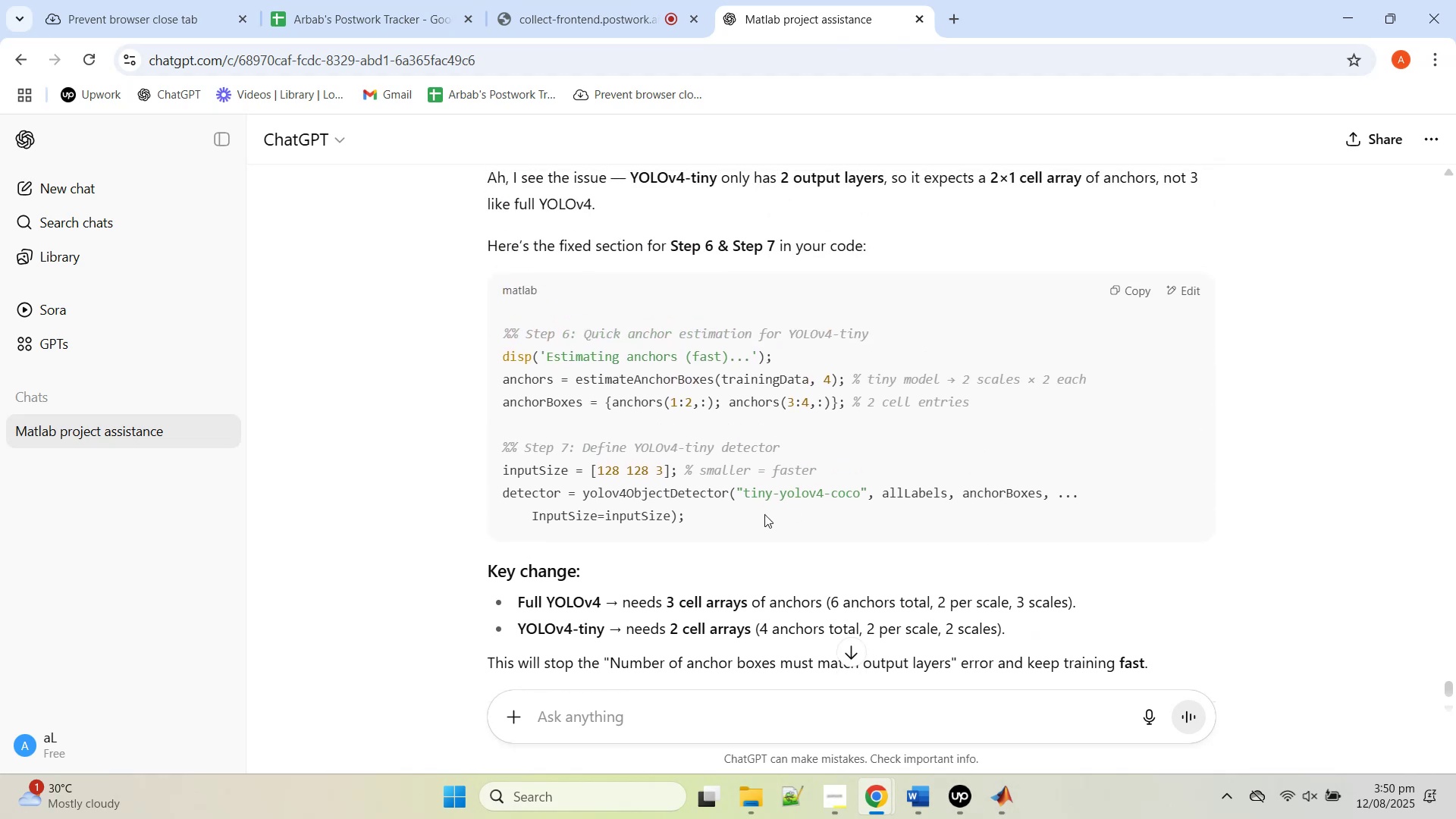 
left_click_drag(start_coordinate=[764, 512], to_coordinate=[490, 304])
 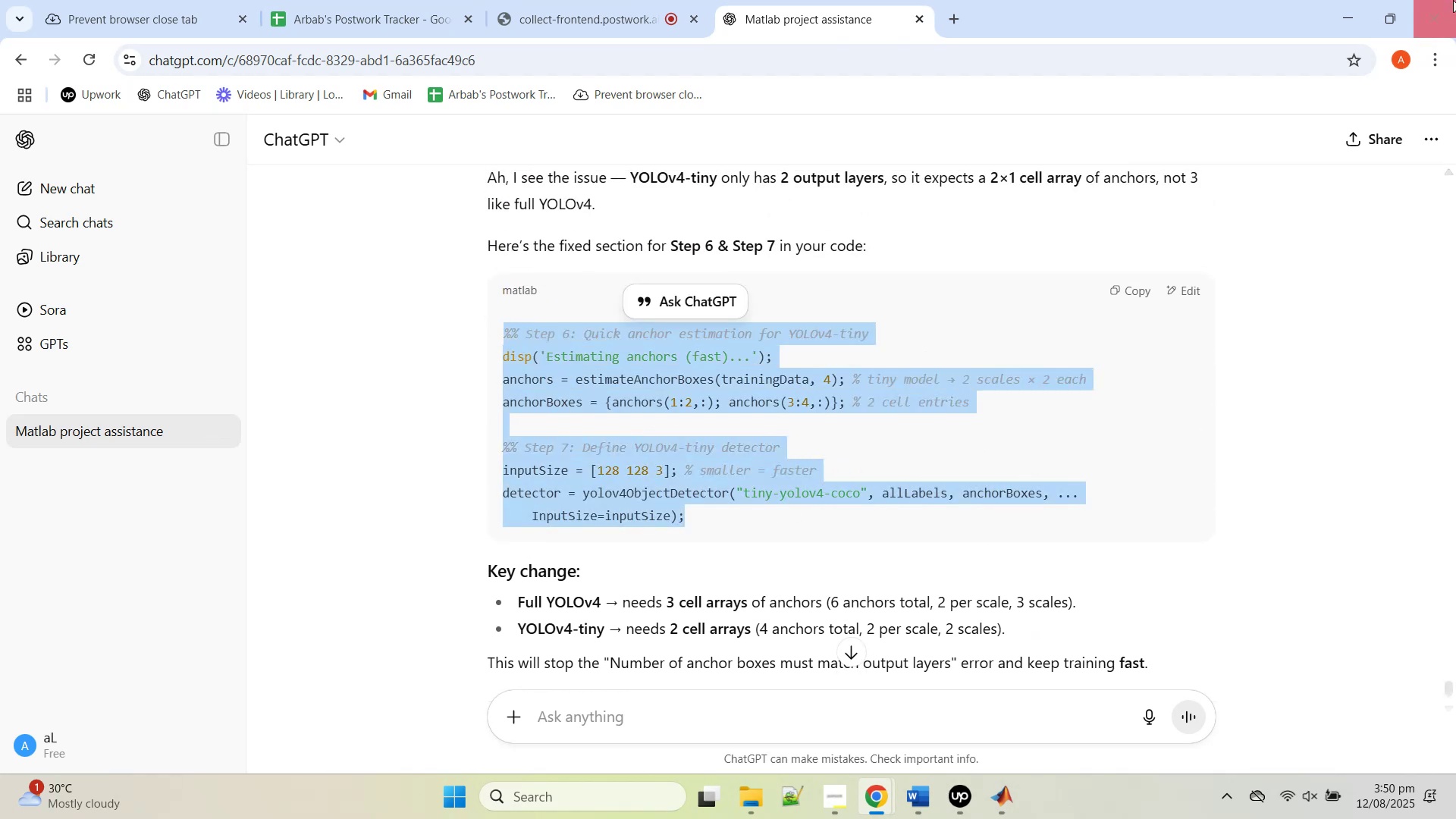 
key(Control+C)
 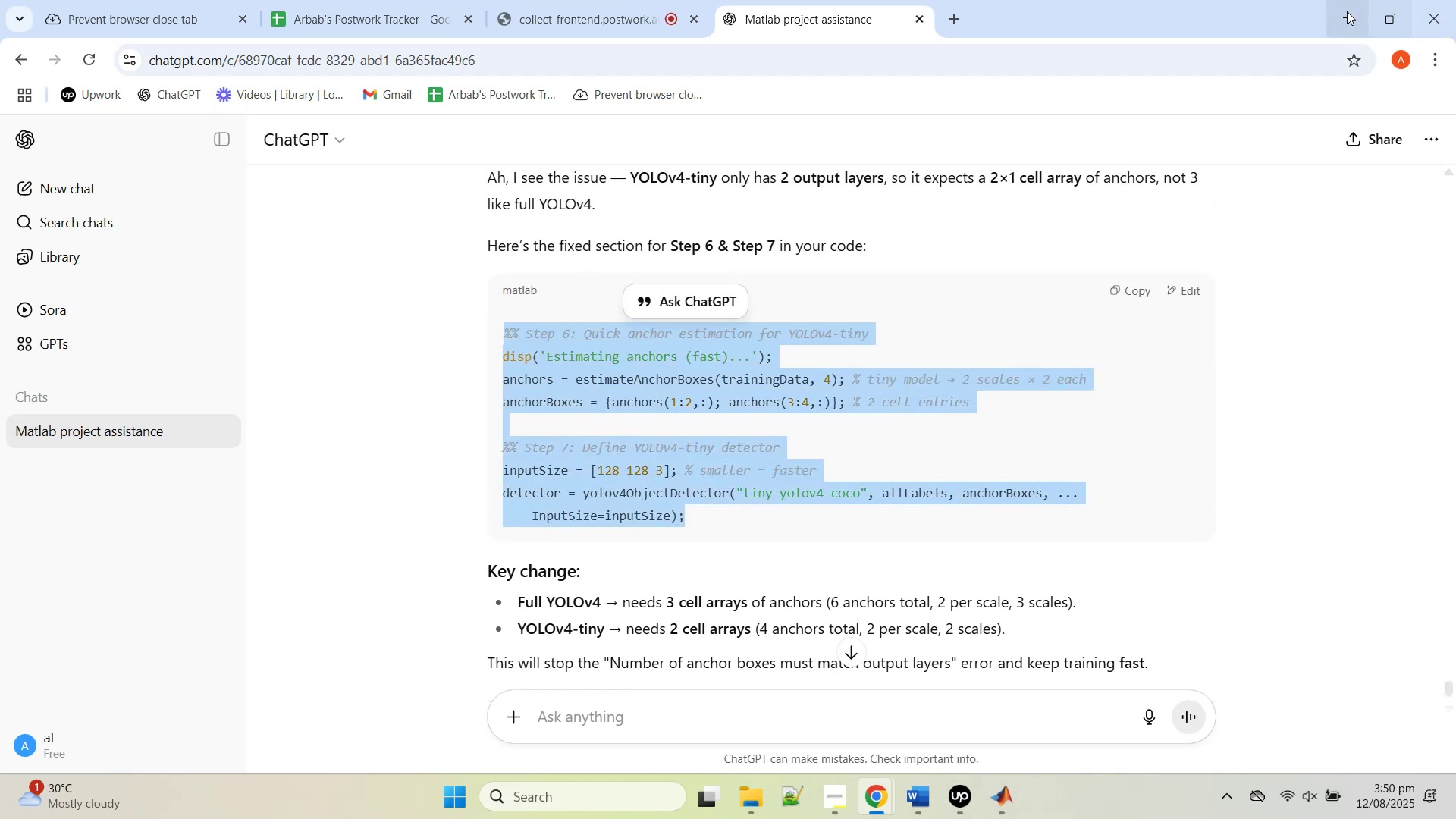 
left_click([1347, 11])
 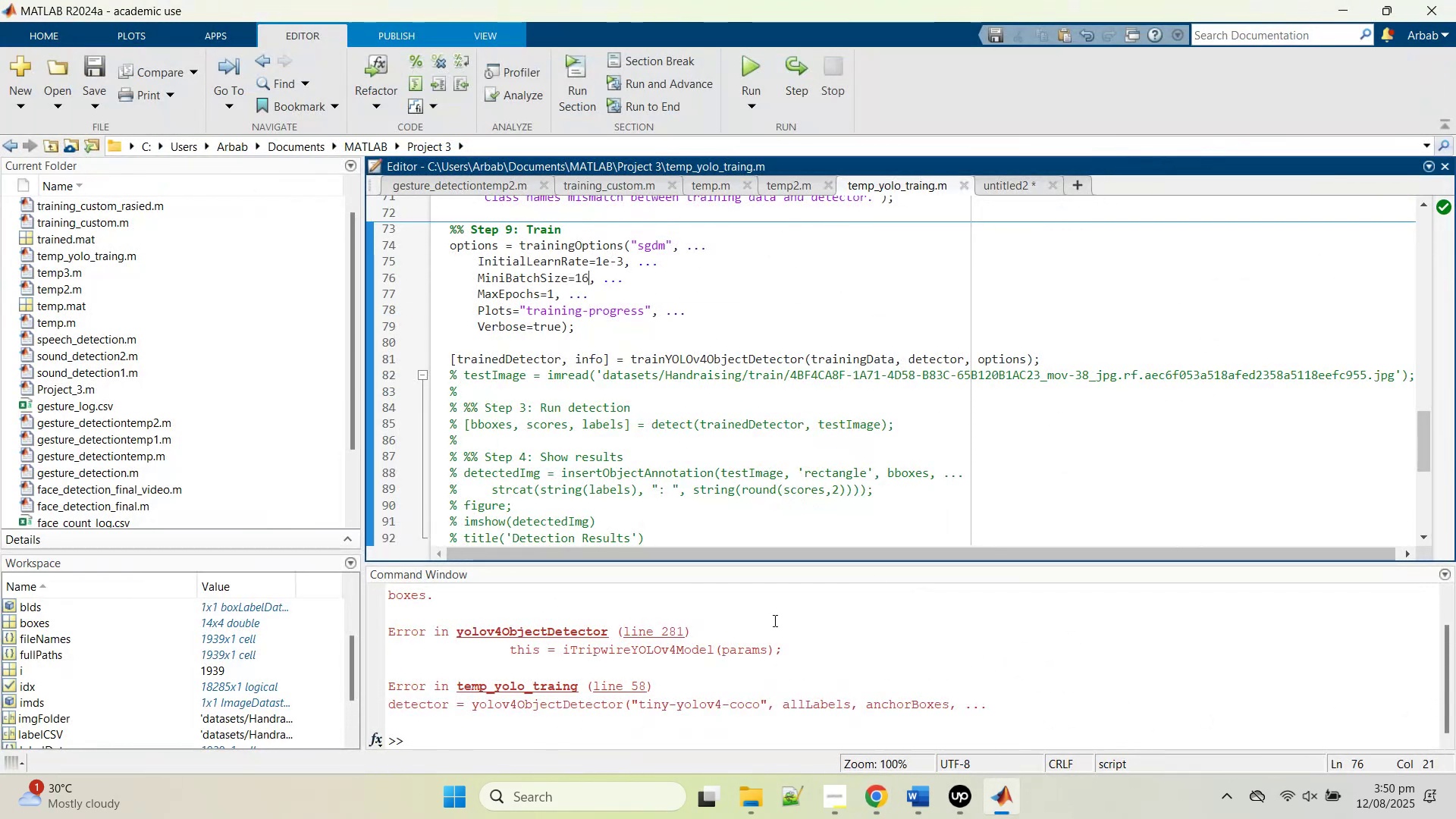 
scroll: coordinate [733, 655], scroll_direction: down, amount: 2.0
 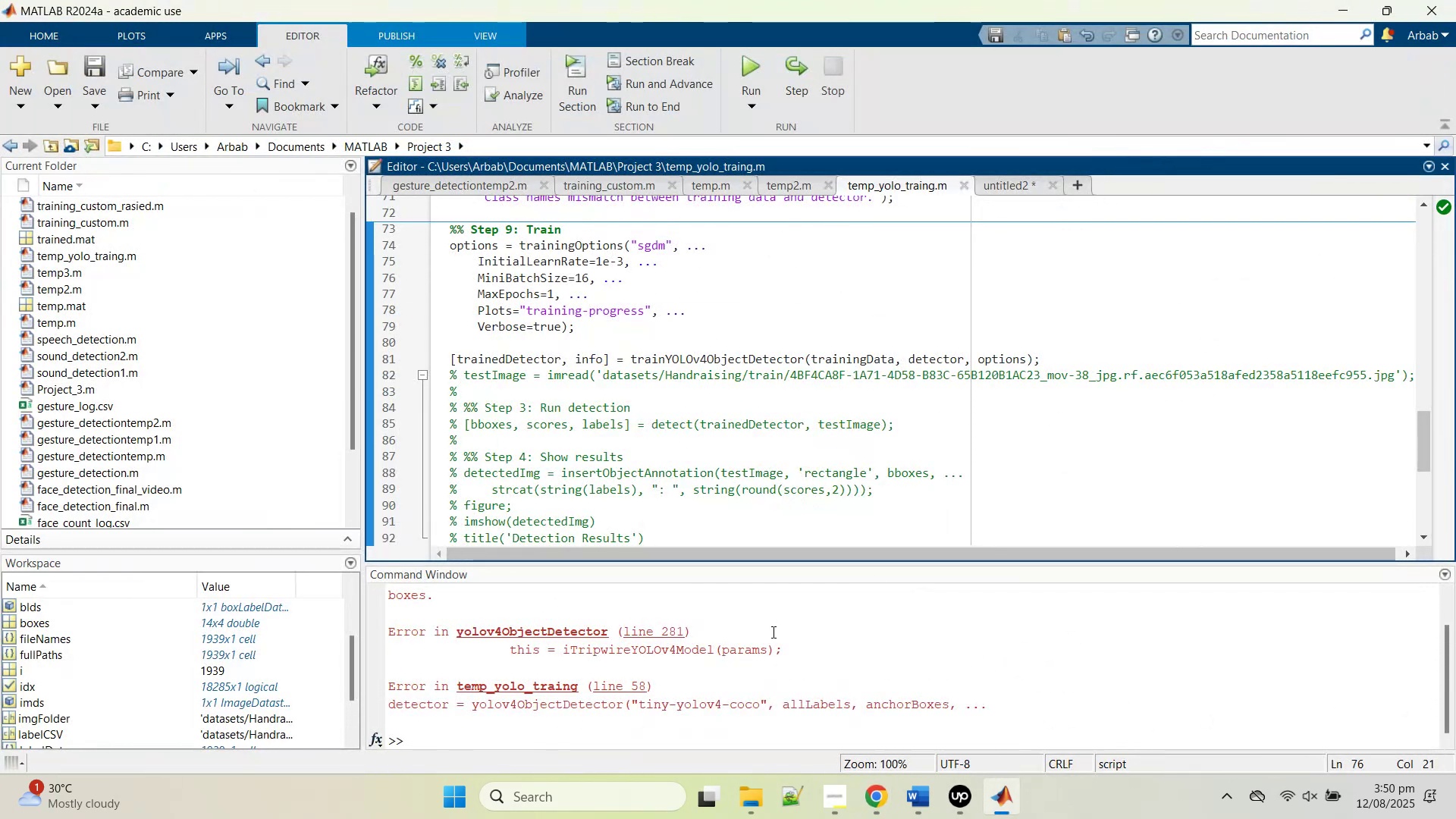 
scroll: coordinate [786, 682], scroll_direction: up, amount: 1.0
 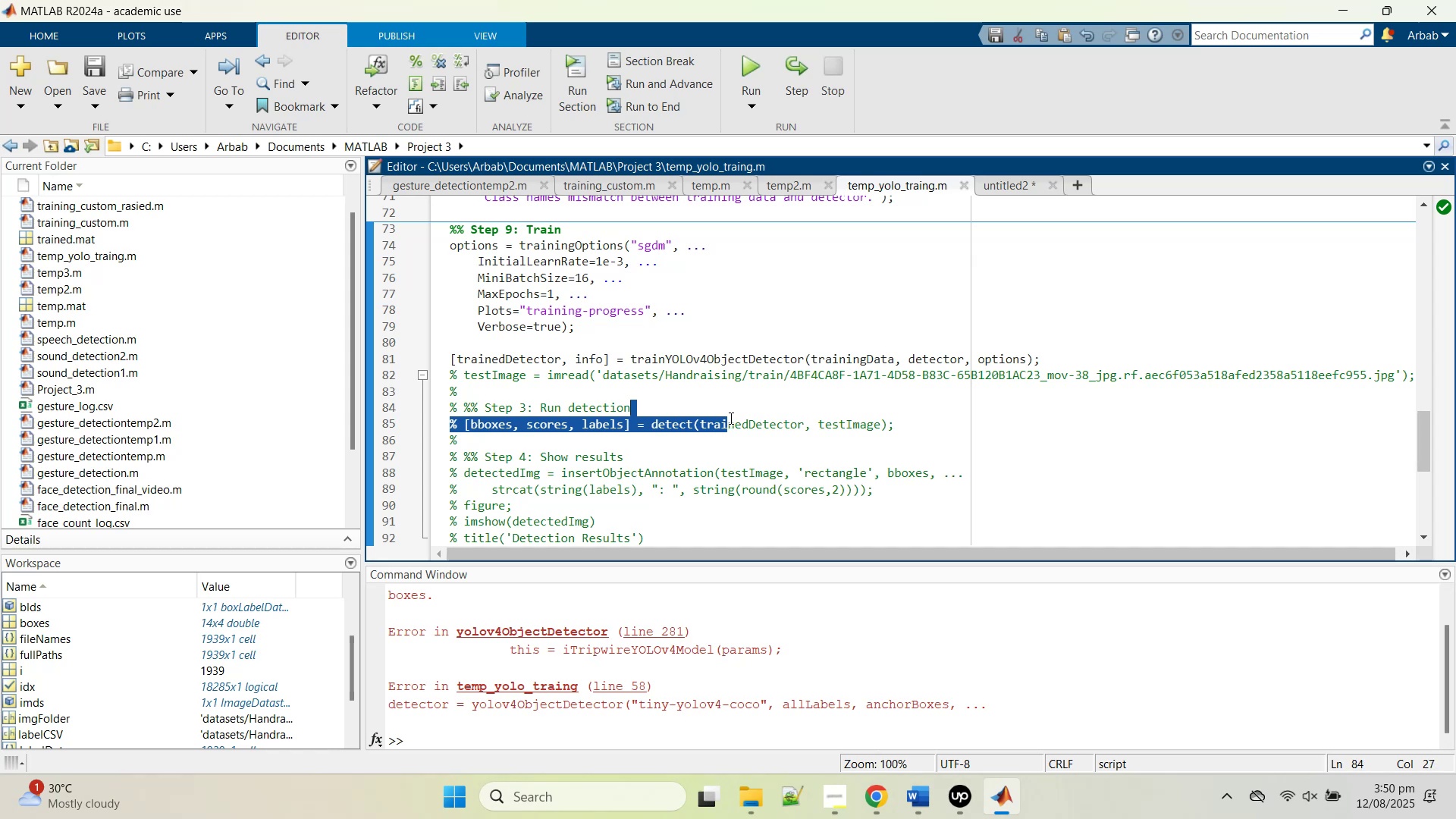 
hold_key(key=ControlLeft, duration=0.57)
 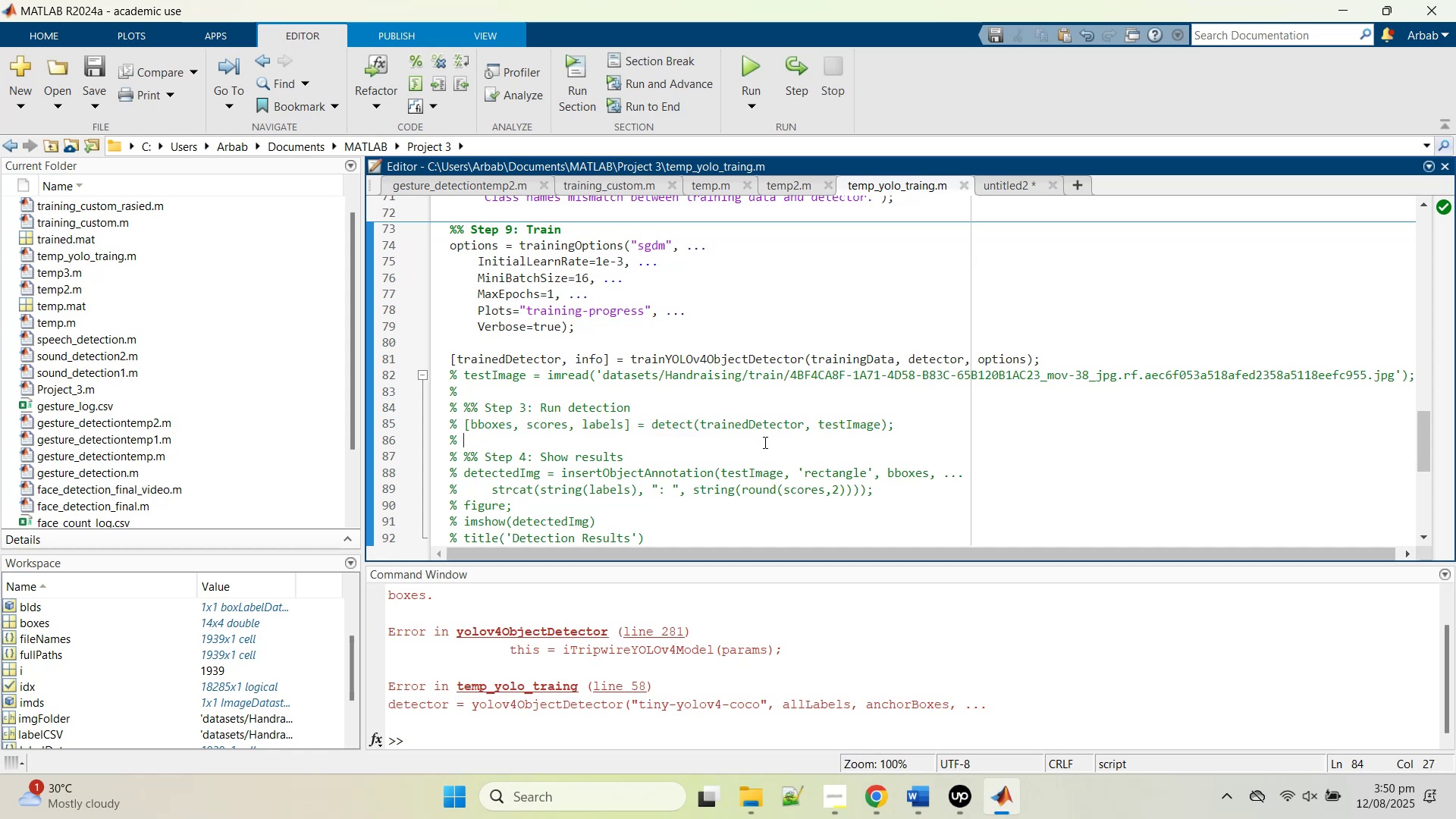 
hold_key(key=ControlLeft, duration=4.17)
 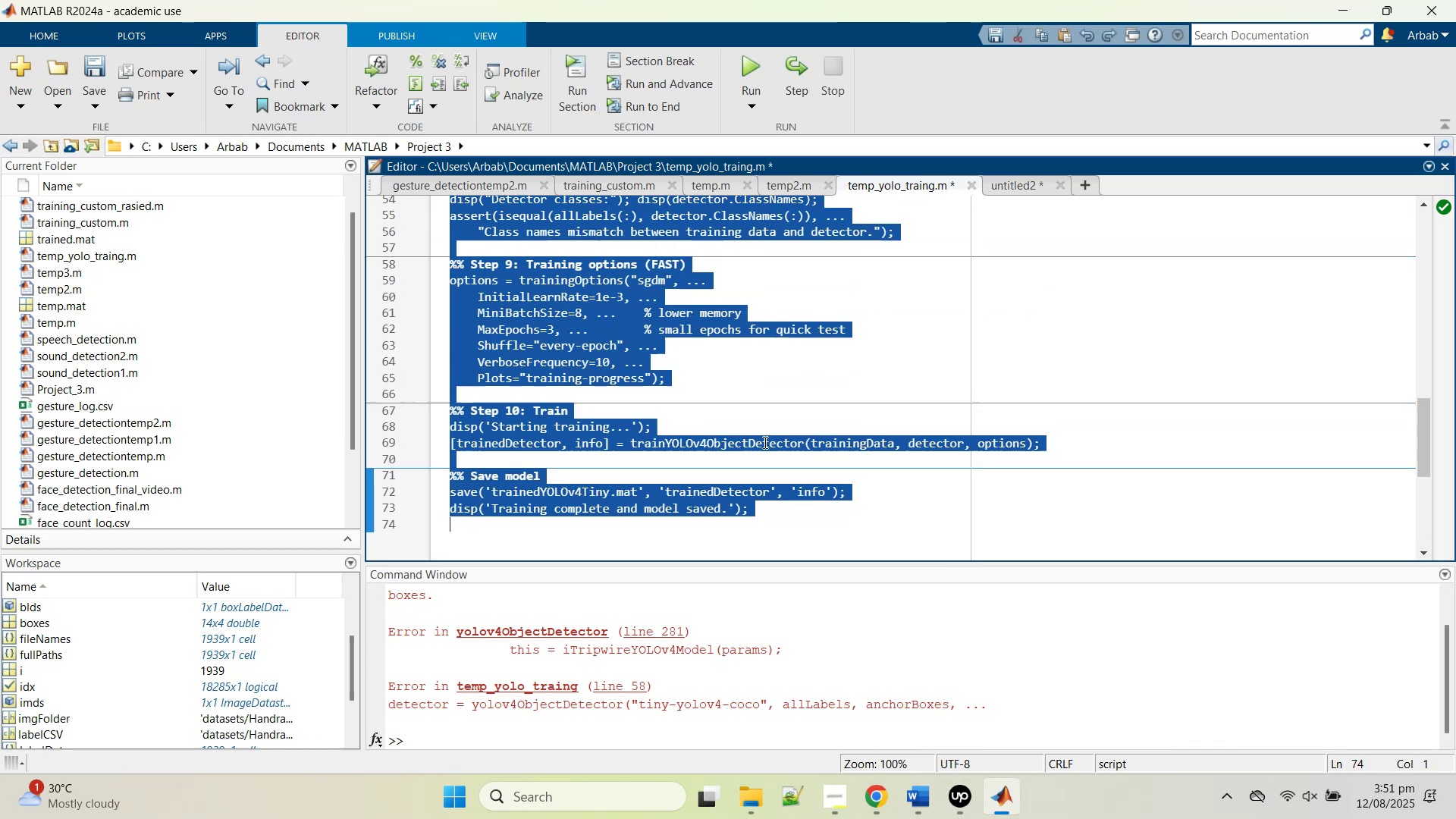 
hold_key(key=Z, duration=0.37)
 